 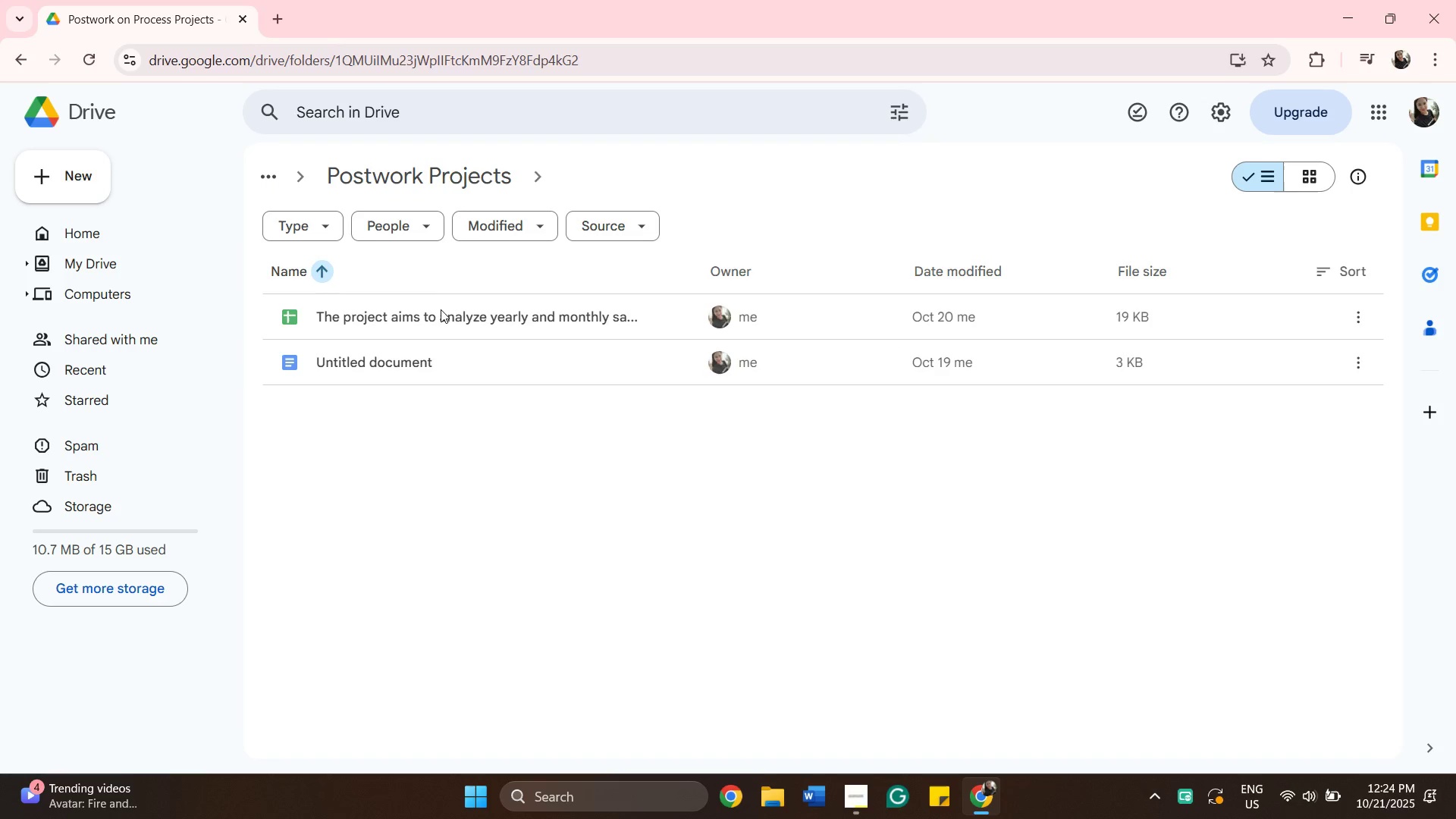 
left_click([466, 363])
 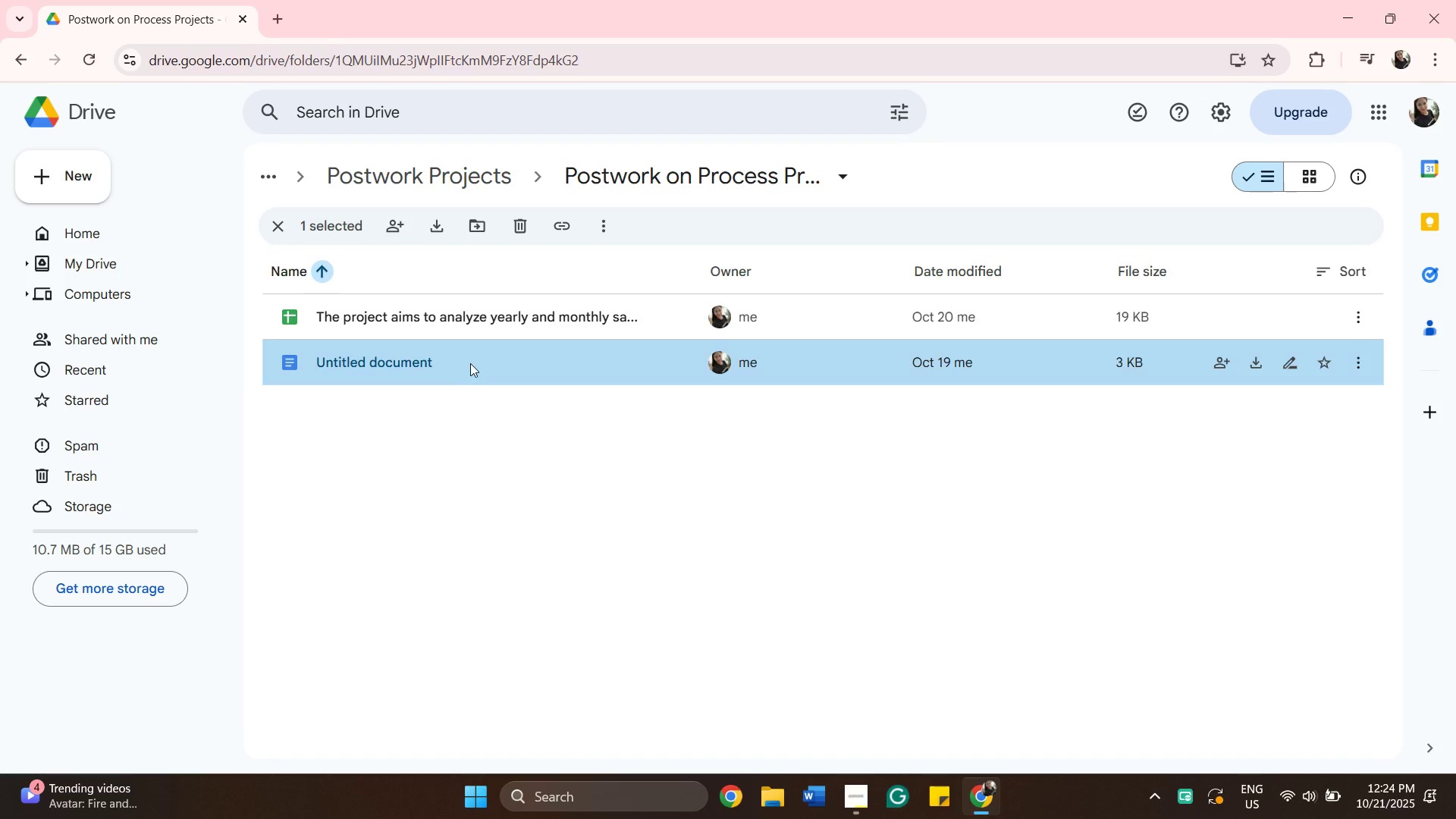 
double_click([470, 363])
 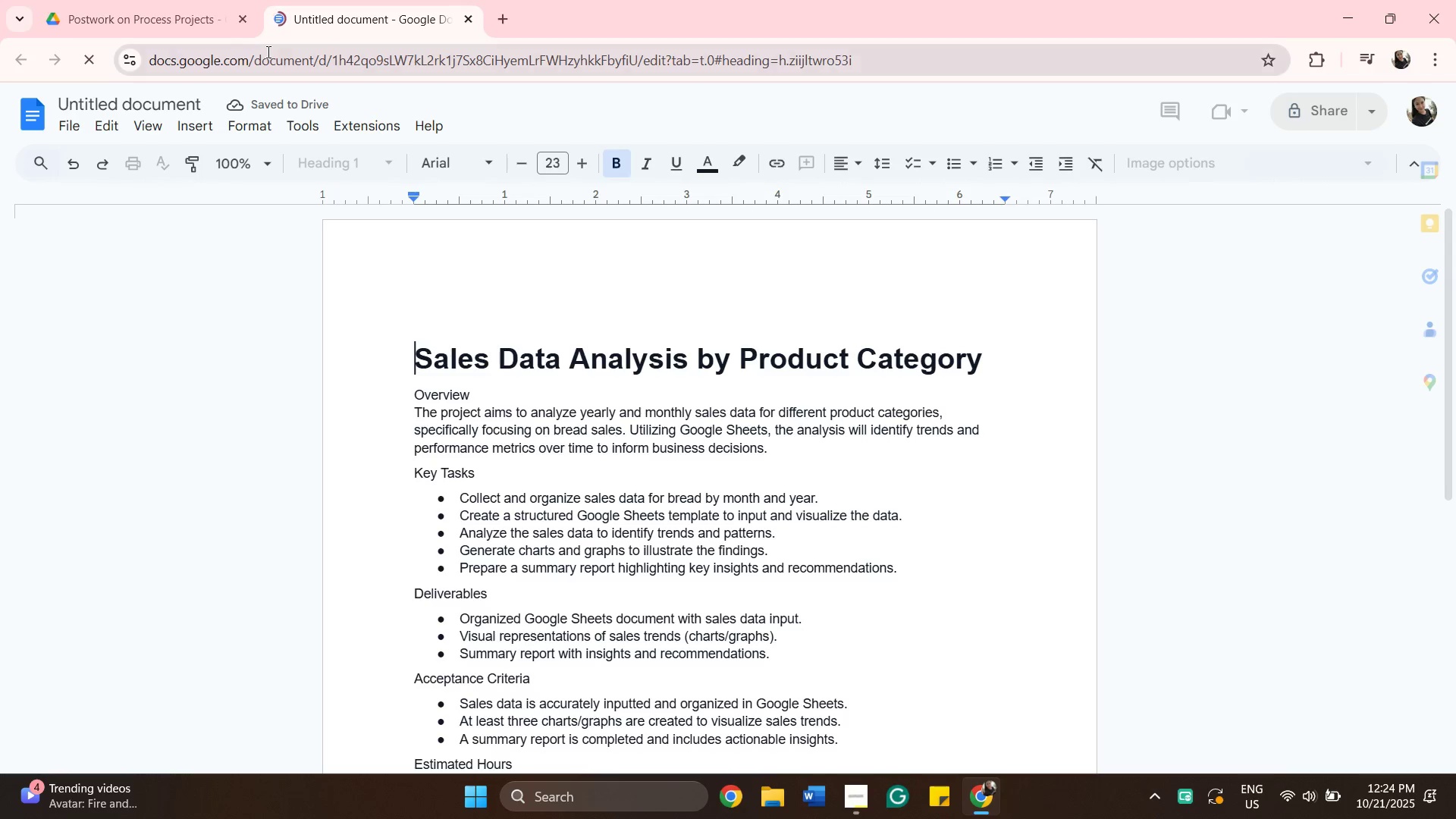 
scroll: coordinate [626, 429], scroll_direction: down, amount: 1.0
 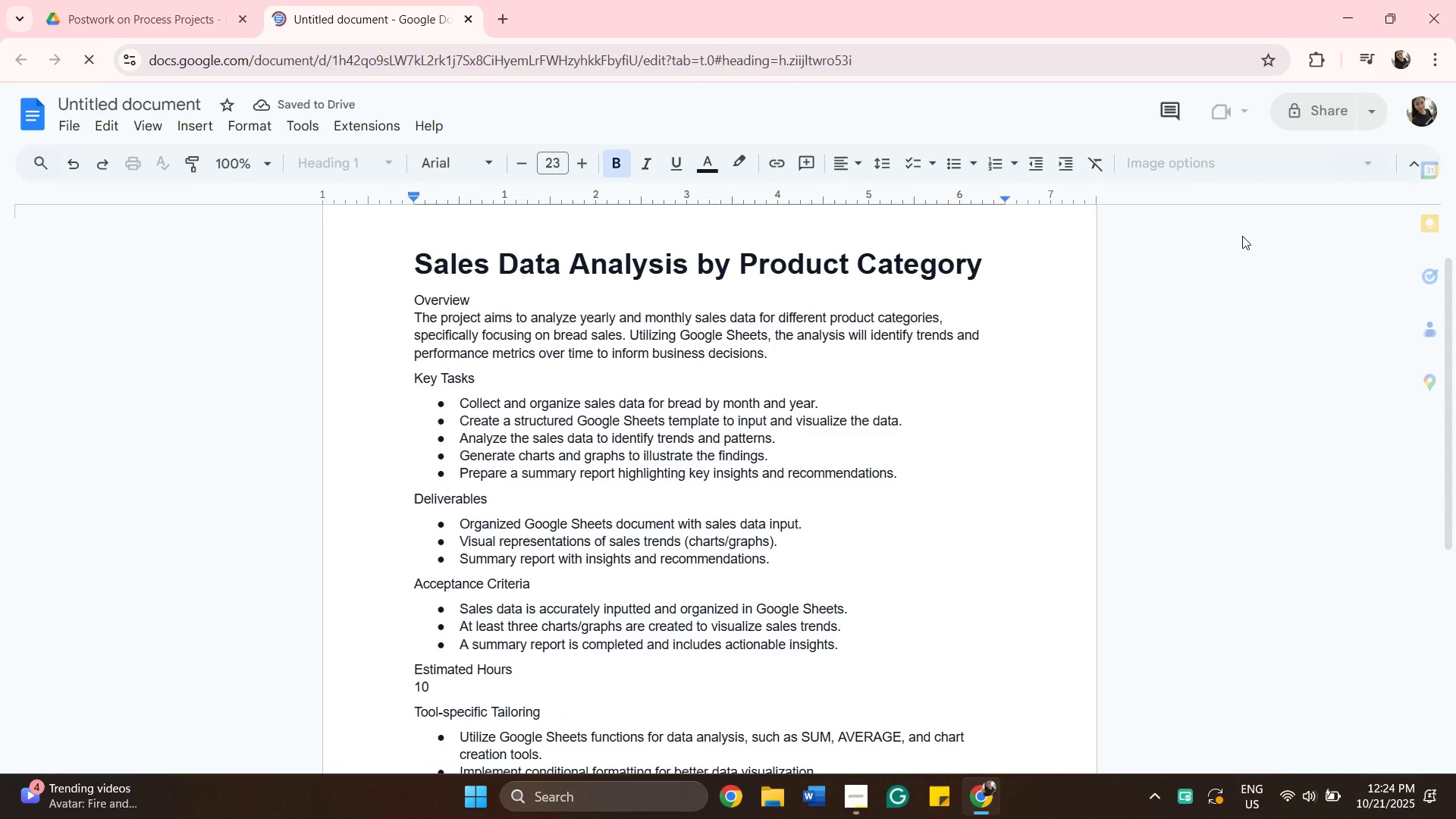 
scroll: coordinate [1350, 152], scroll_direction: up, amount: 1.0
 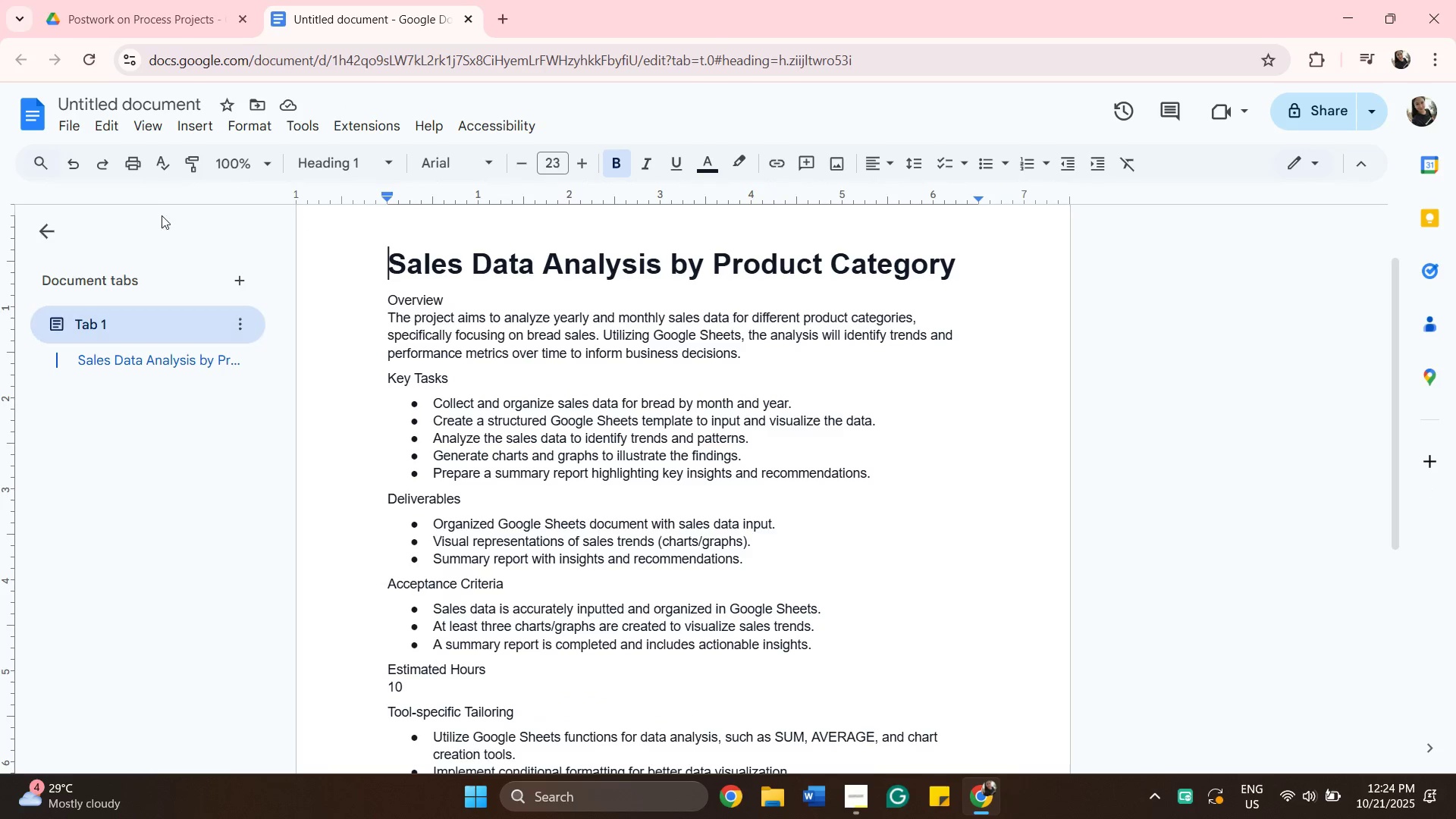 
left_click([193, 7])
 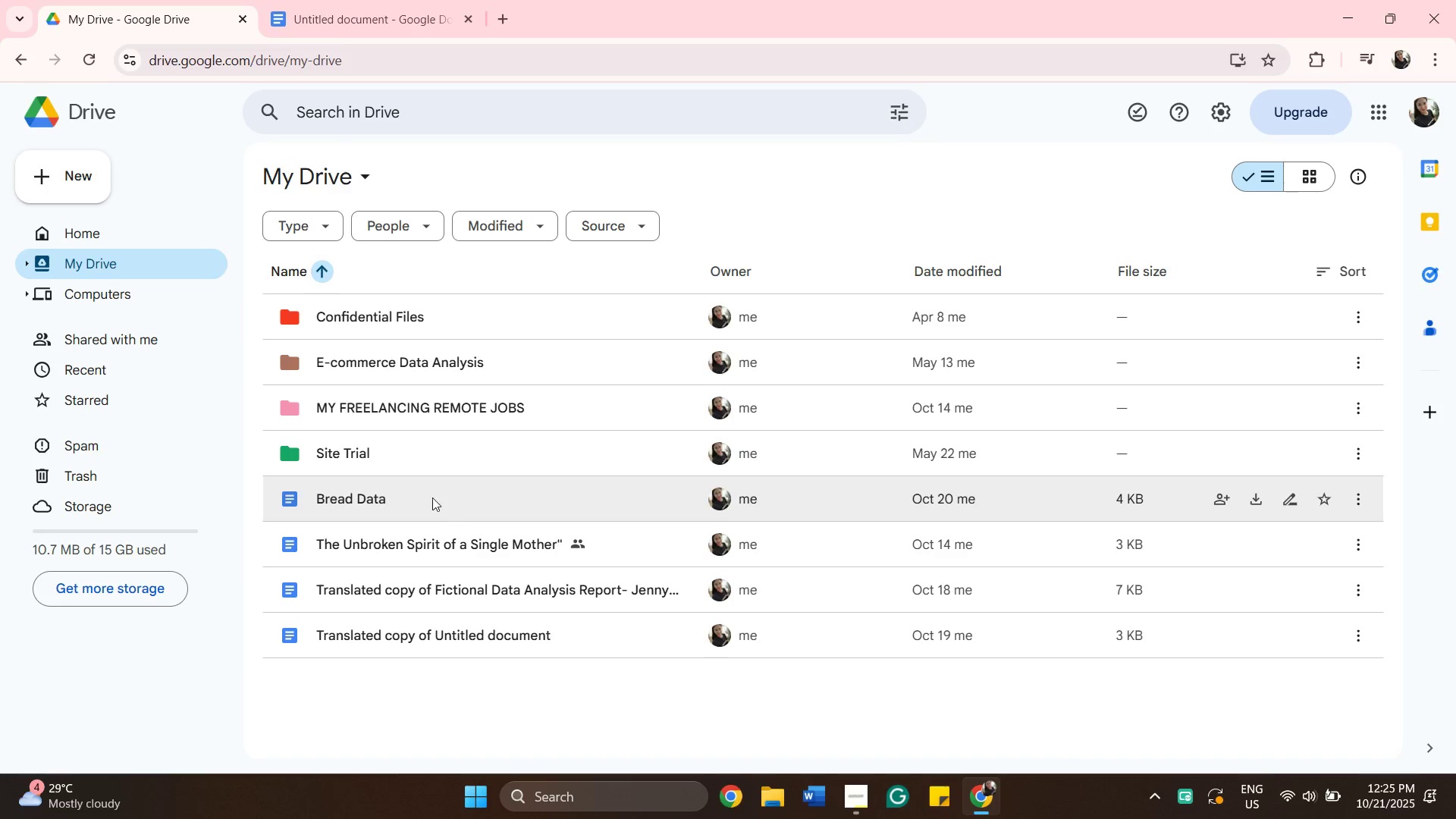 
wait(6.45)
 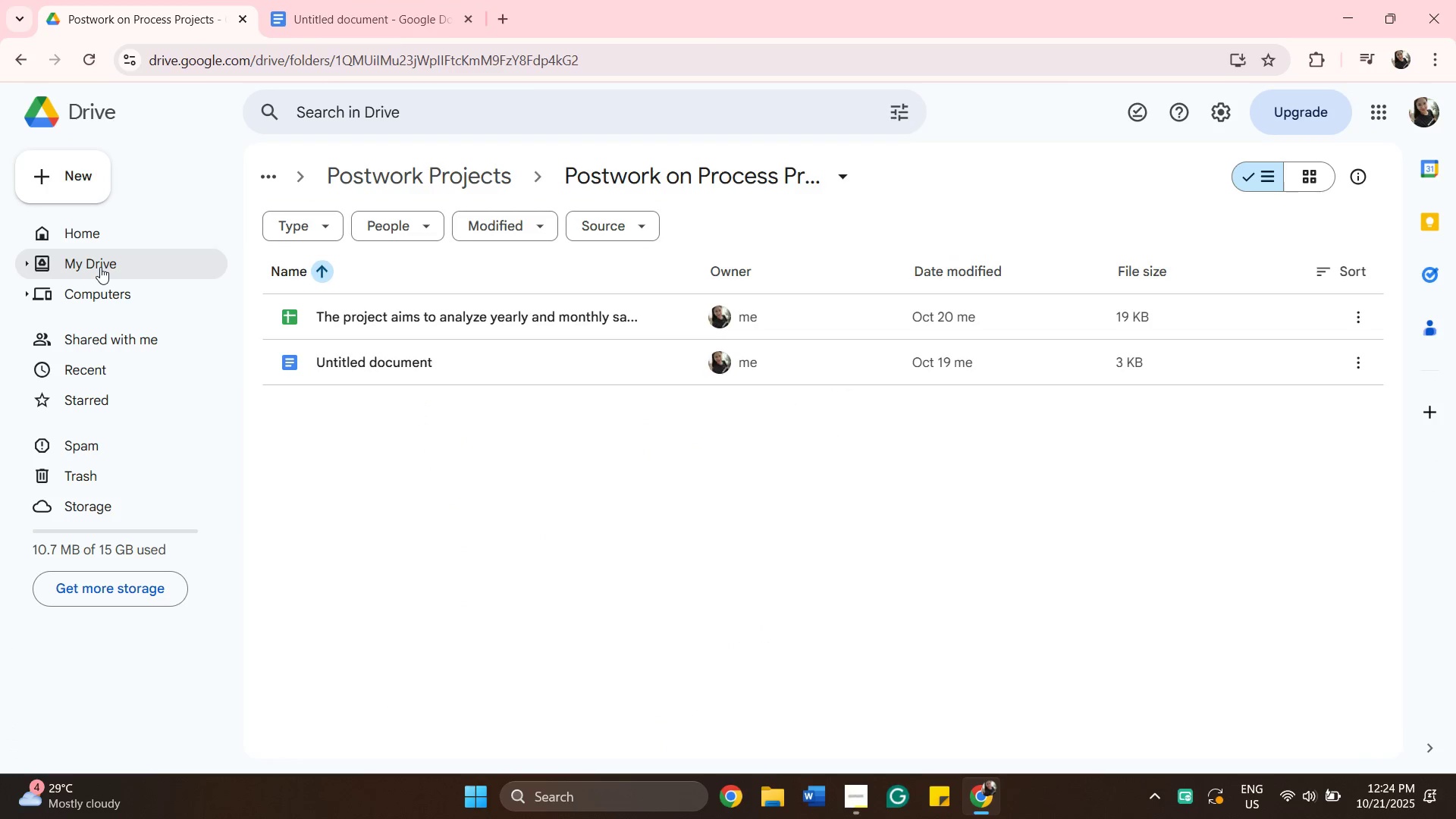 
left_click([470, 597])
 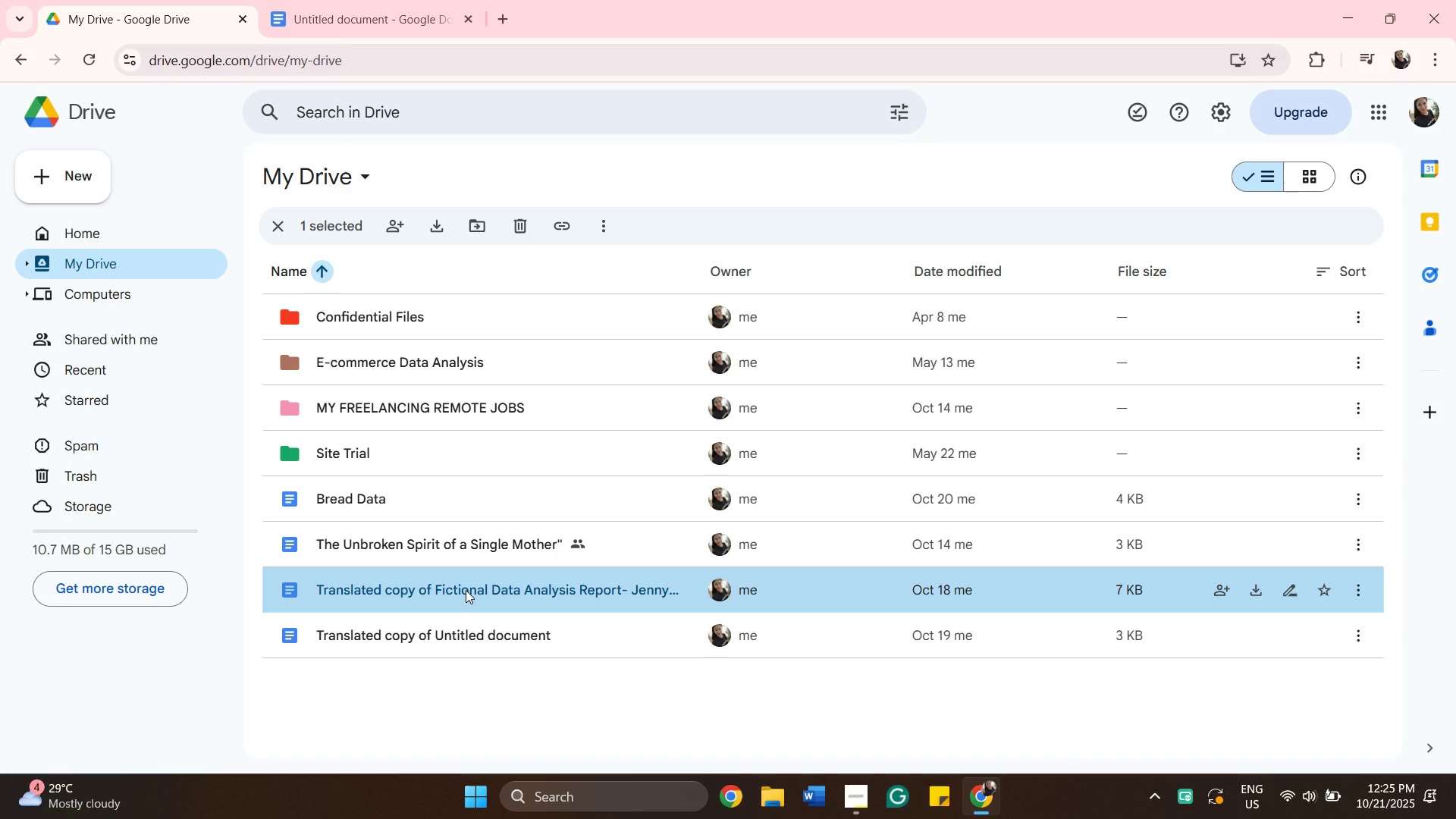 
left_click_drag(start_coordinate=[466, 590], to_coordinate=[435, 408])
 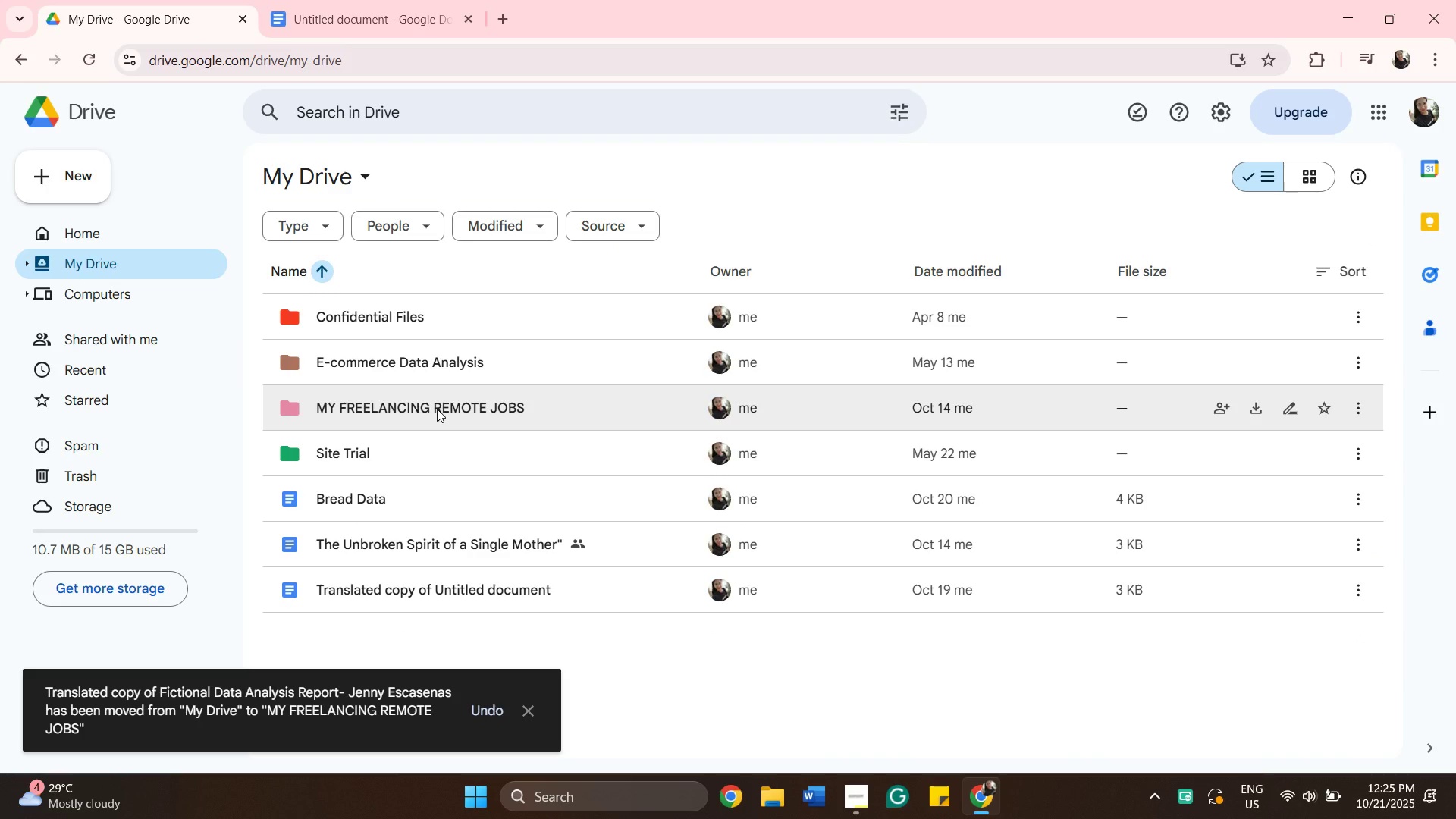 
double_click([437, 409])
 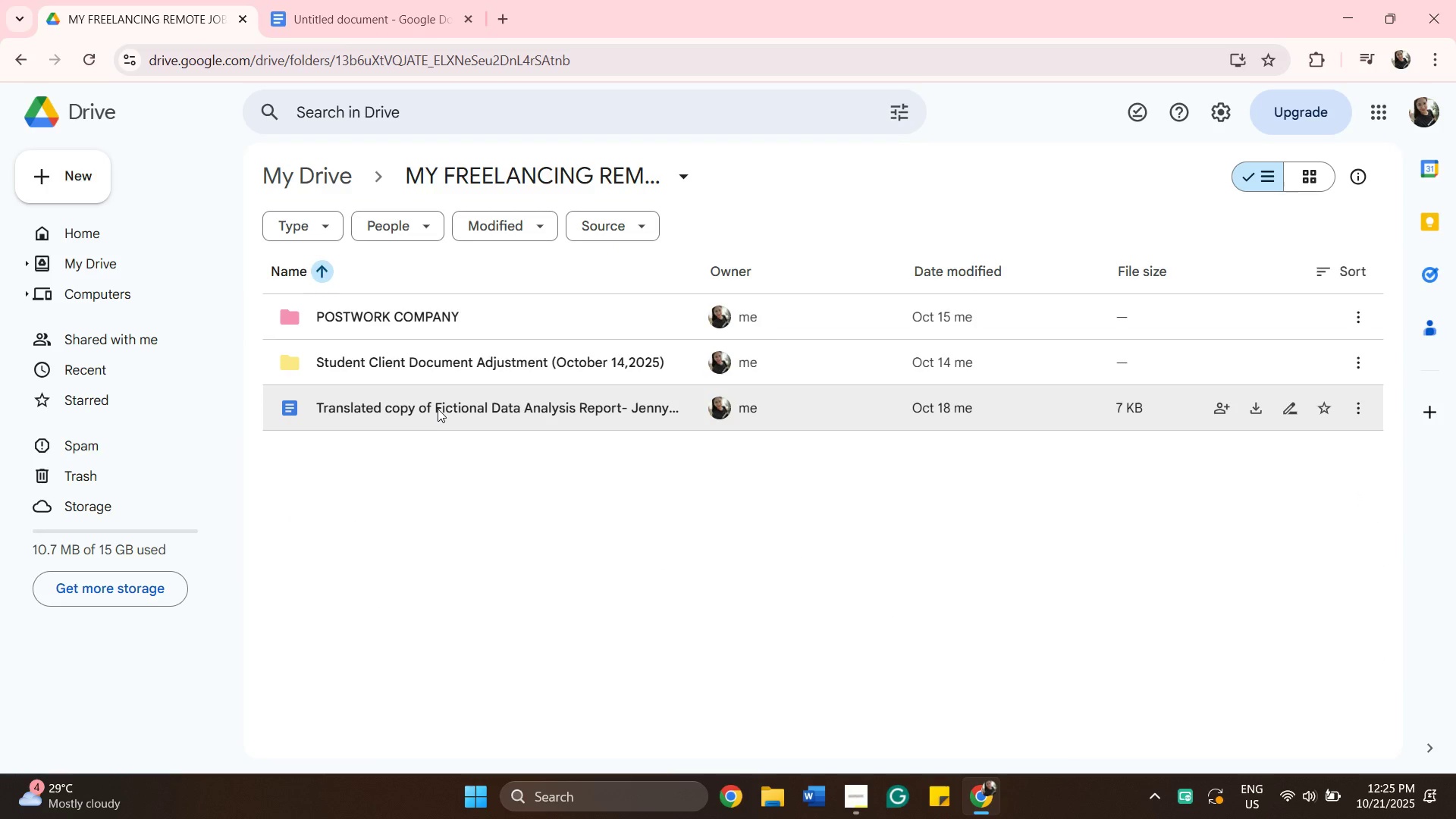 
double_click([438, 407])
 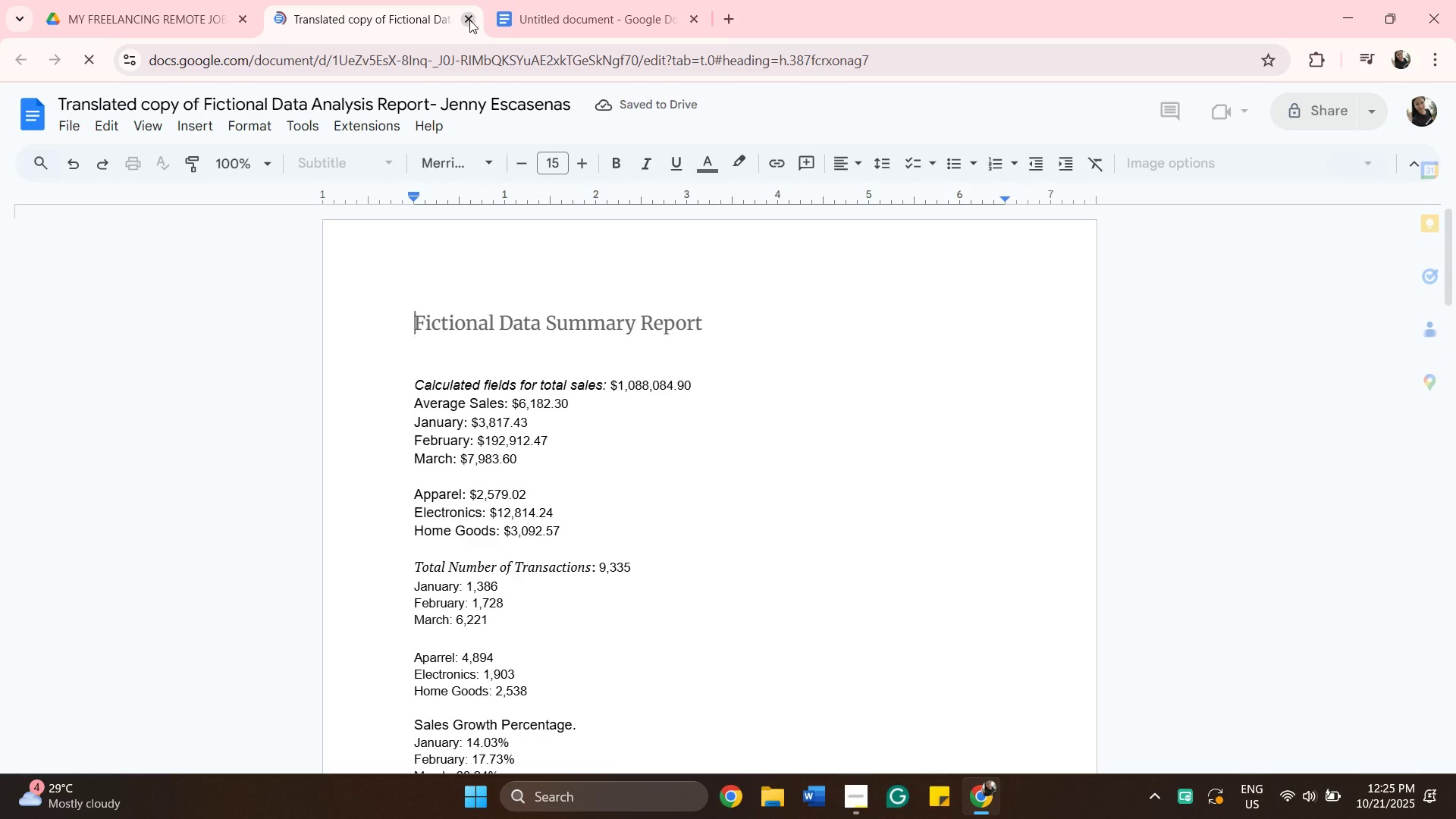 
wait(5.77)
 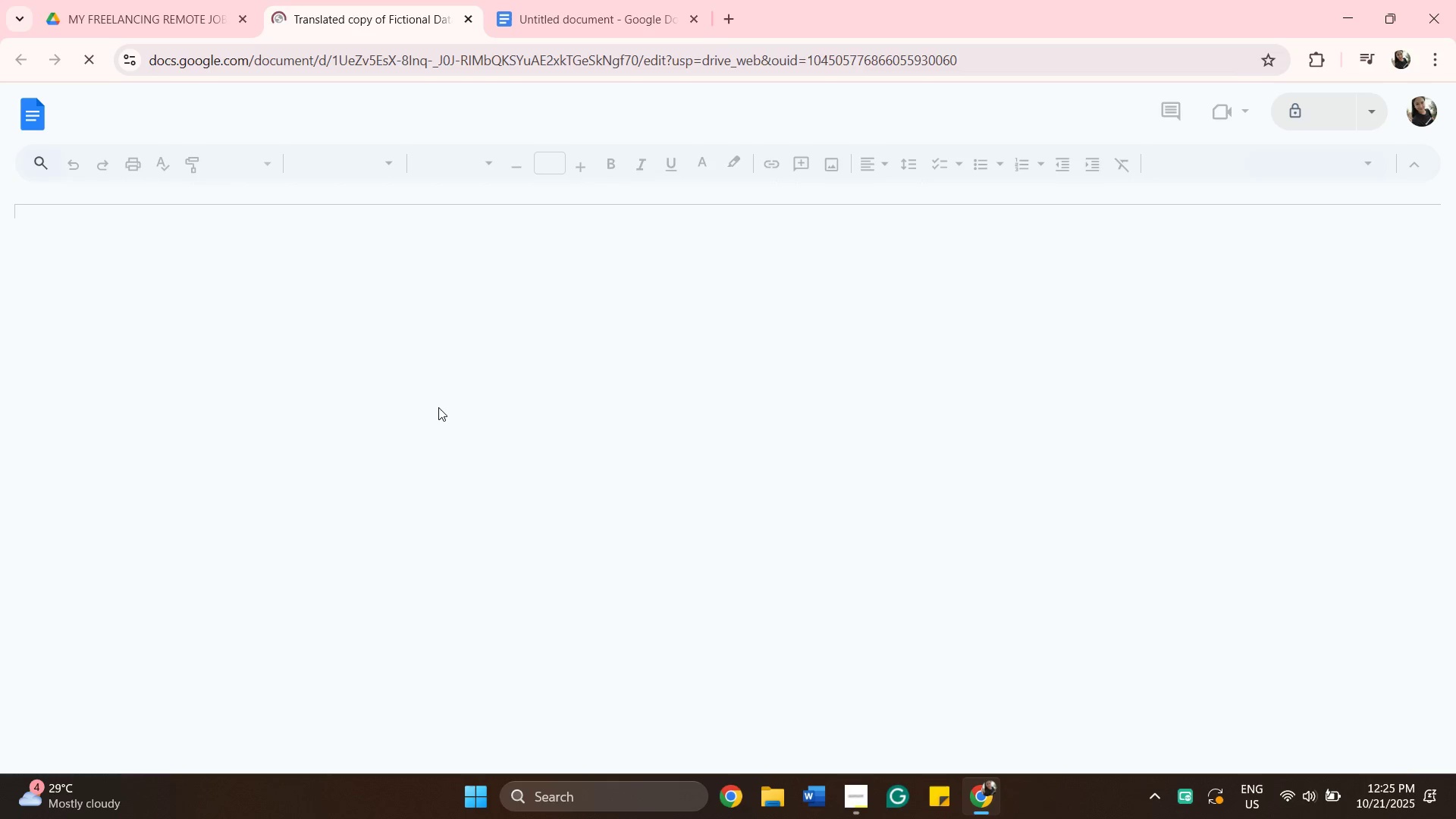 
left_click([469, 20])
 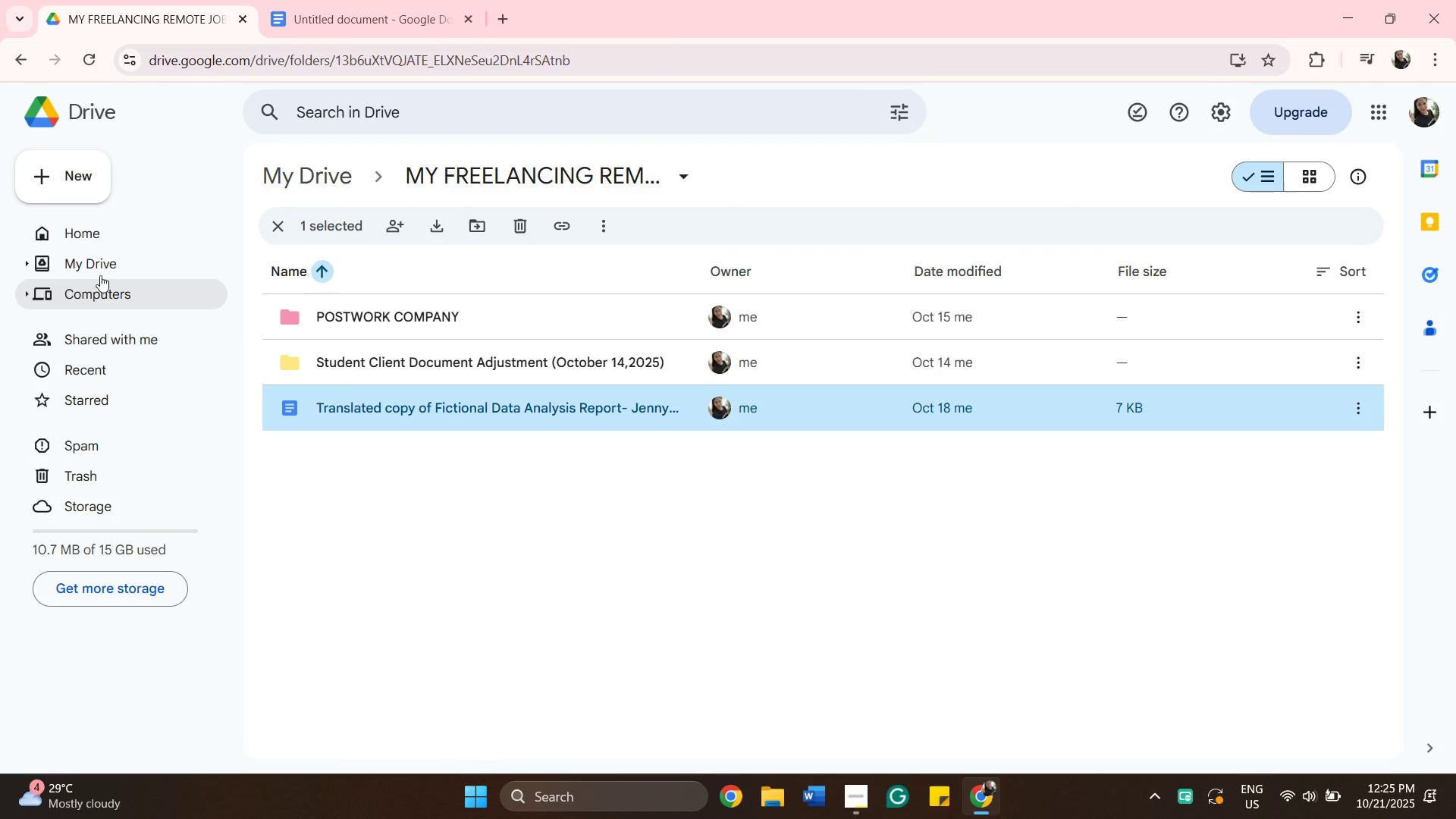 
left_click([100, 270])
 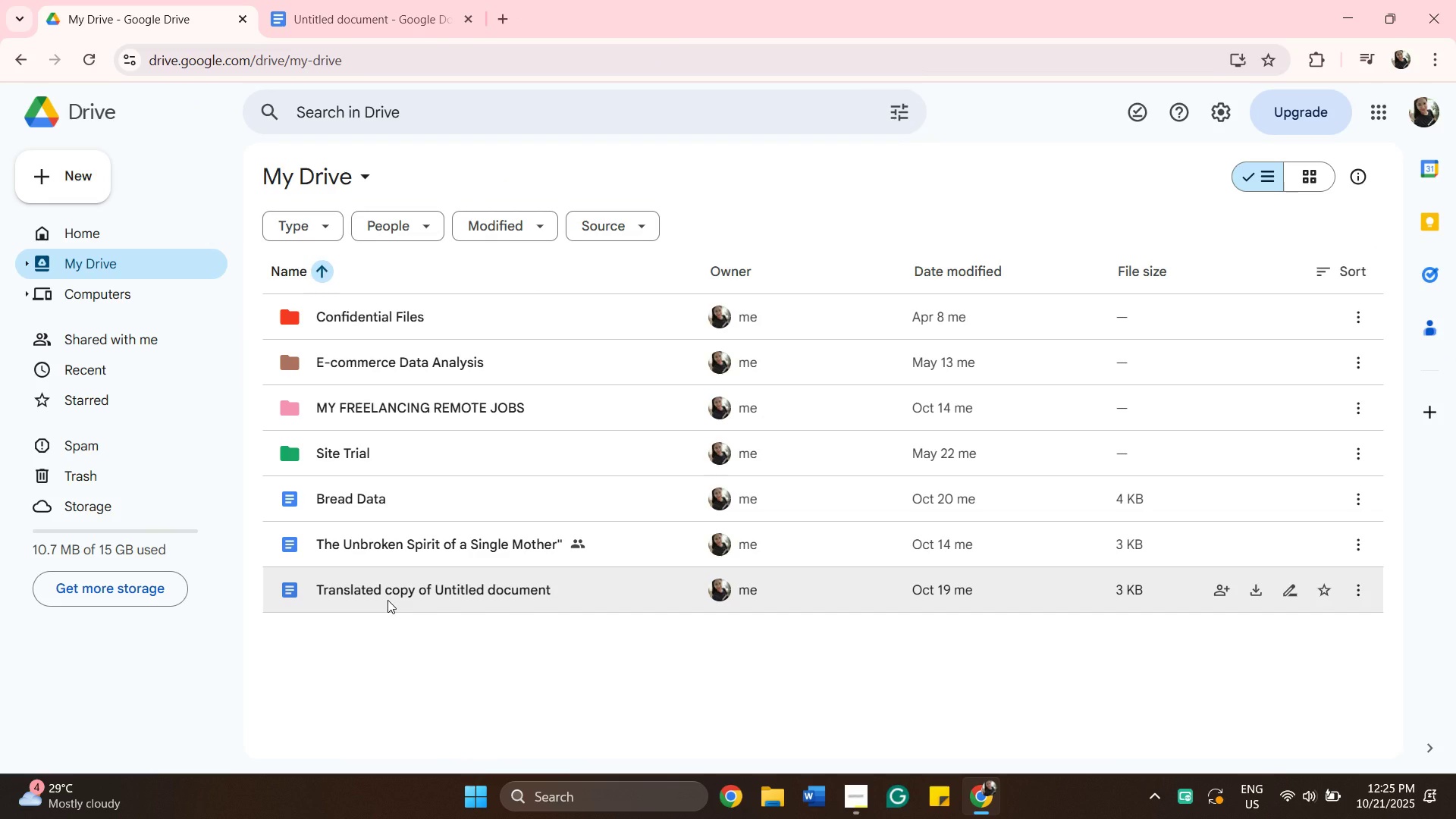 
double_click([388, 600])
 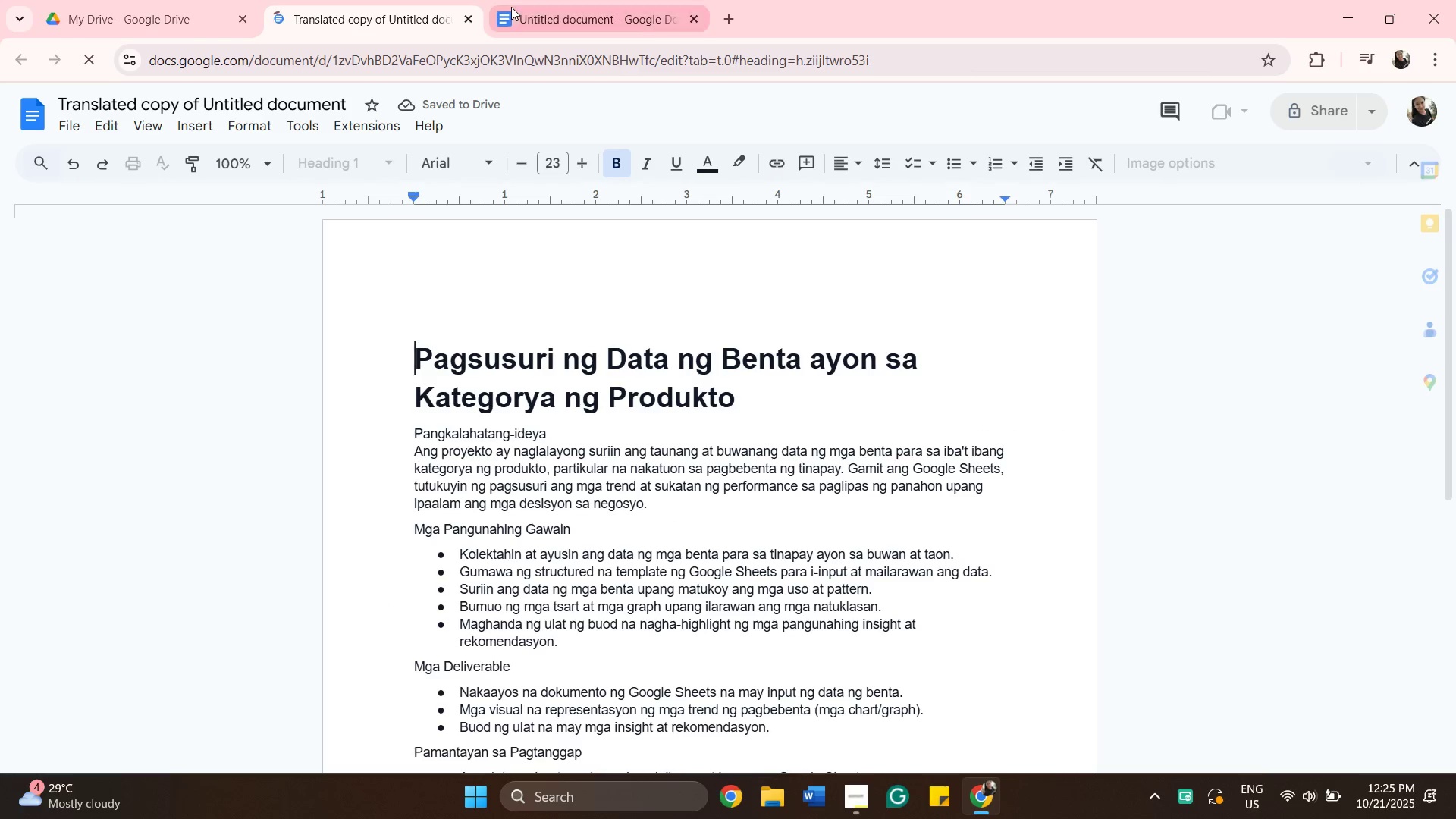 
wait(5.7)
 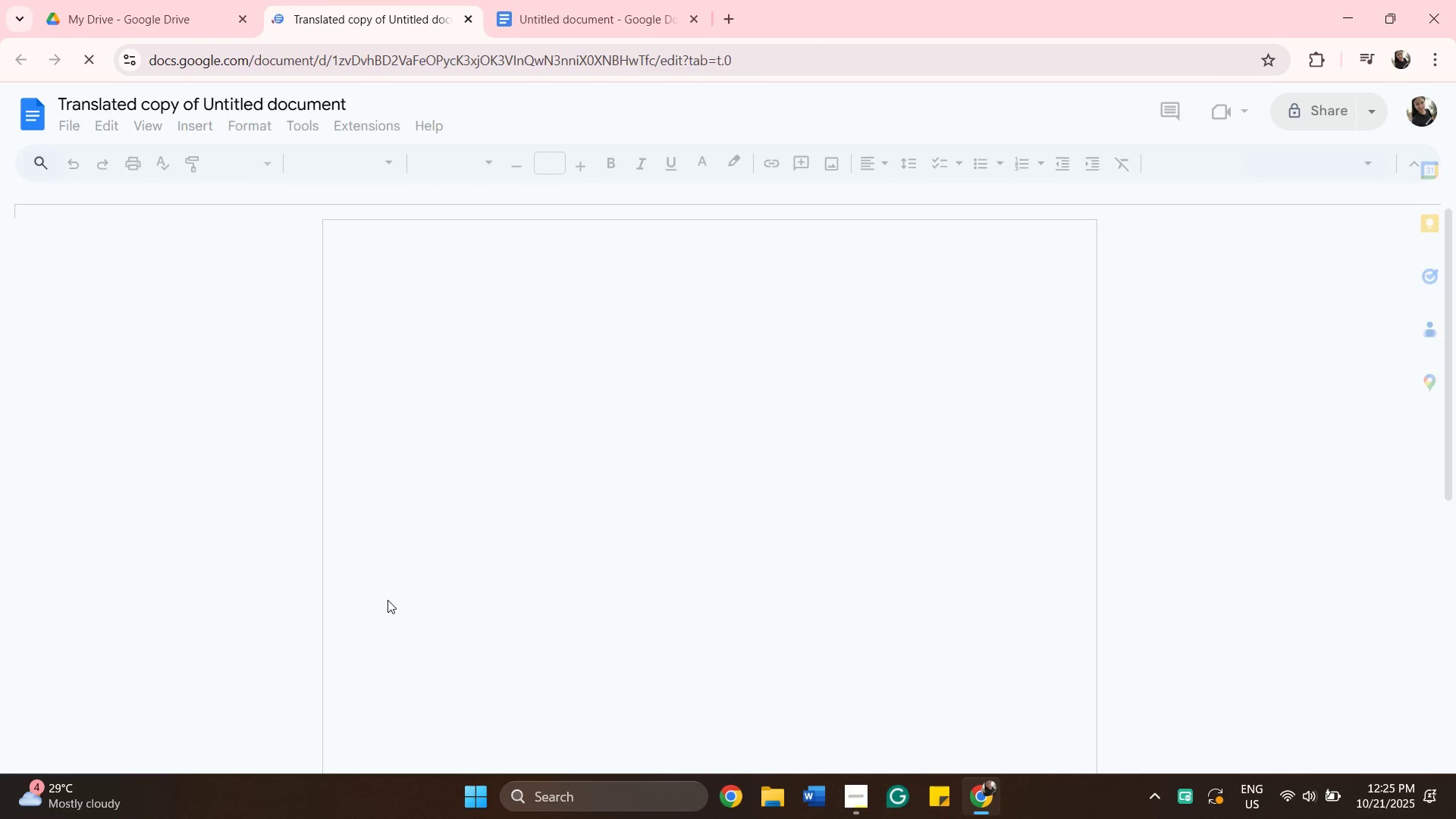 
left_click([177, 0])
 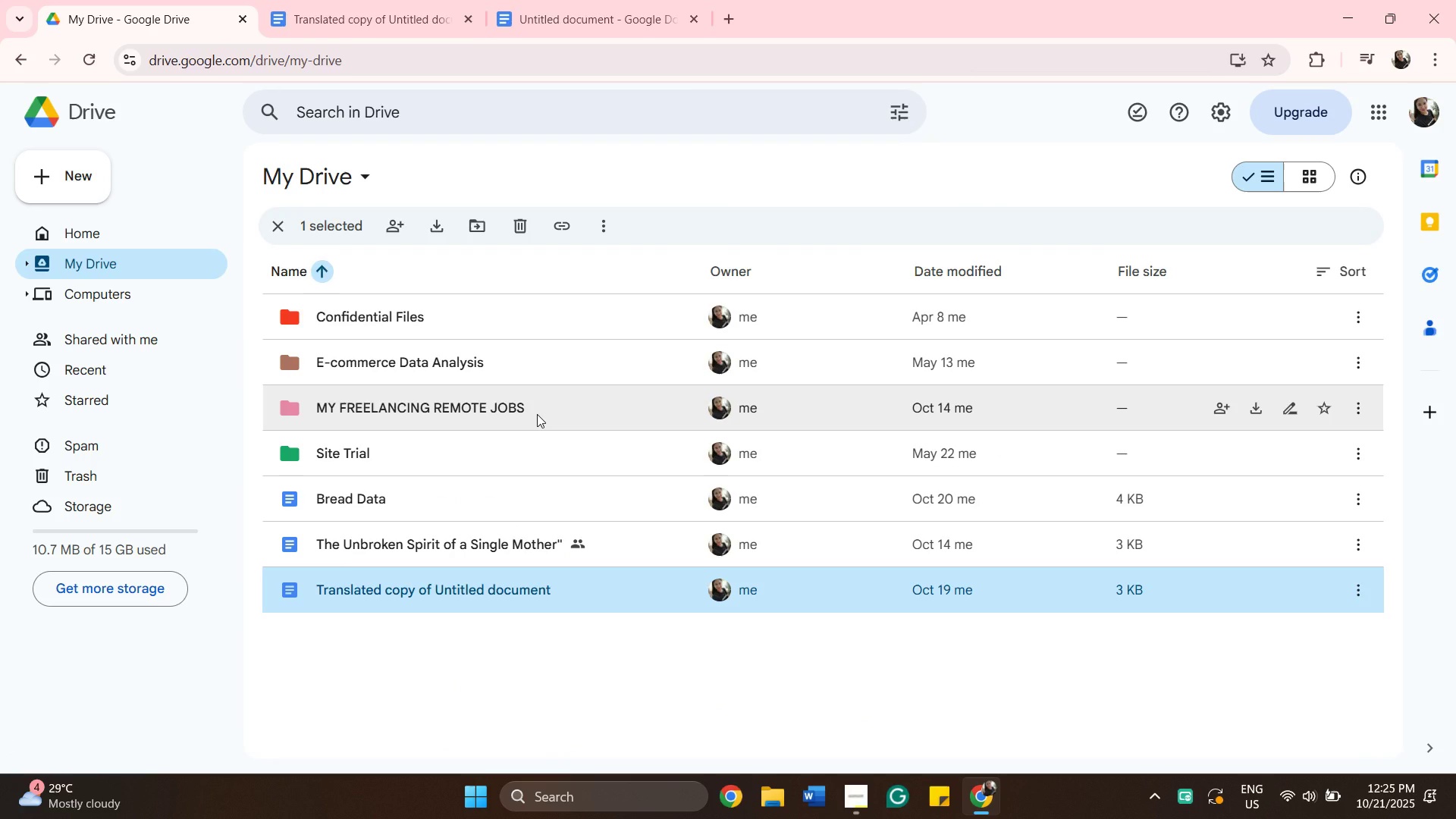 
double_click([537, 414])
 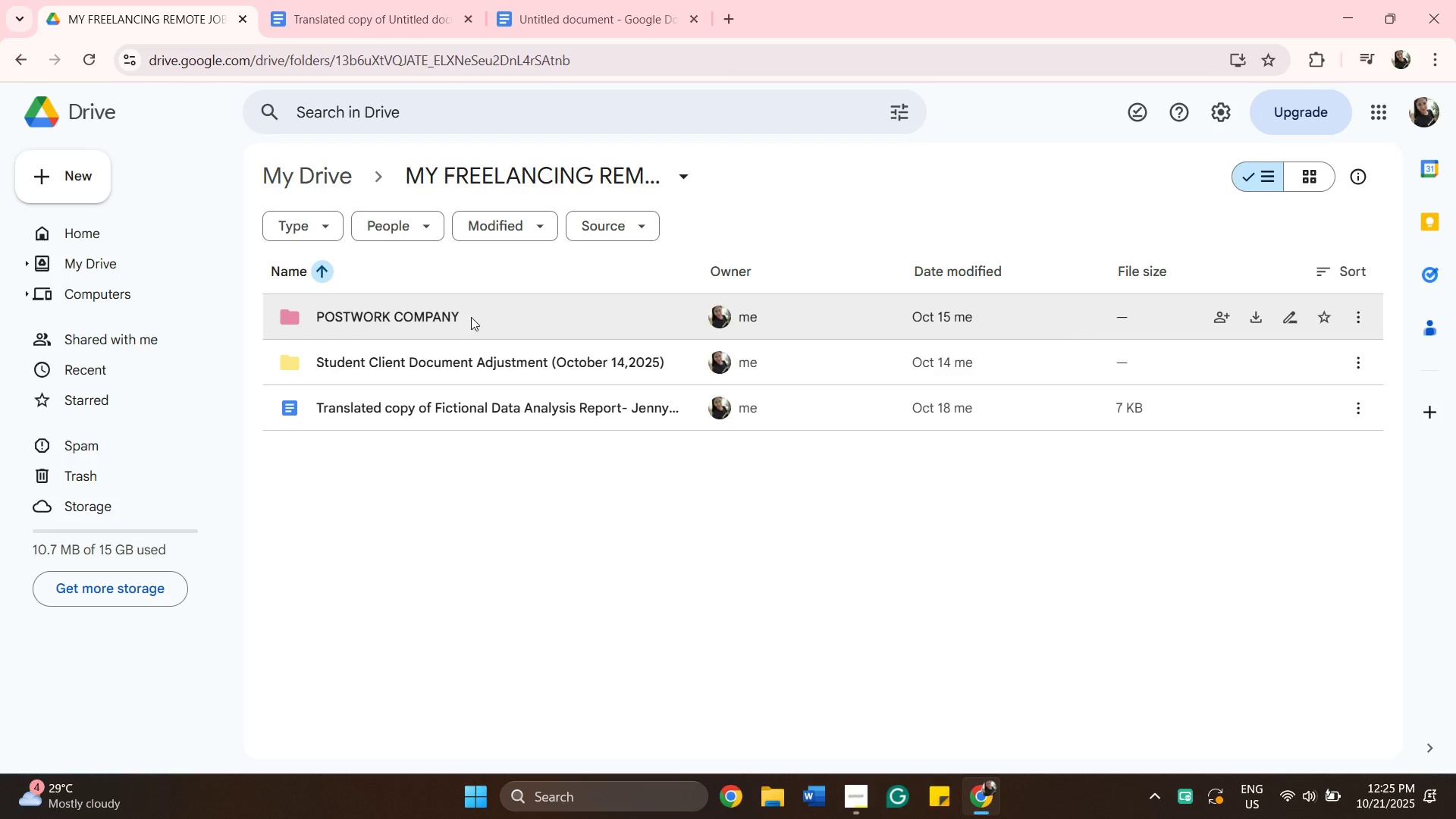 
double_click([472, 316])
 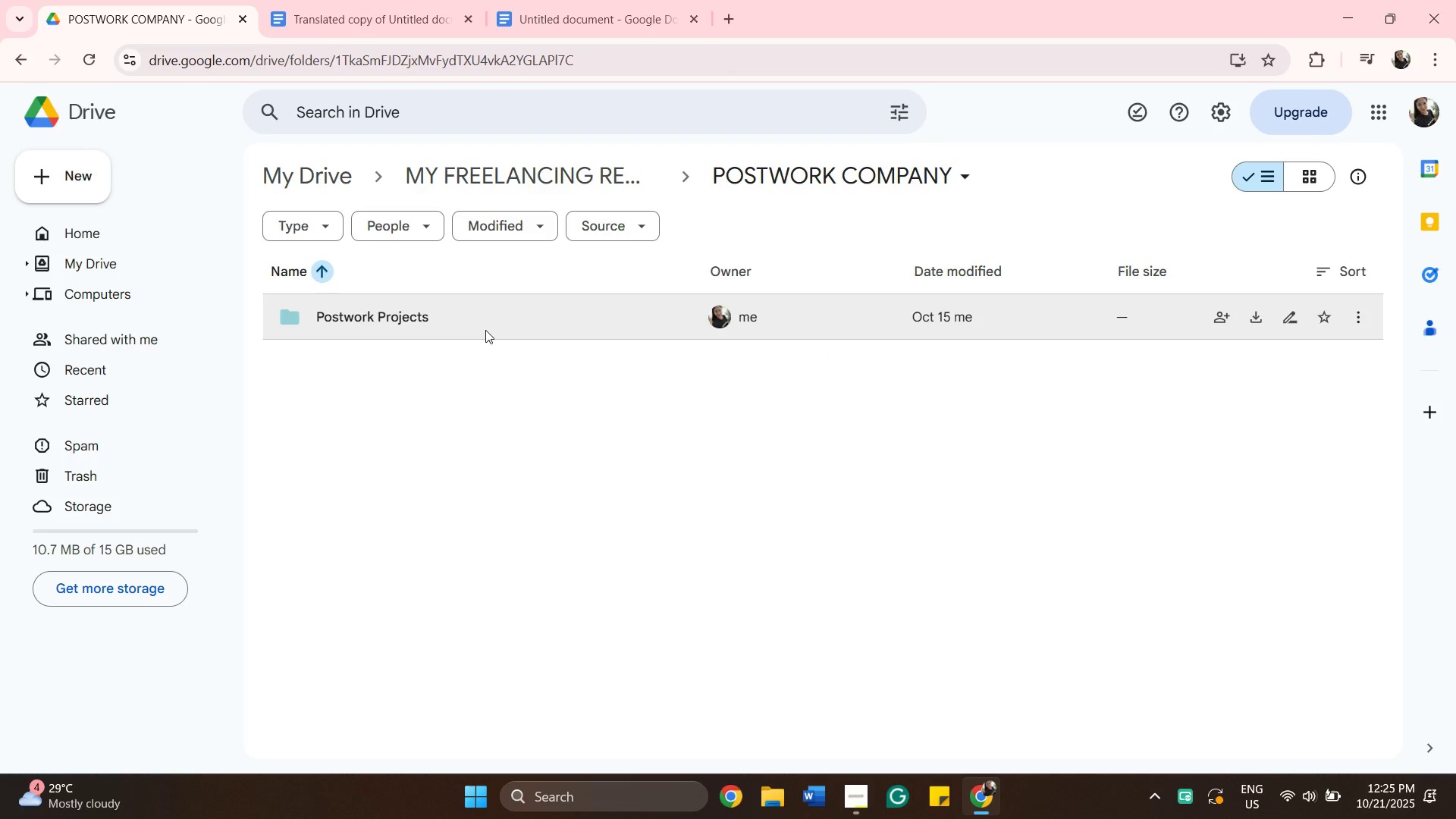 
double_click([485, 330])
 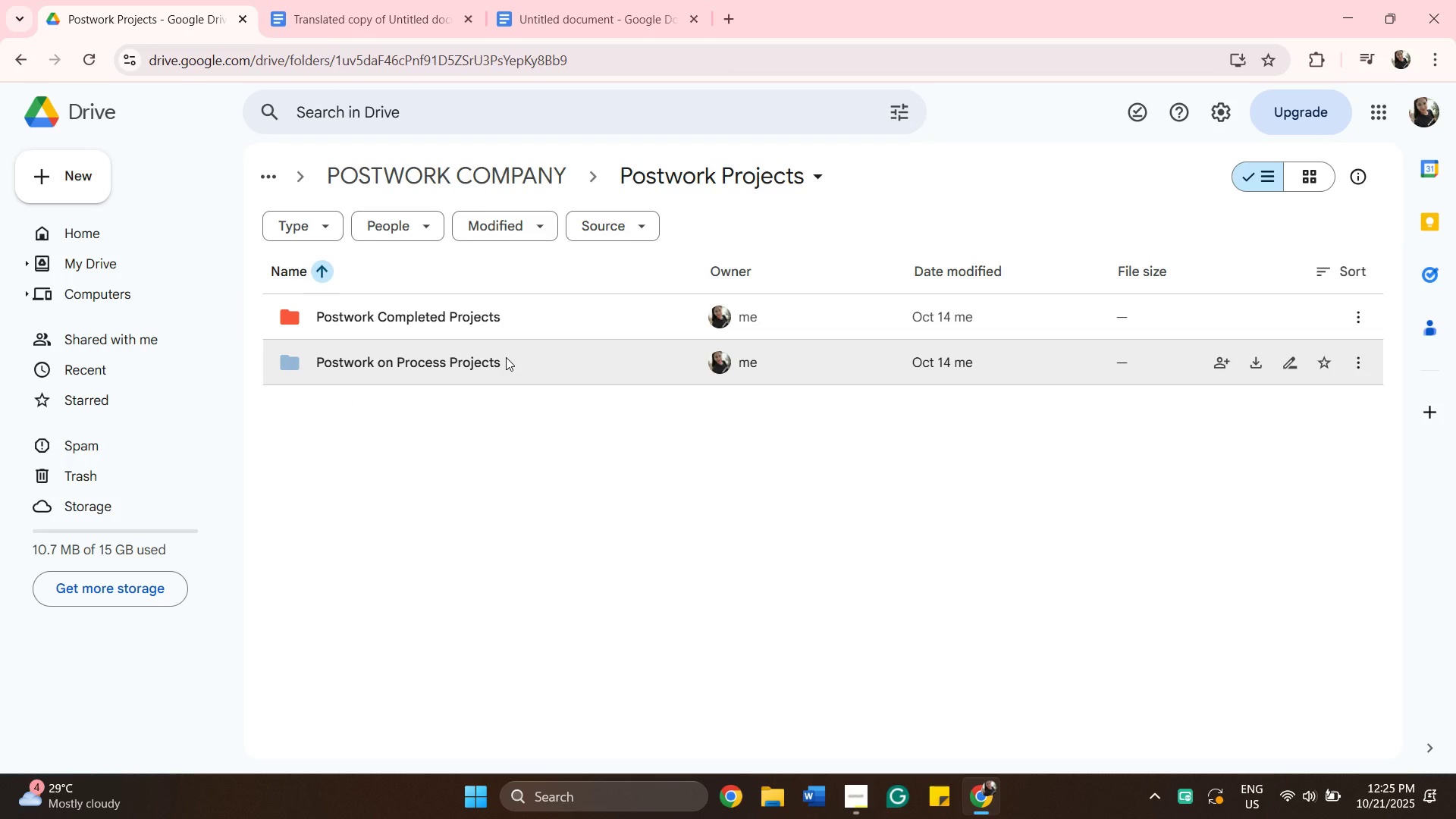 
double_click([506, 357])
 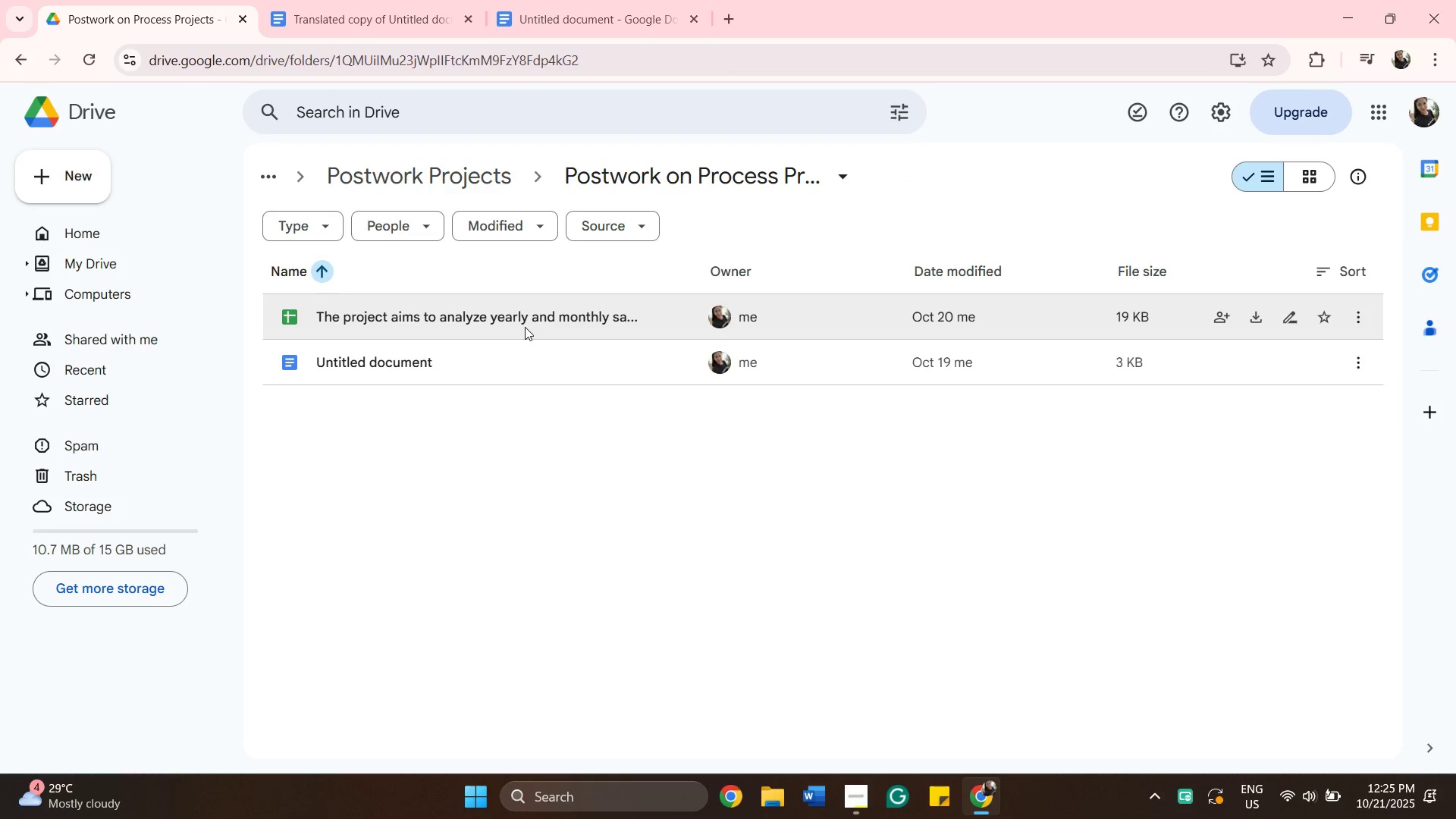 
double_click([525, 327])
 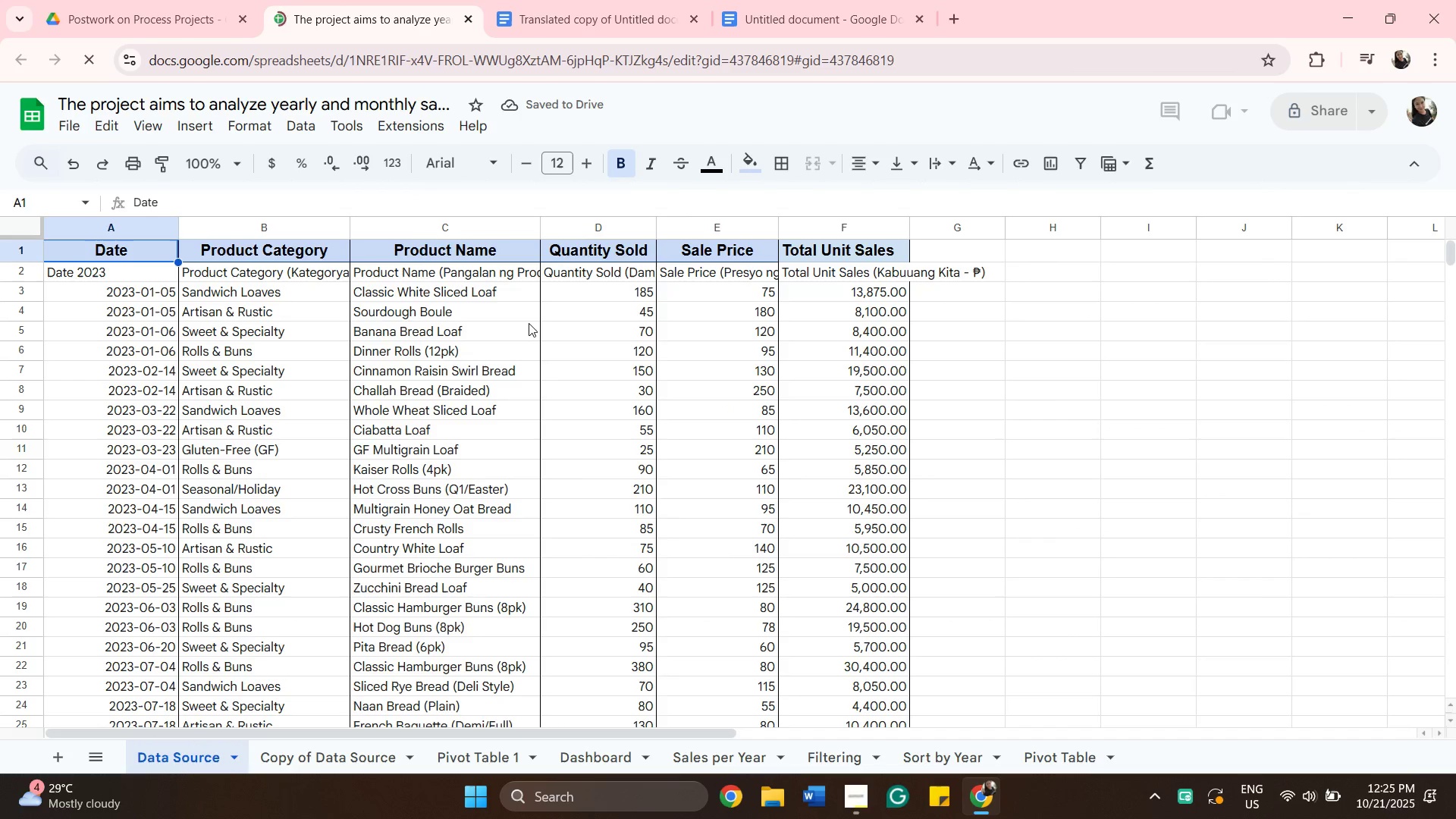 
wait(6.68)
 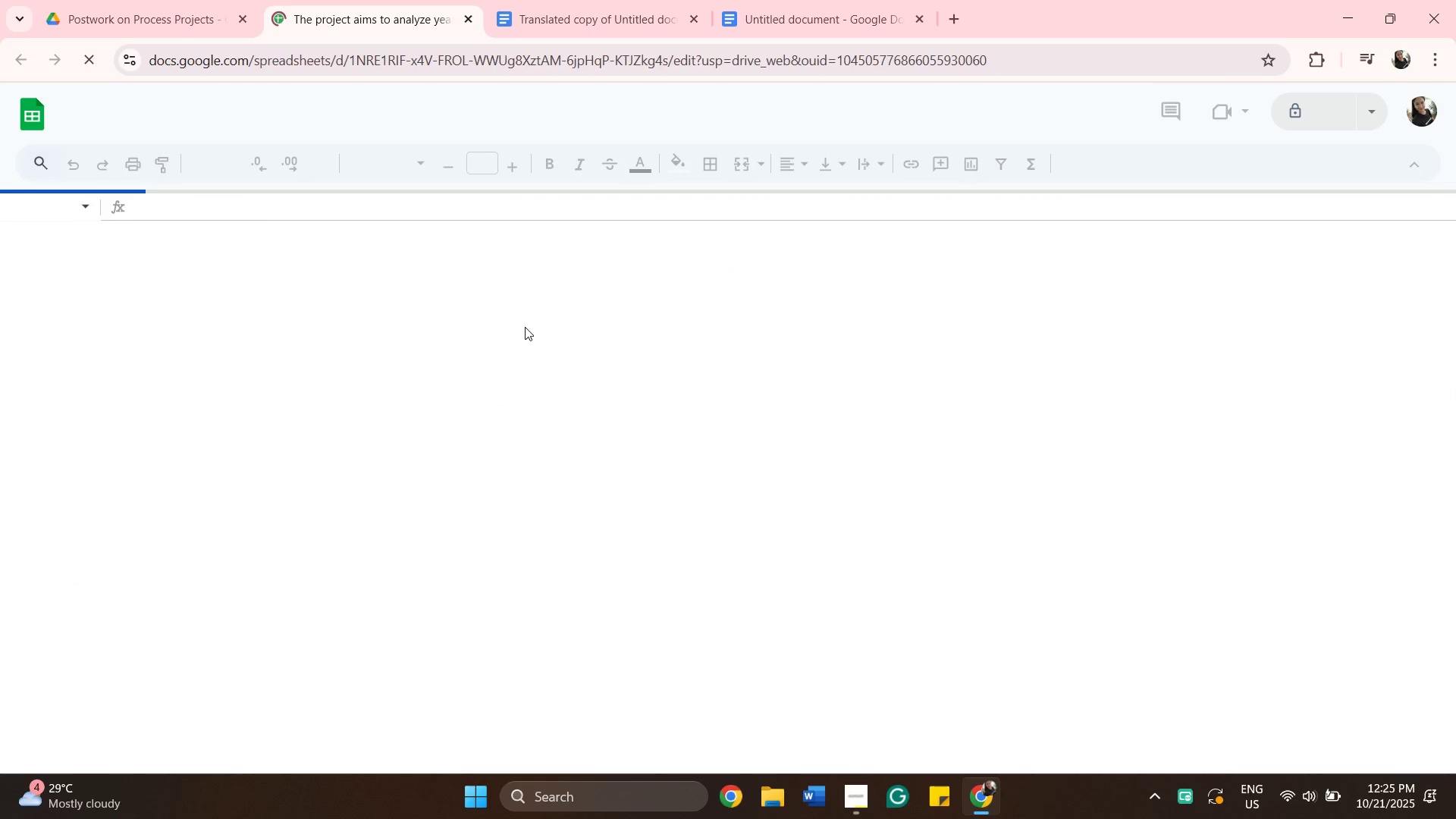 
left_click([760, 18])
 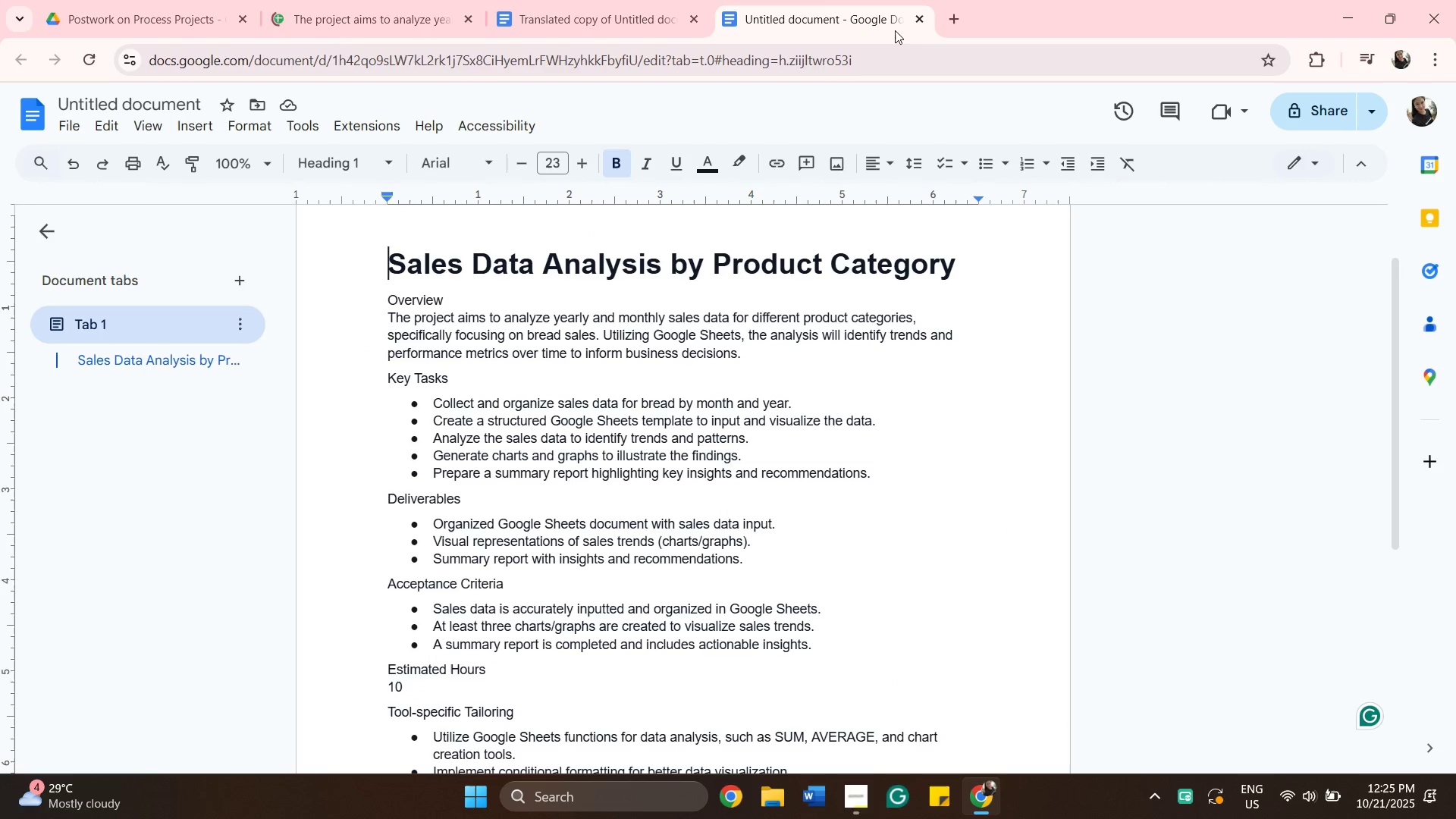 
left_click([923, 21])
 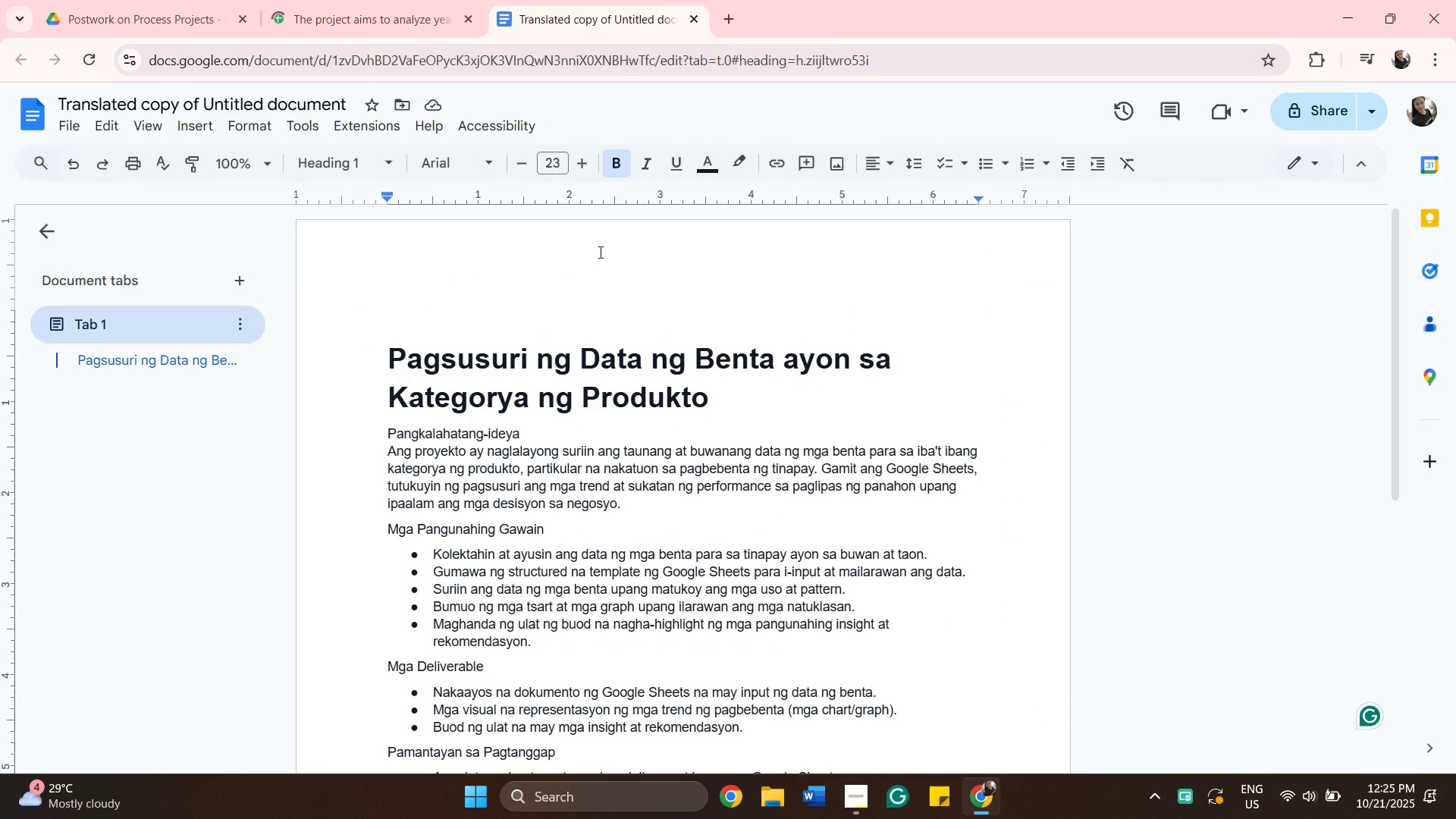 
scroll: coordinate [605, 257], scroll_direction: down, amount: 2.0
 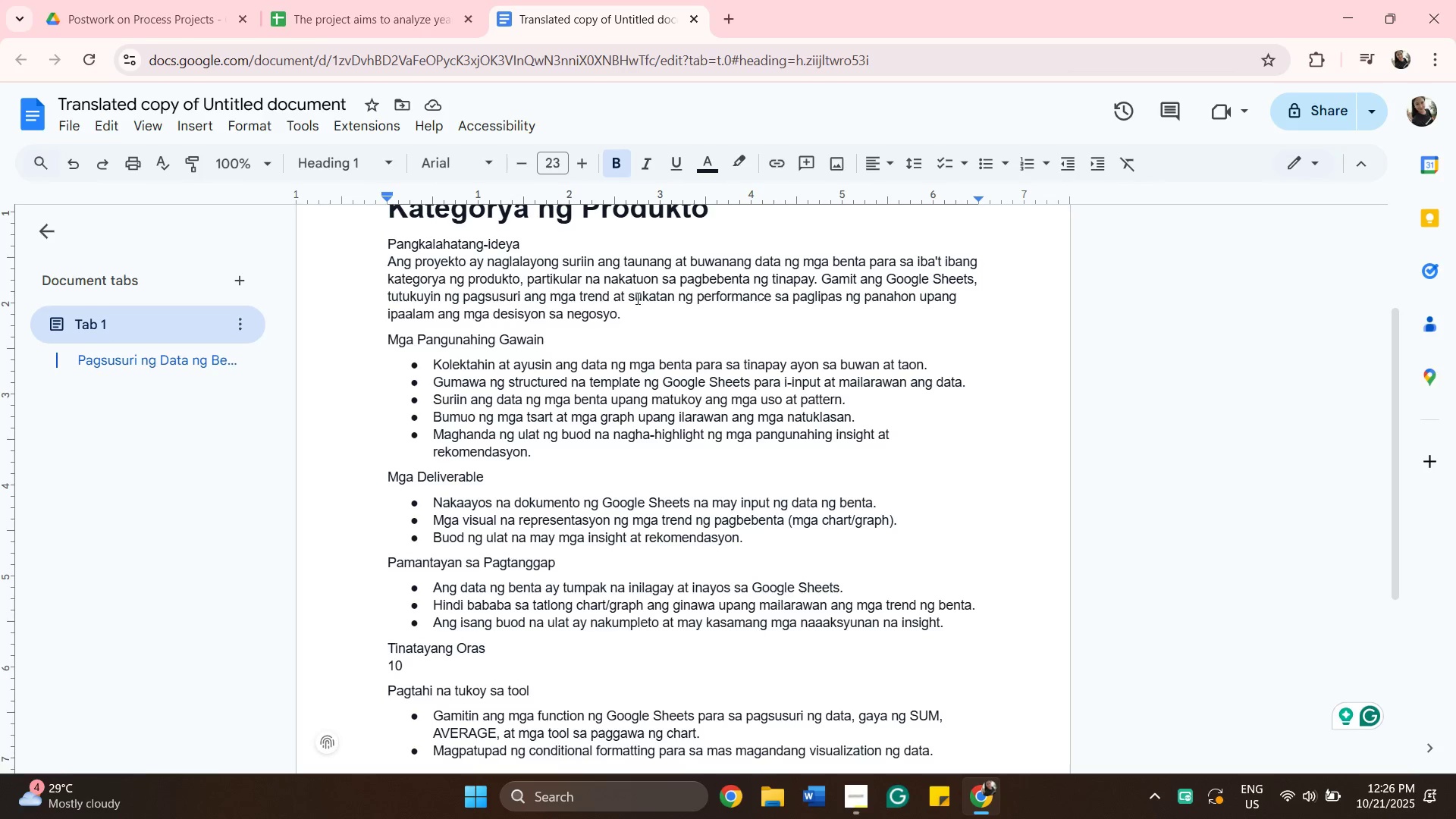 
wait(17.2)
 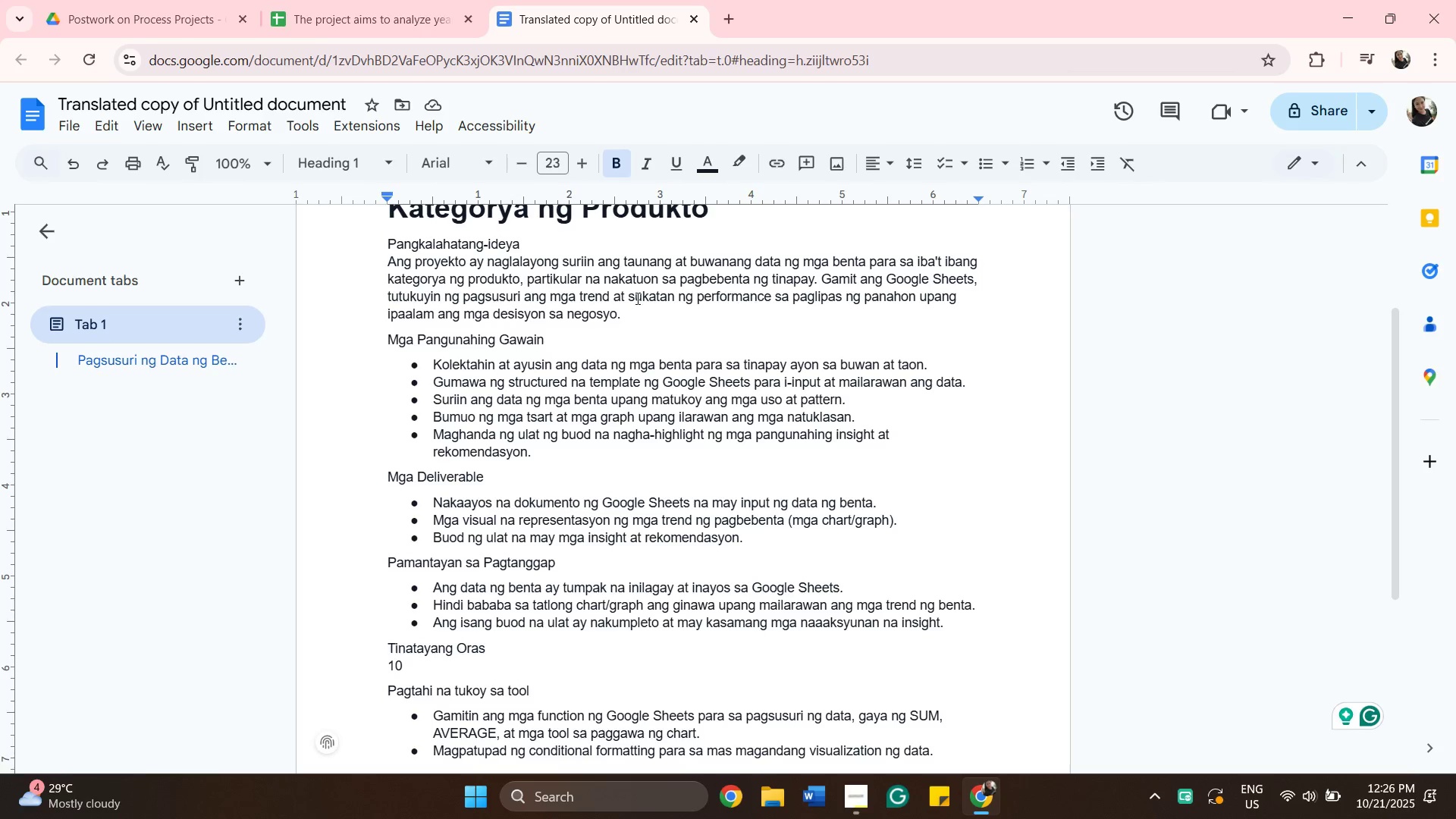 
left_click([622, 315])
 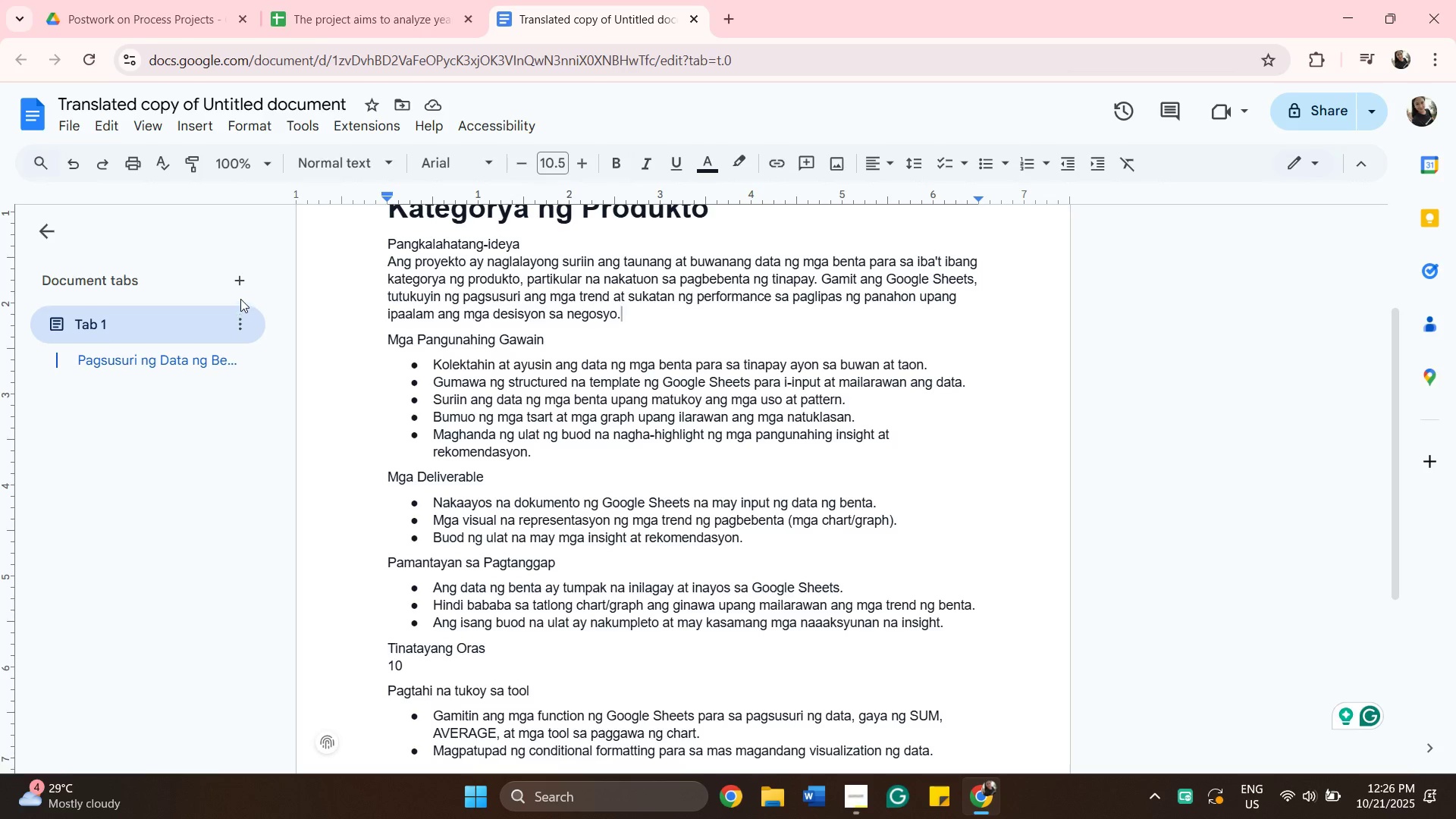 
left_click([240, 292])
 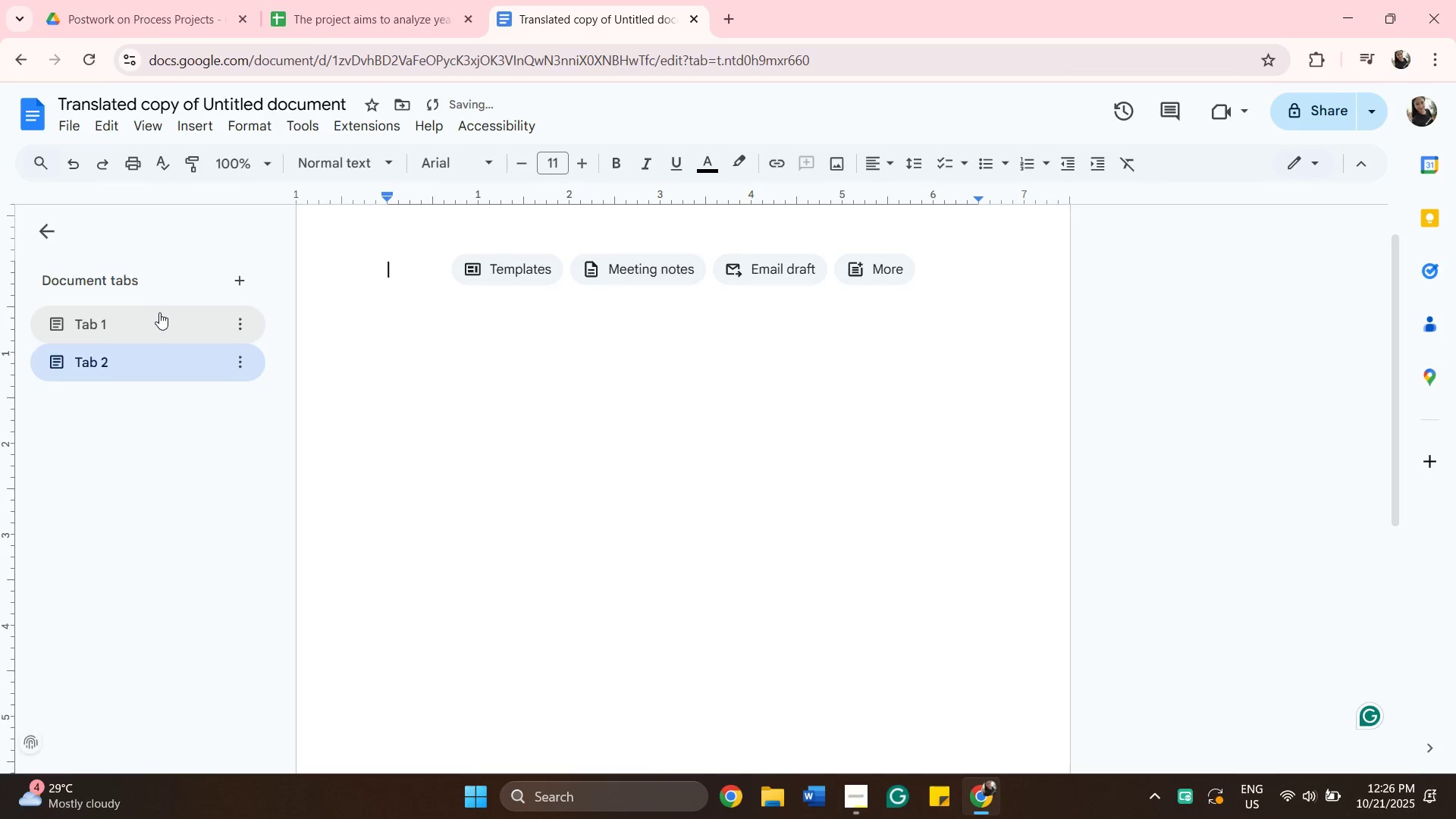 
left_click([159, 312])
 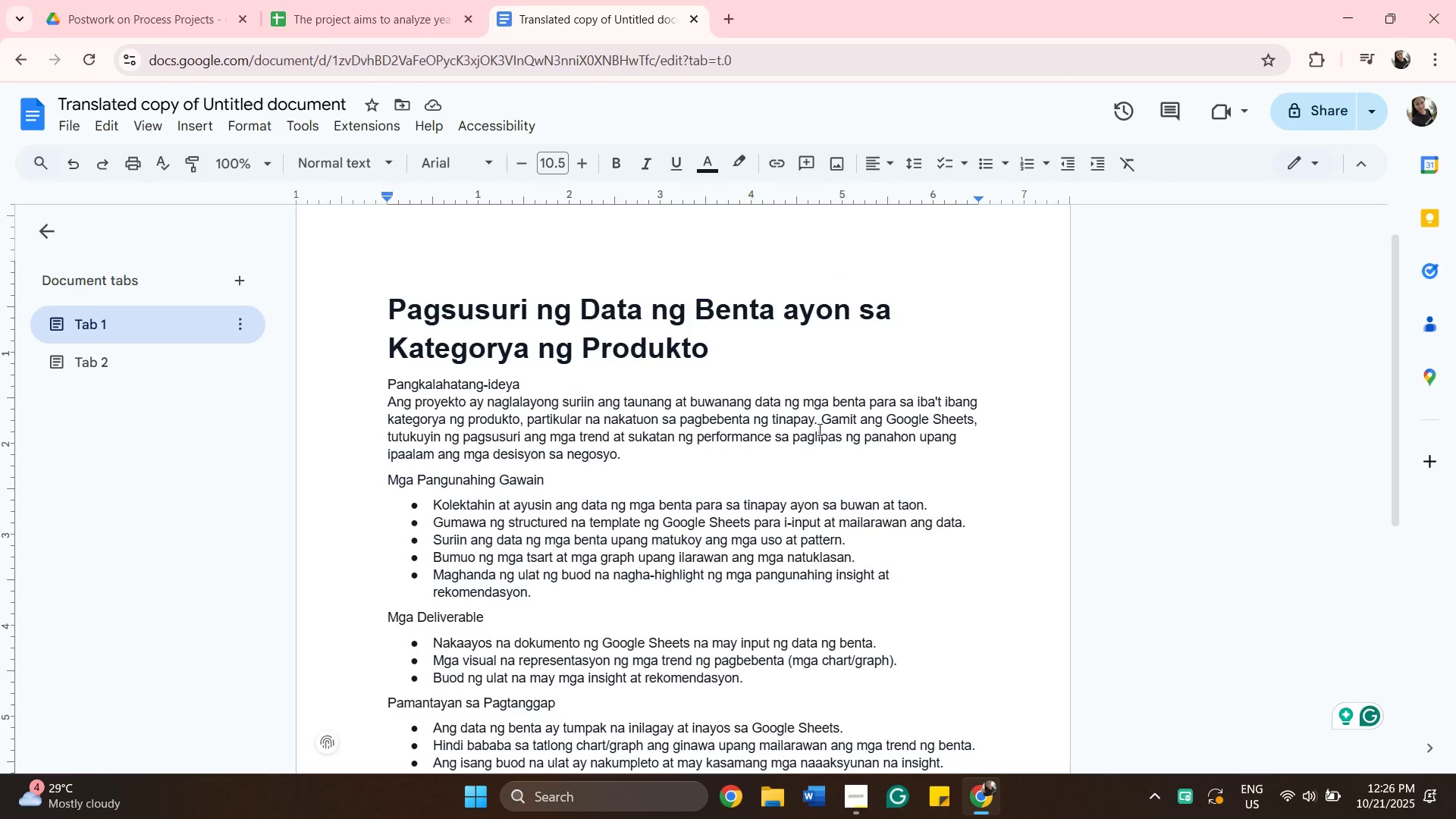 
wait(12.98)
 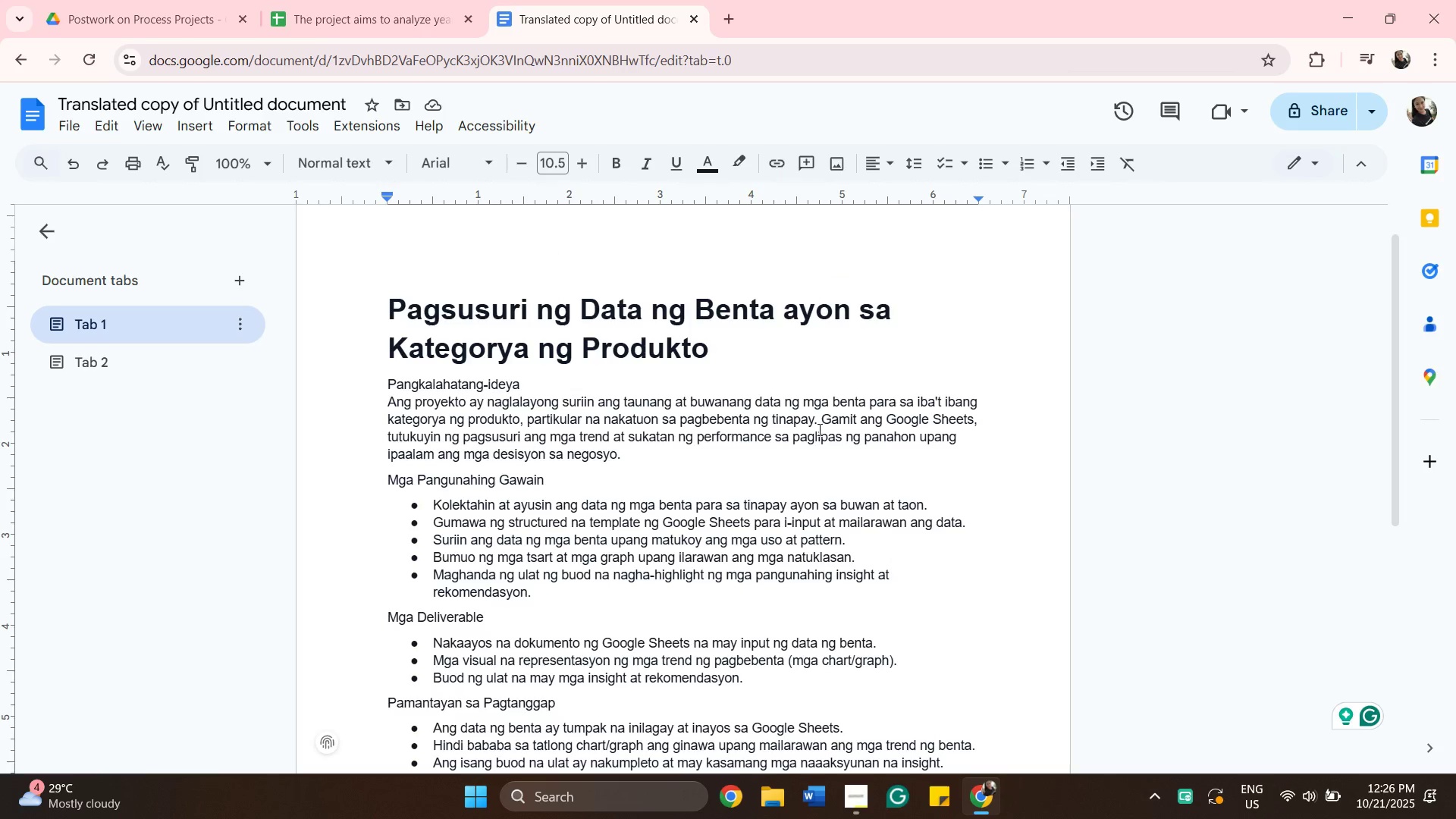 
left_click_drag(start_coordinate=[464, 435], to_coordinate=[607, 437])
 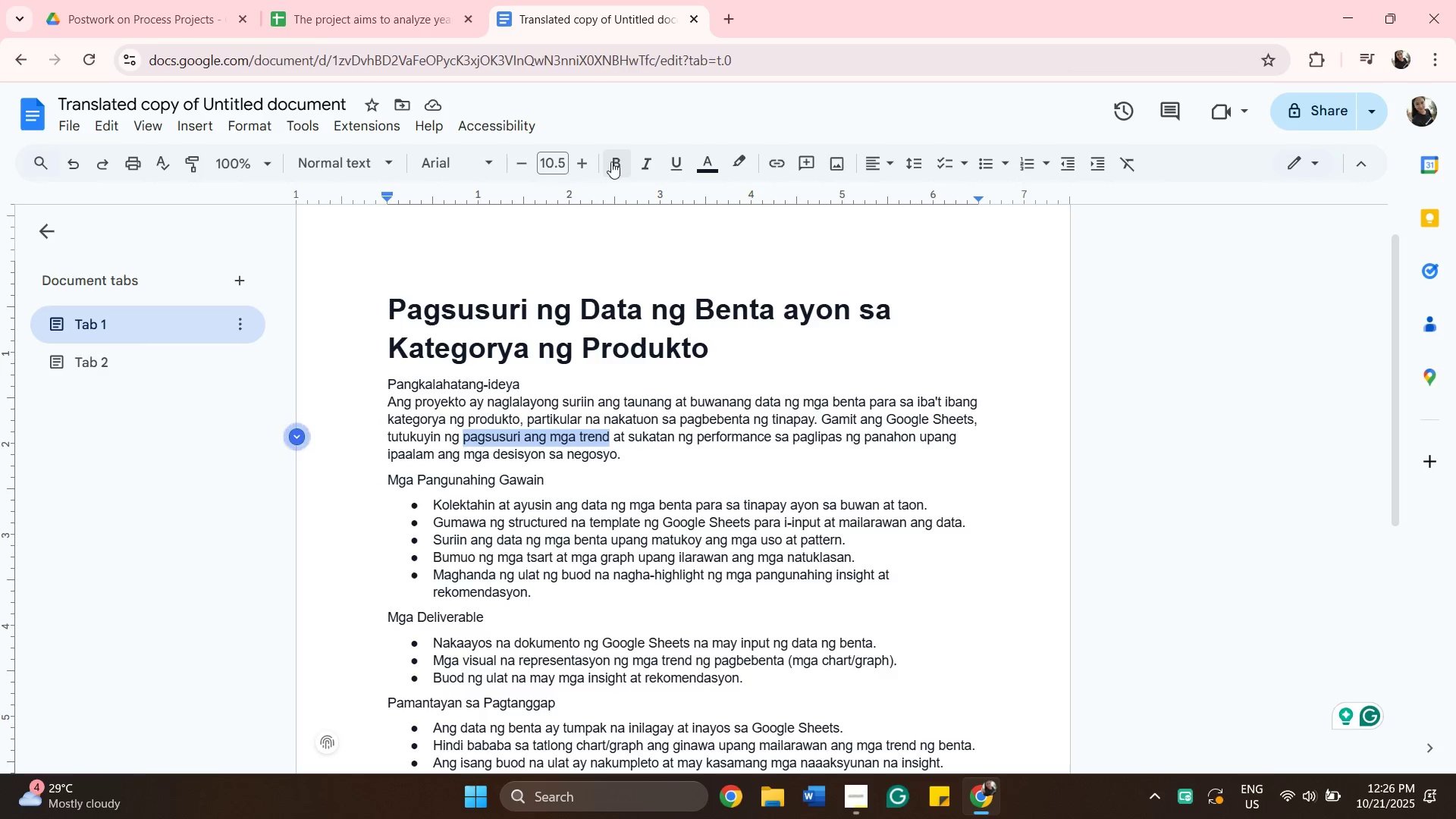 
left_click([617, 162])
 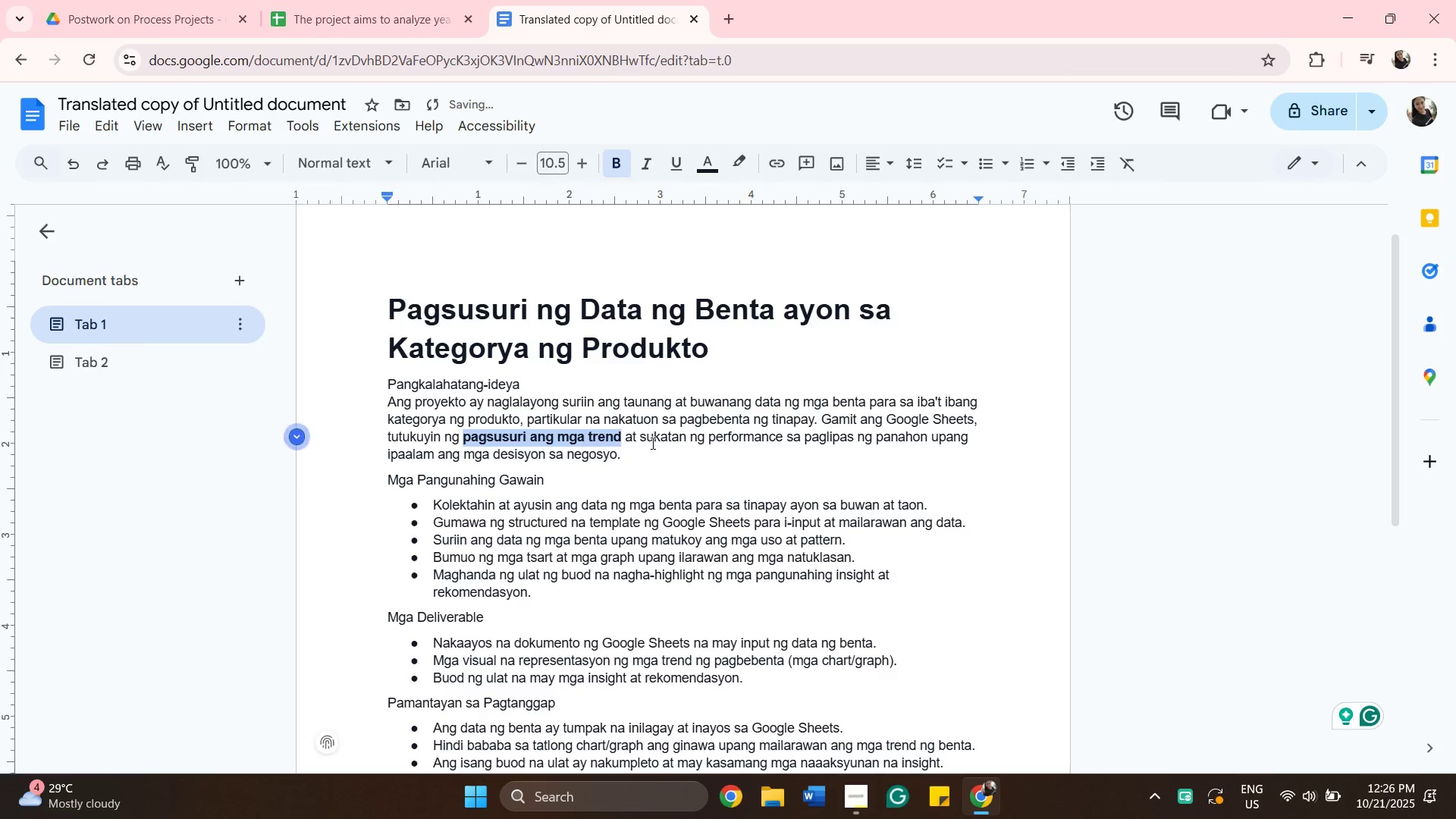 
left_click_drag(start_coordinate=[641, 439], to_coordinate=[928, 444])
 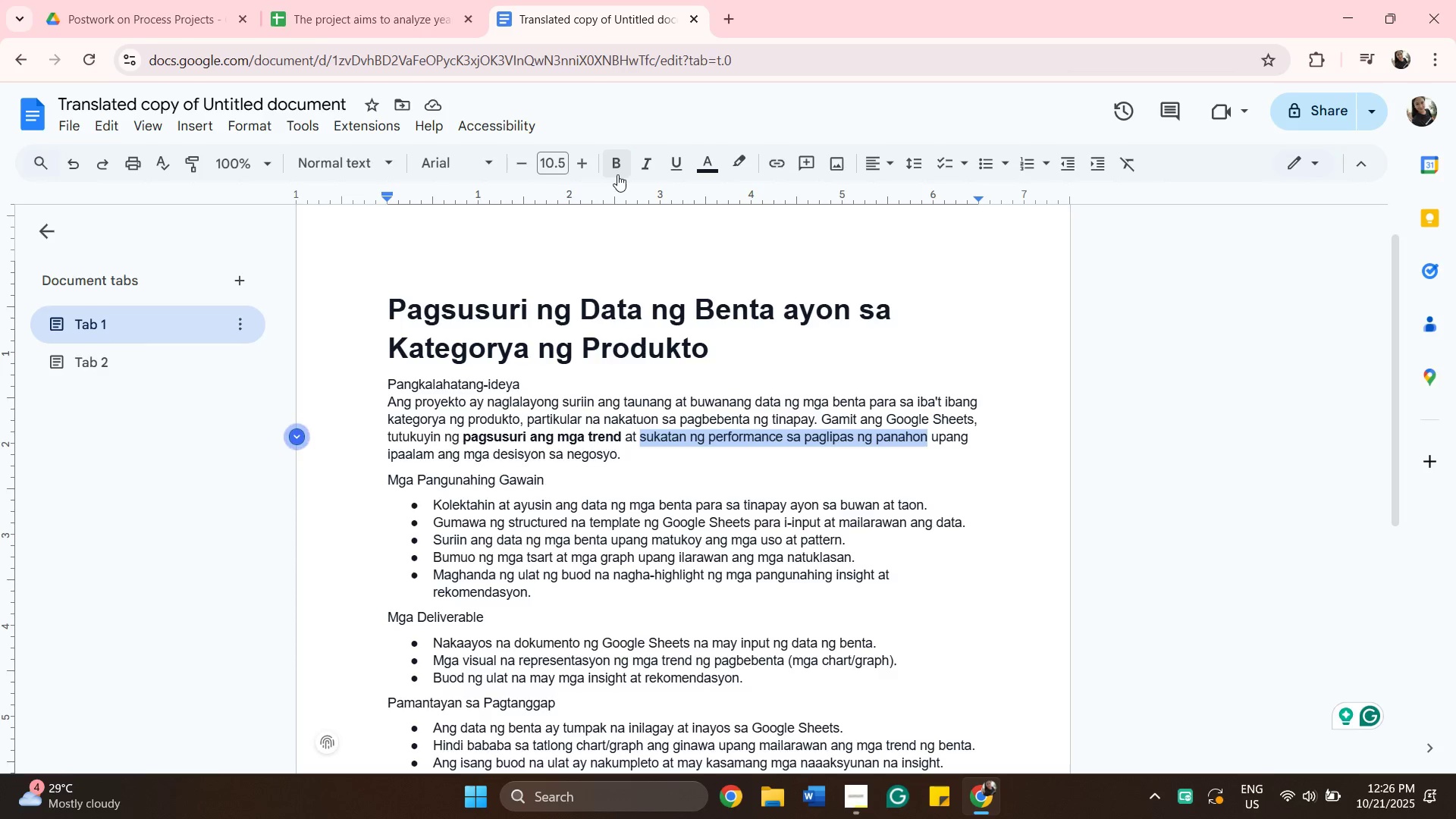 
left_click([617, 174])
 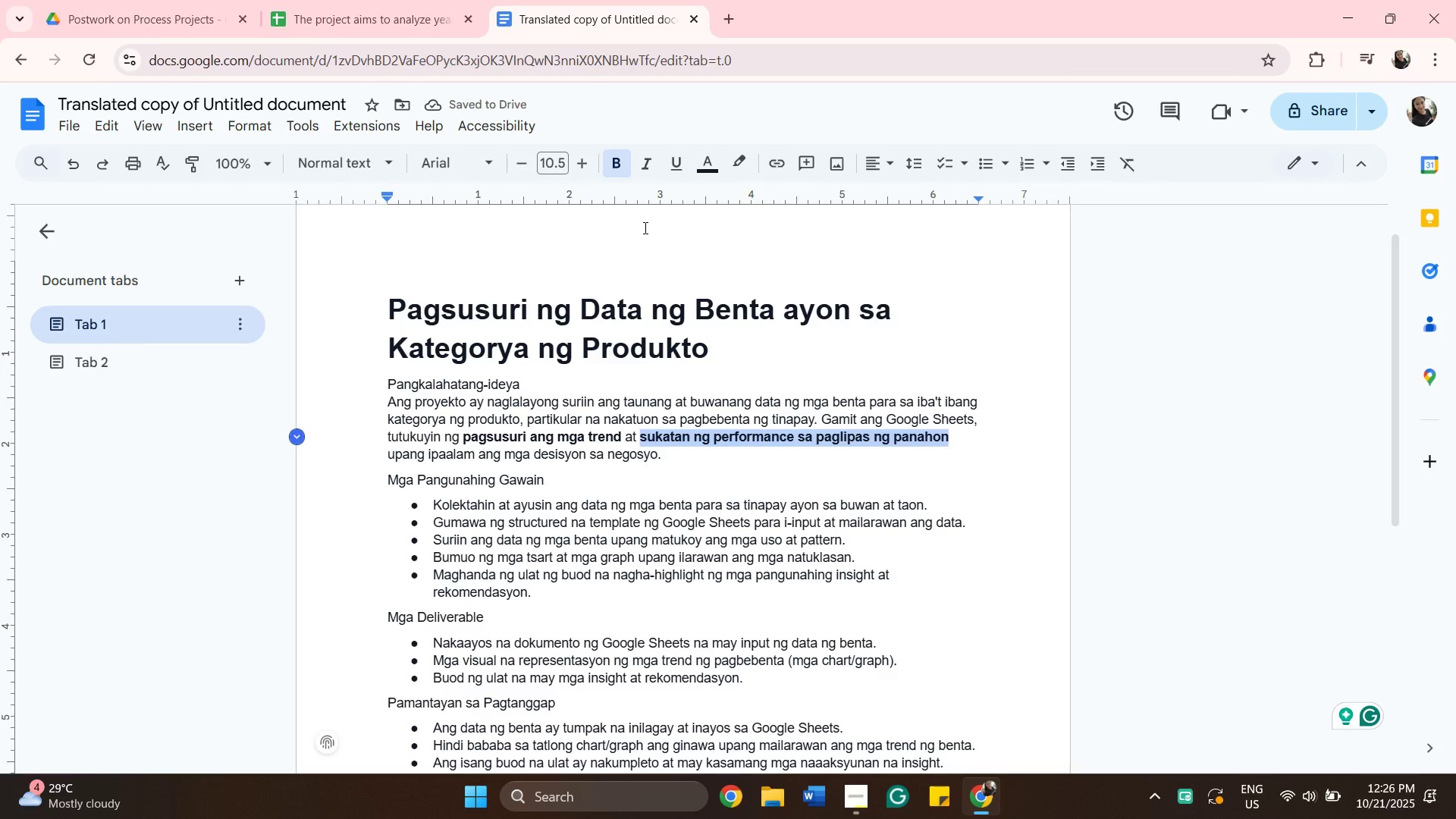 
scroll: coordinate [546, 387], scroll_direction: down, amount: 1.0
 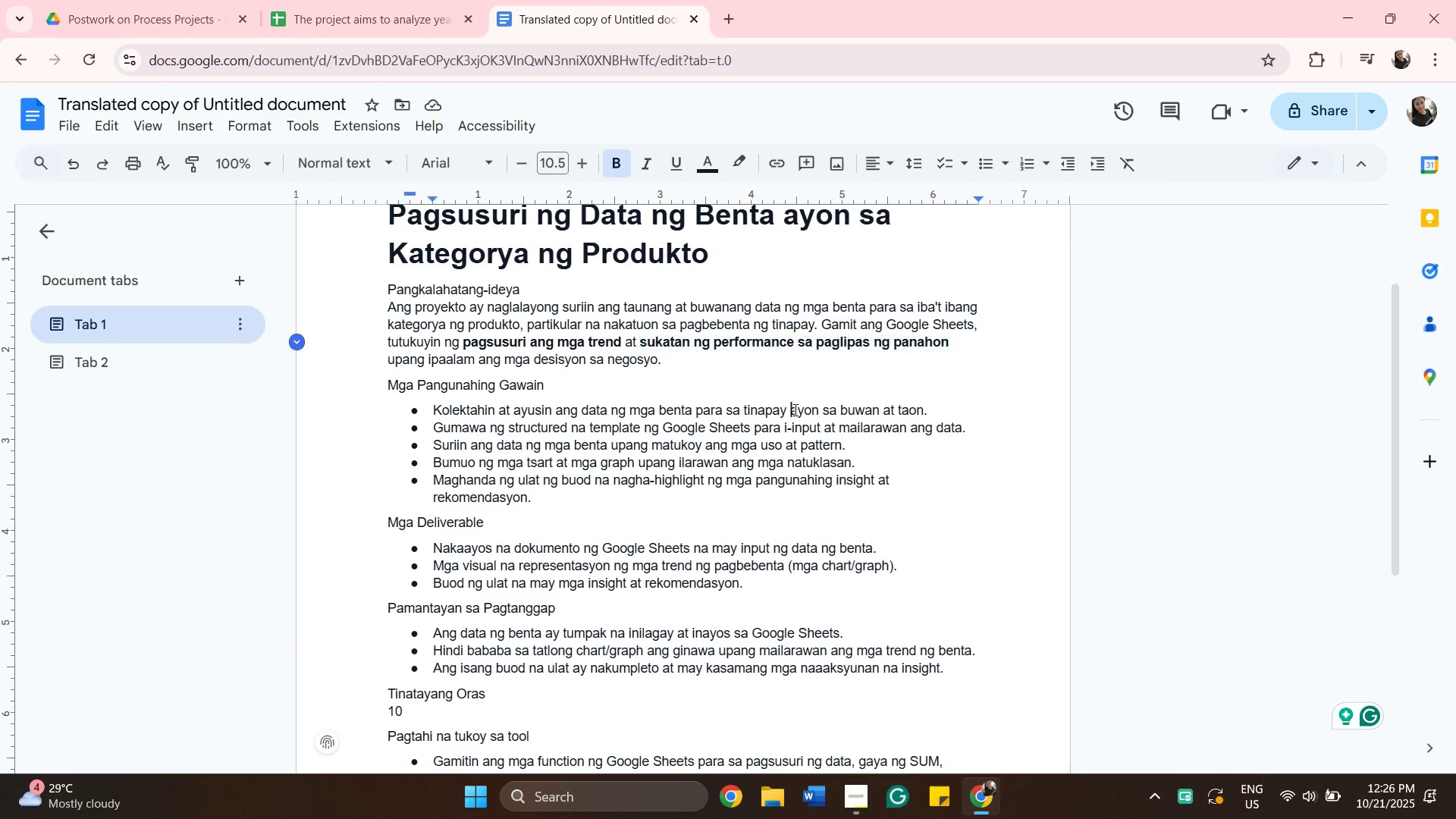 
wait(6.16)
 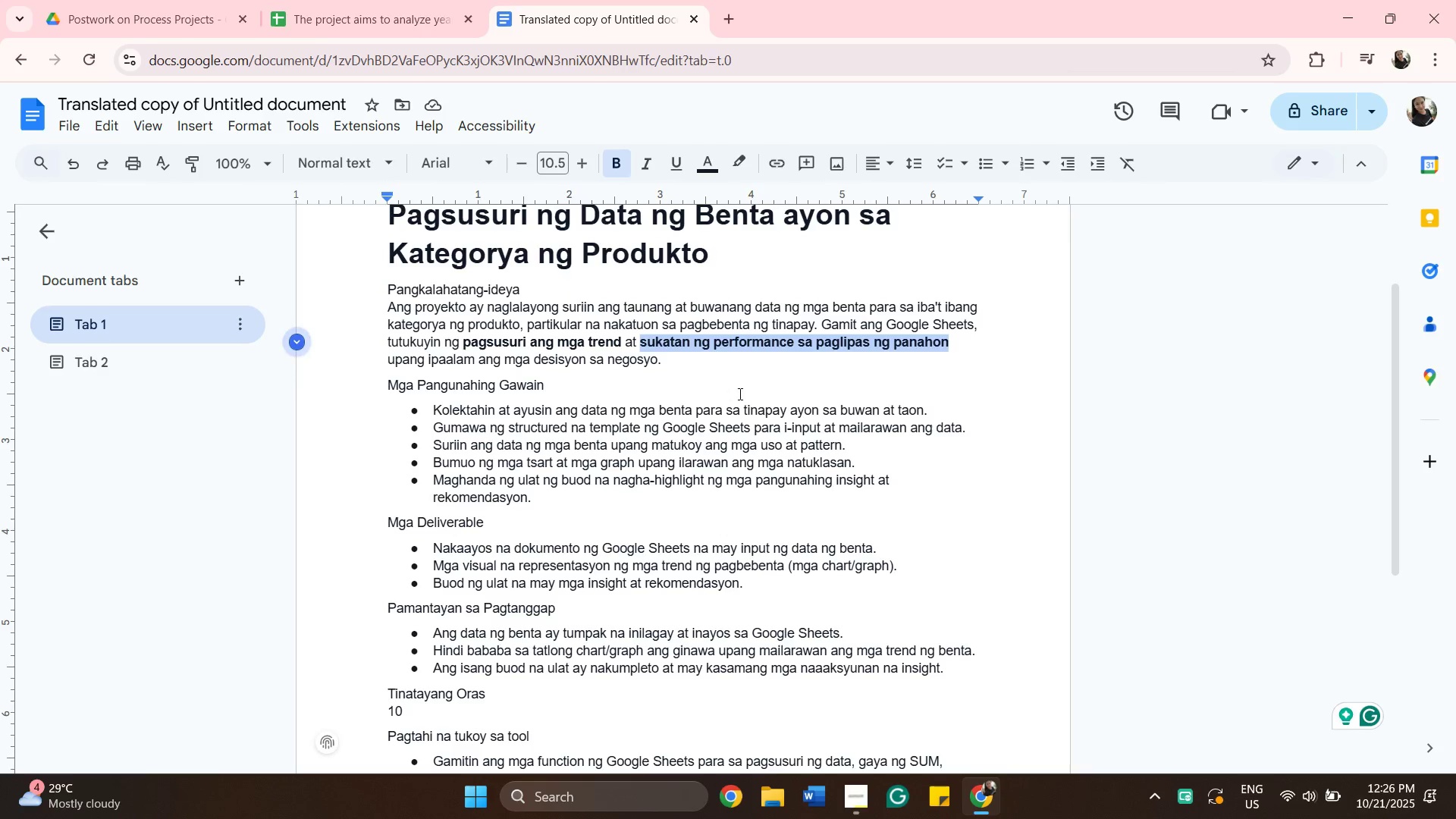 
left_click_drag(start_coordinate=[794, 409], to_coordinate=[927, 413])
 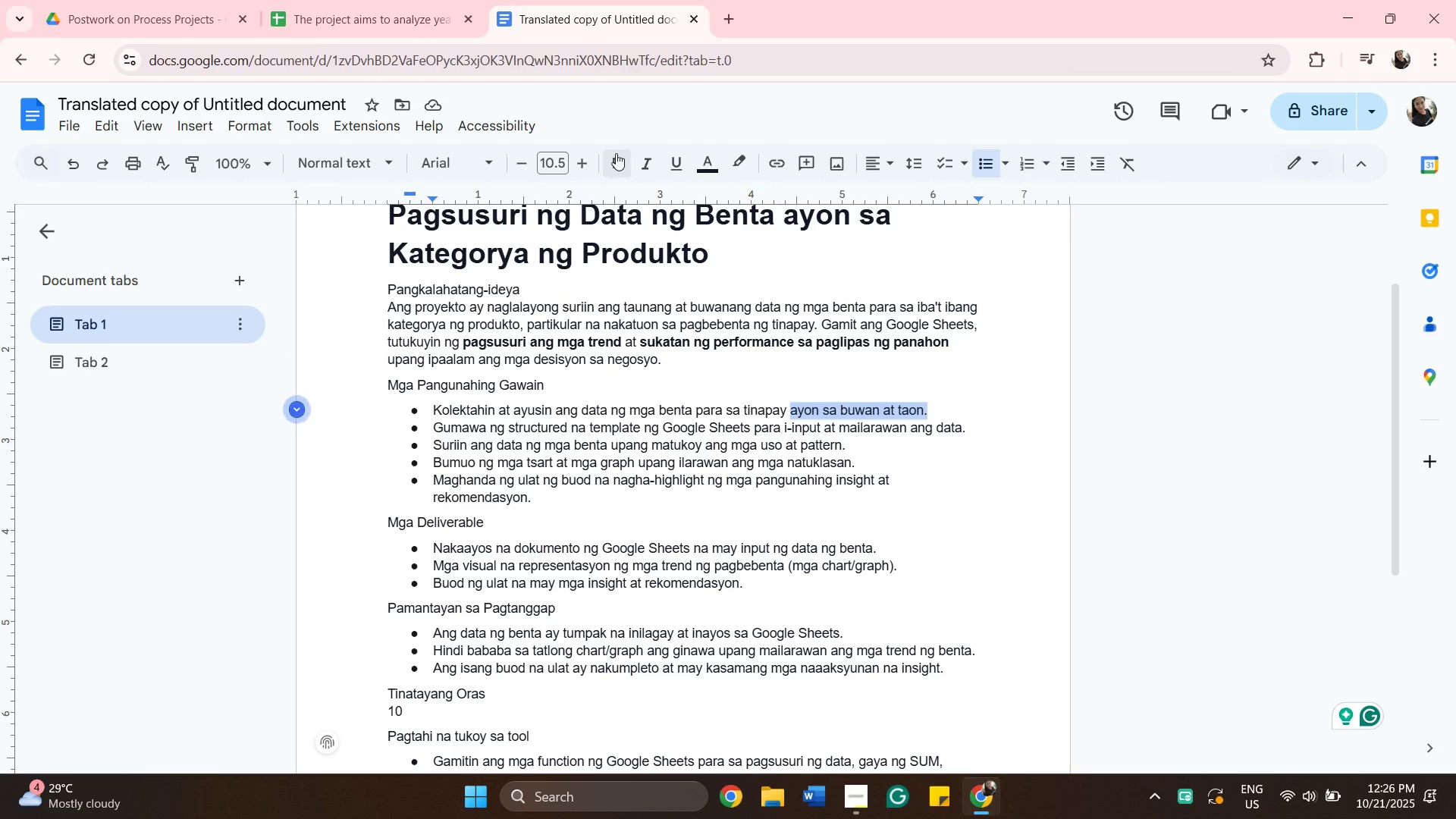 
left_click([616, 153])
 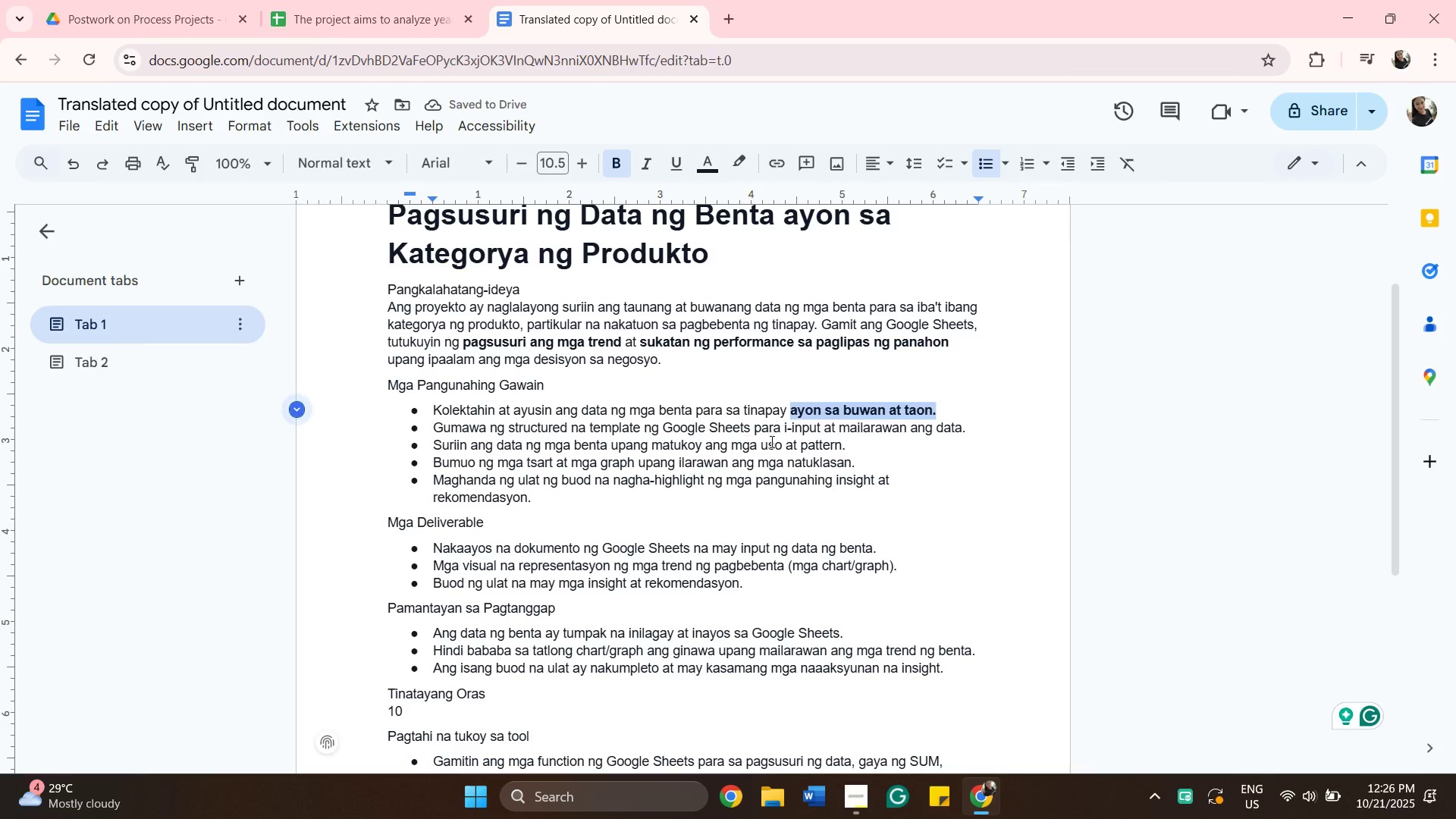 
wait(8.81)
 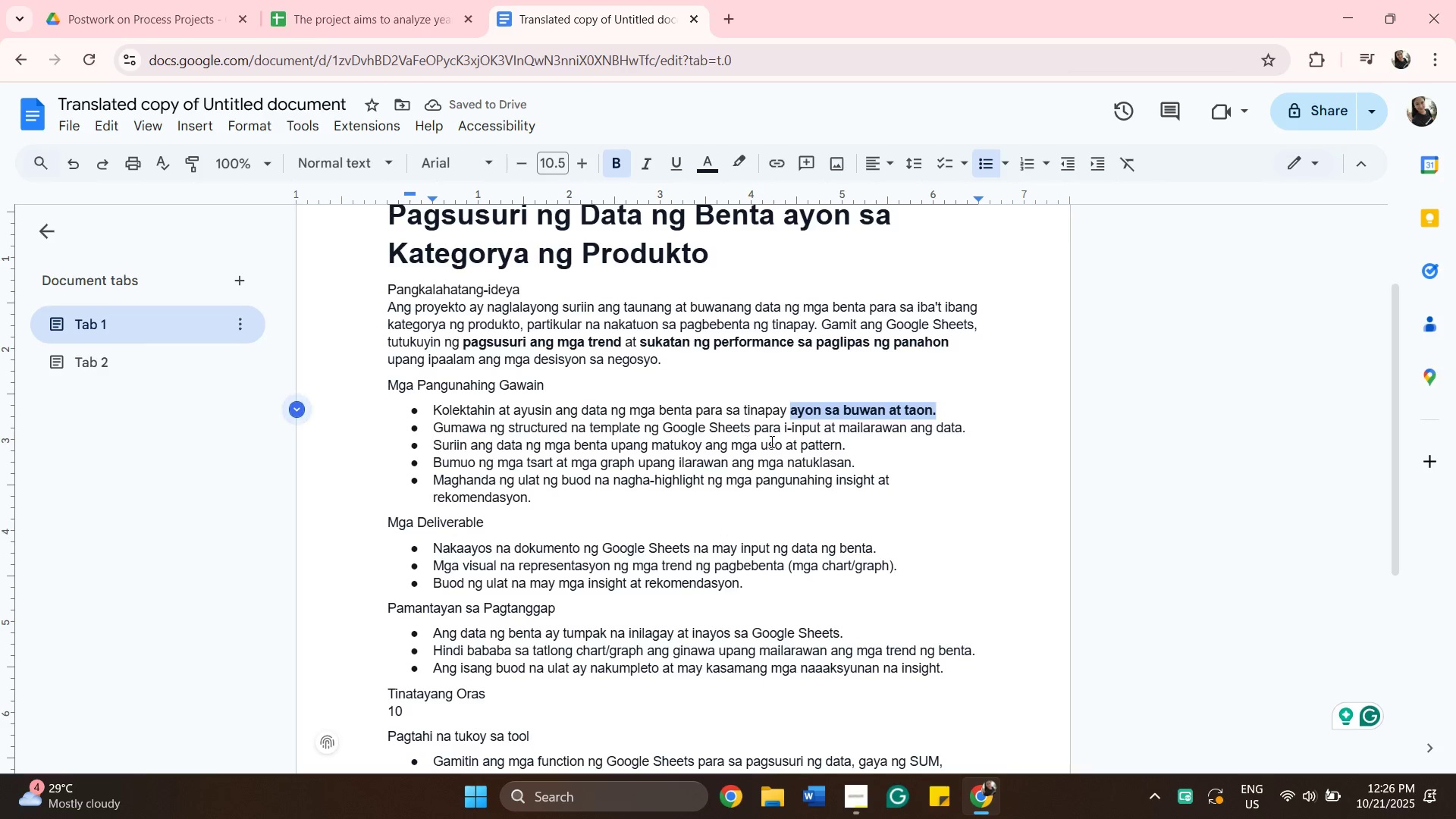 
left_click_drag(start_coordinate=[591, 428], to_coordinate=[751, 431])
 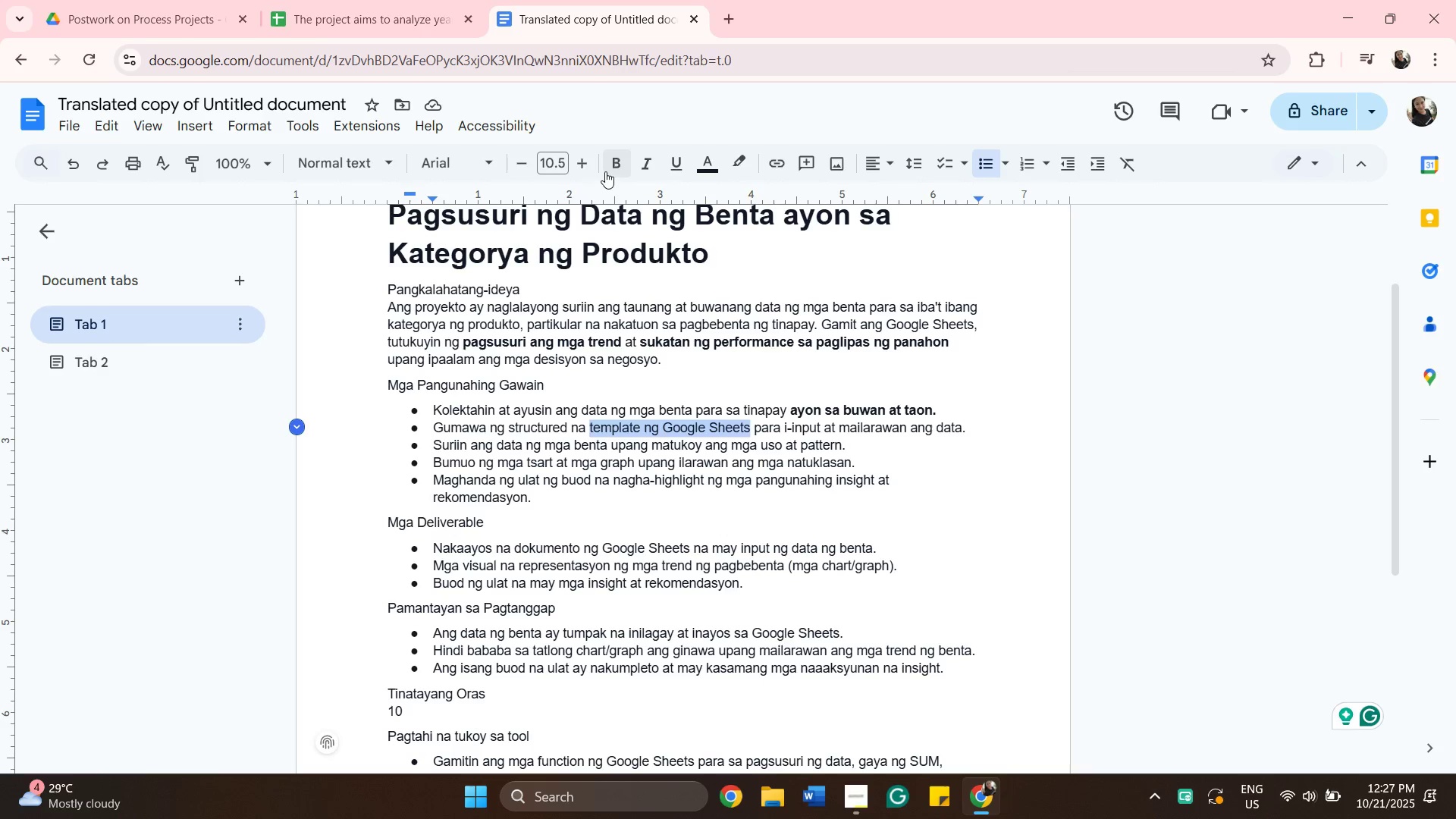 
left_click([606, 171])
 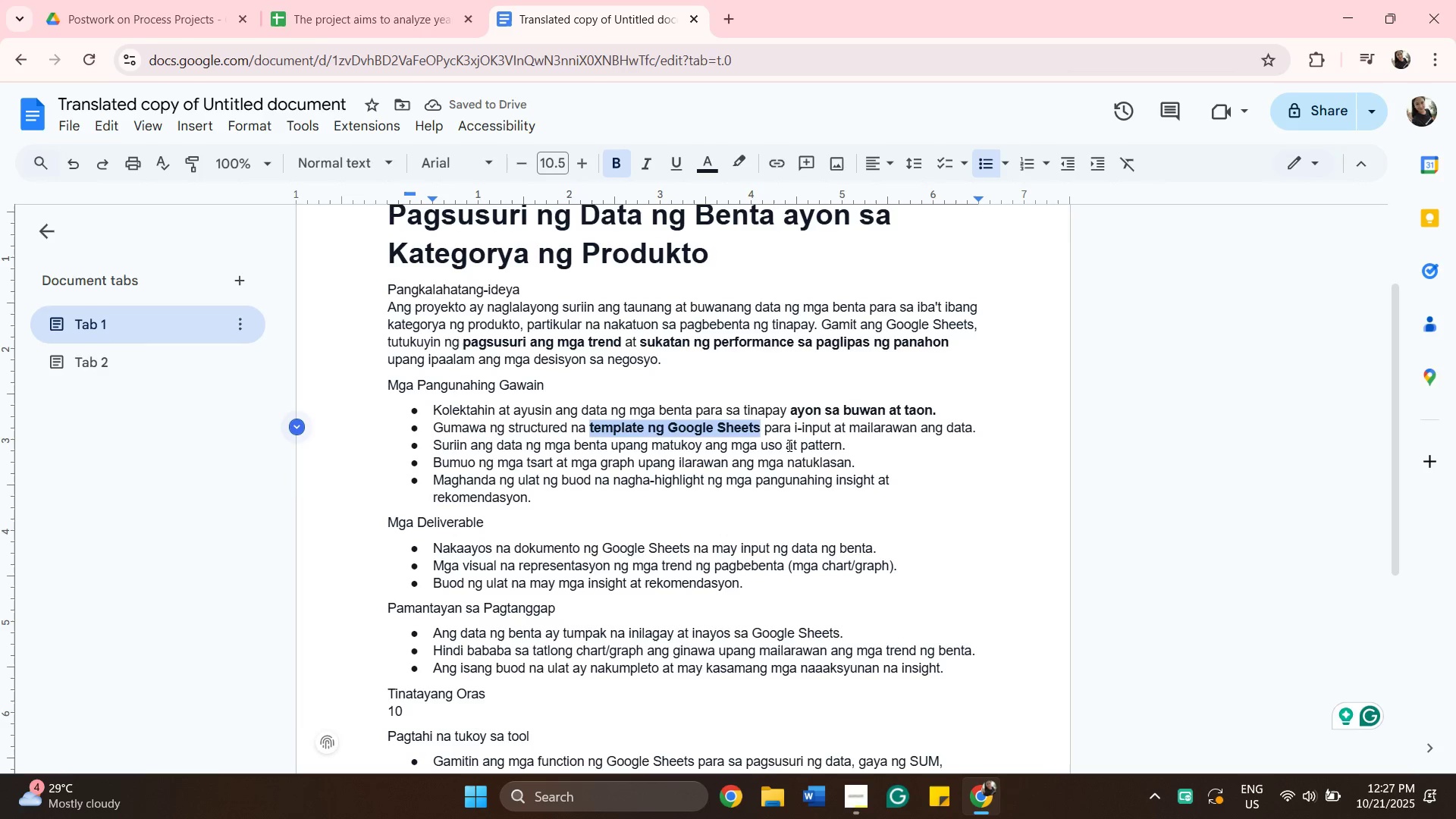 
wait(6.99)
 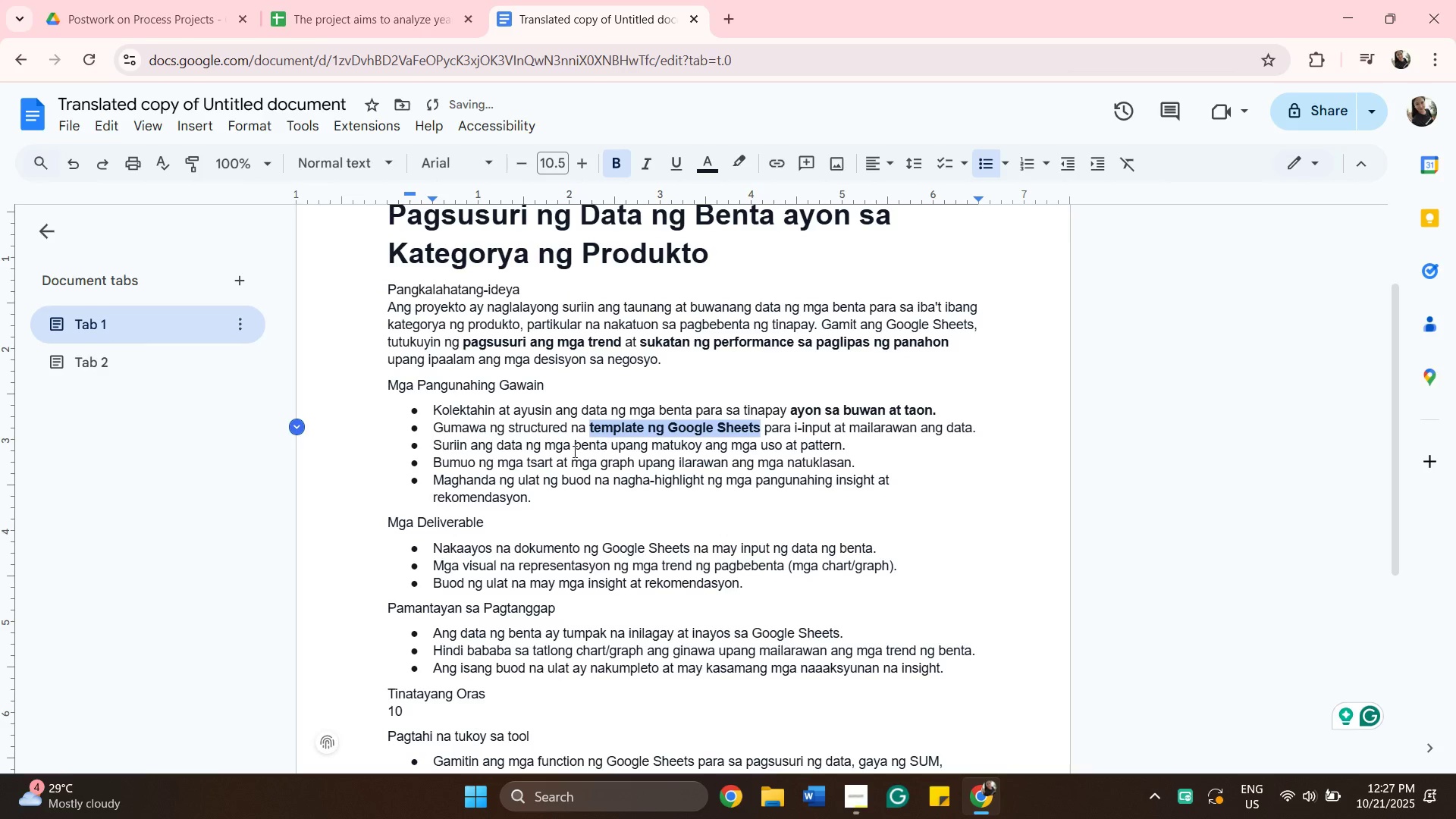 
left_click_drag(start_coordinate=[651, 449], to_coordinate=[839, 450])
 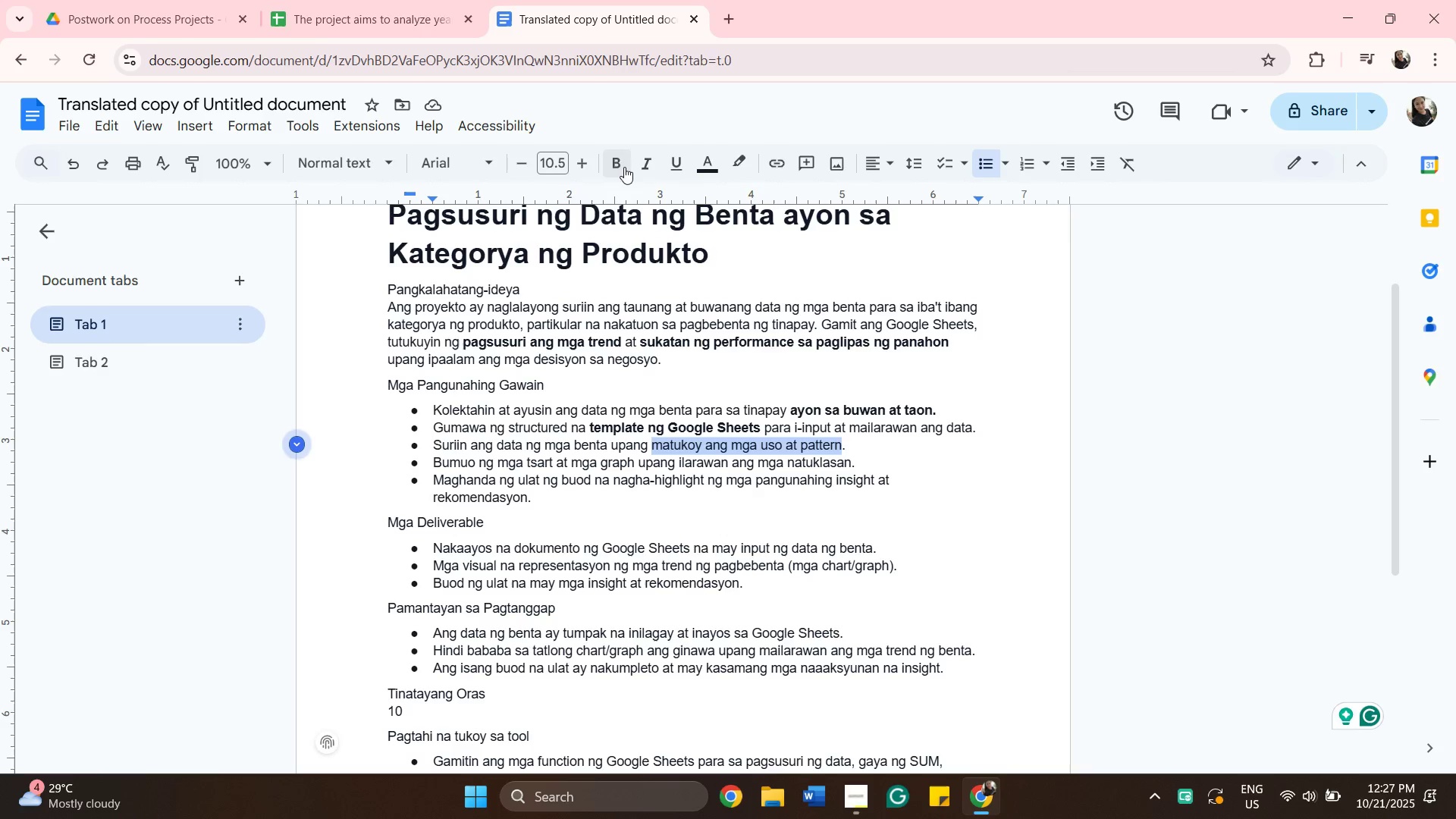 
left_click([622, 166])
 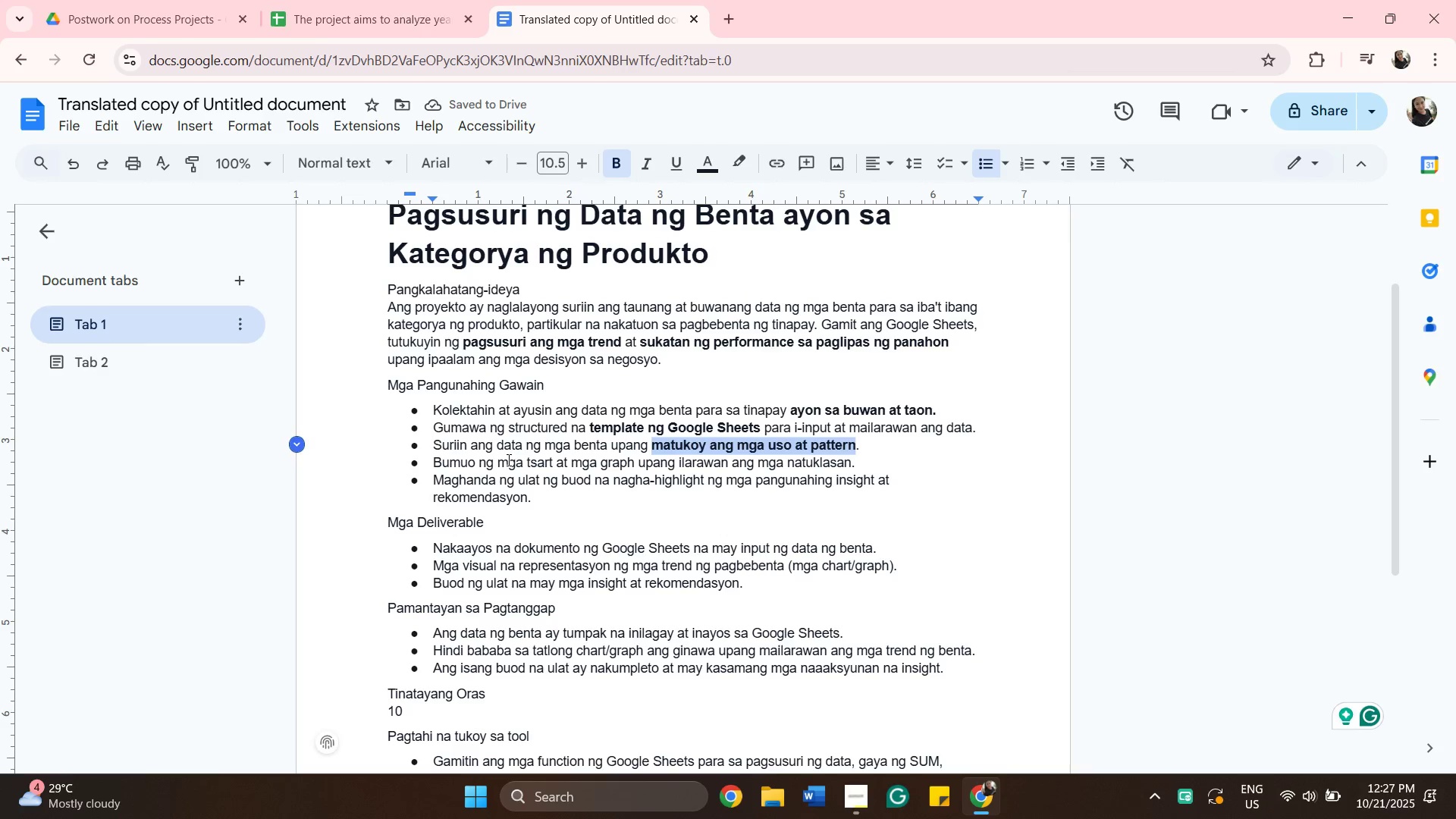 
wait(6.7)
 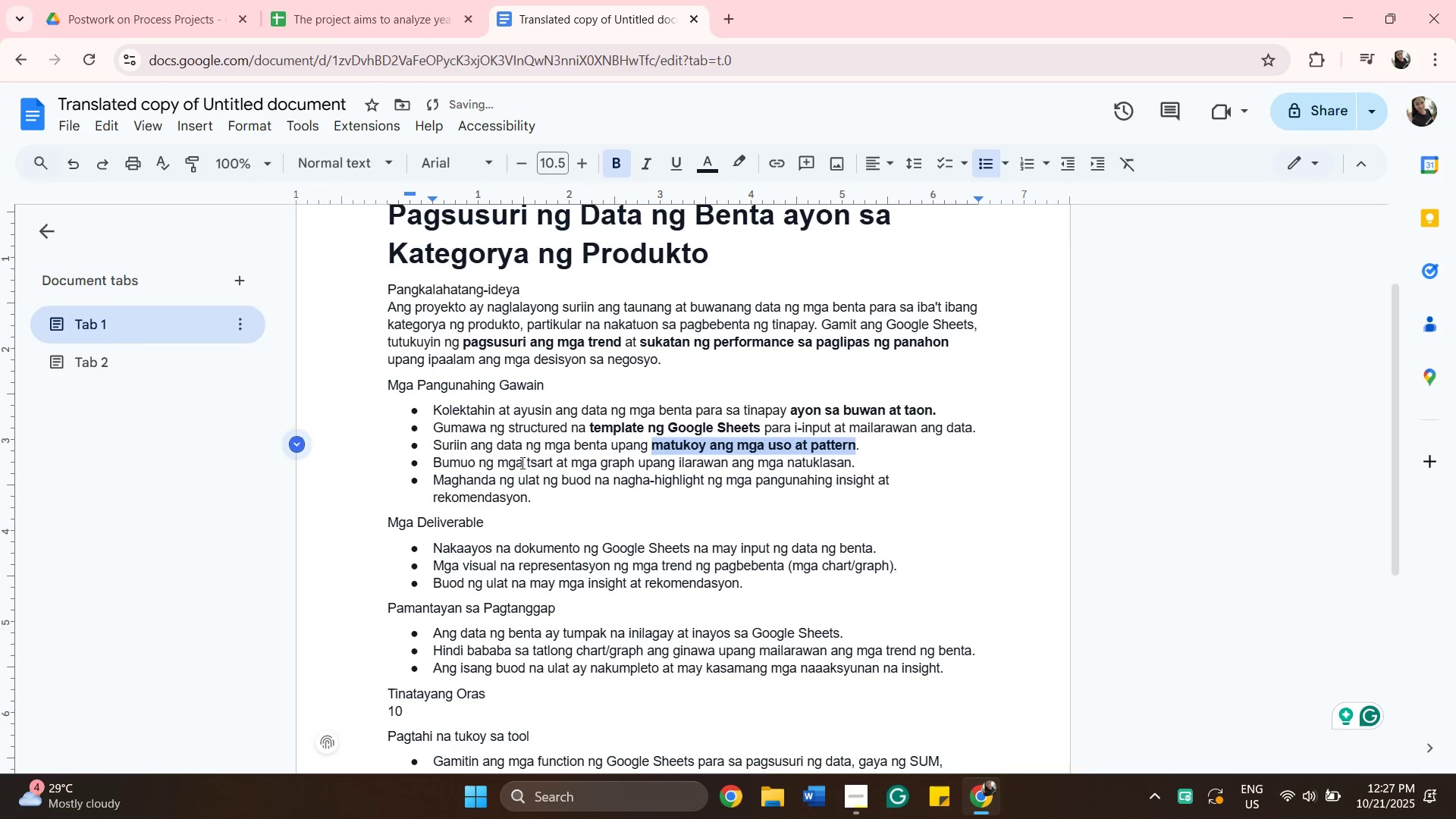 
left_click([502, 460])
 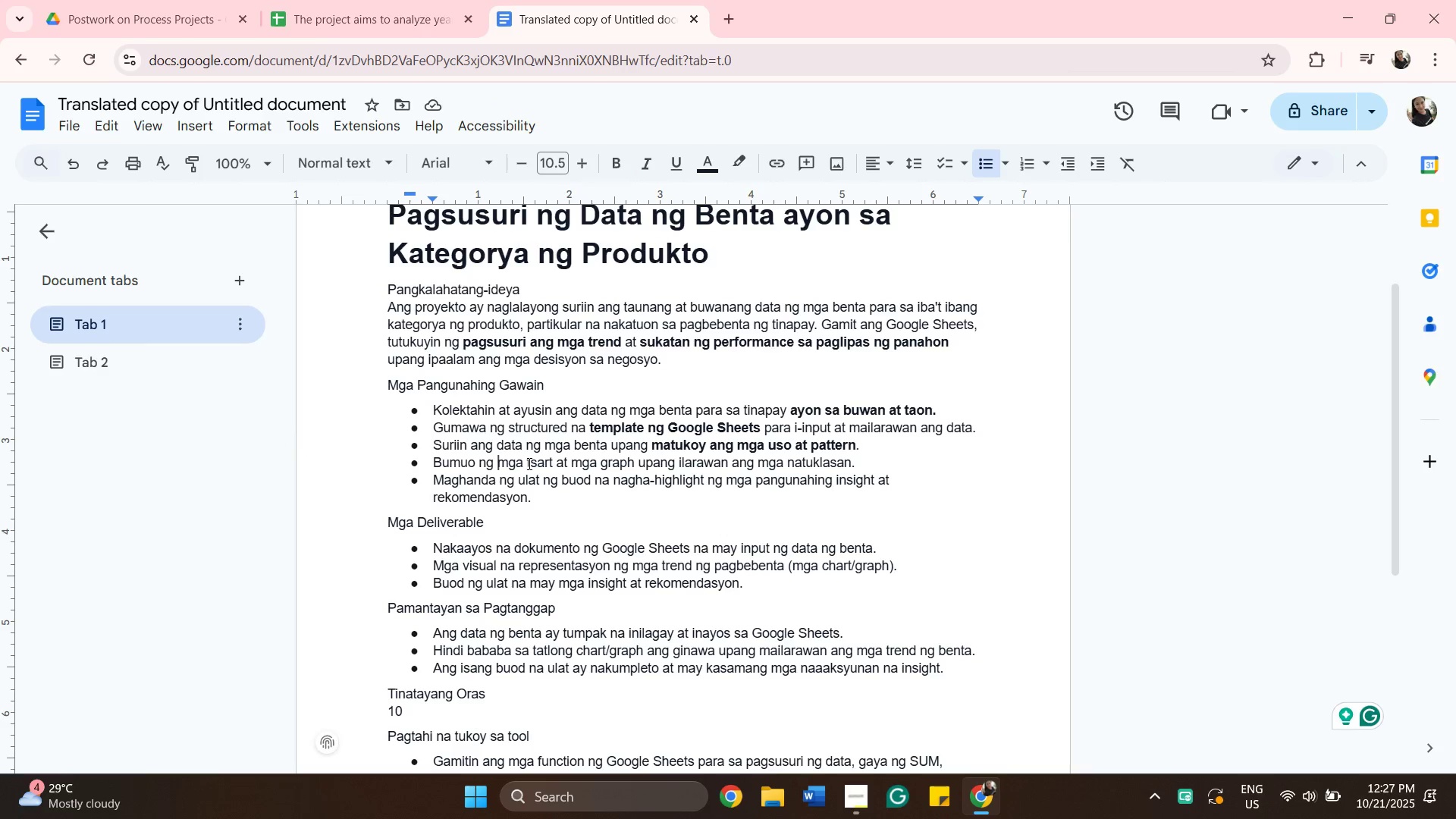 
left_click_drag(start_coordinate=[528, 463], to_coordinate=[635, 466])
 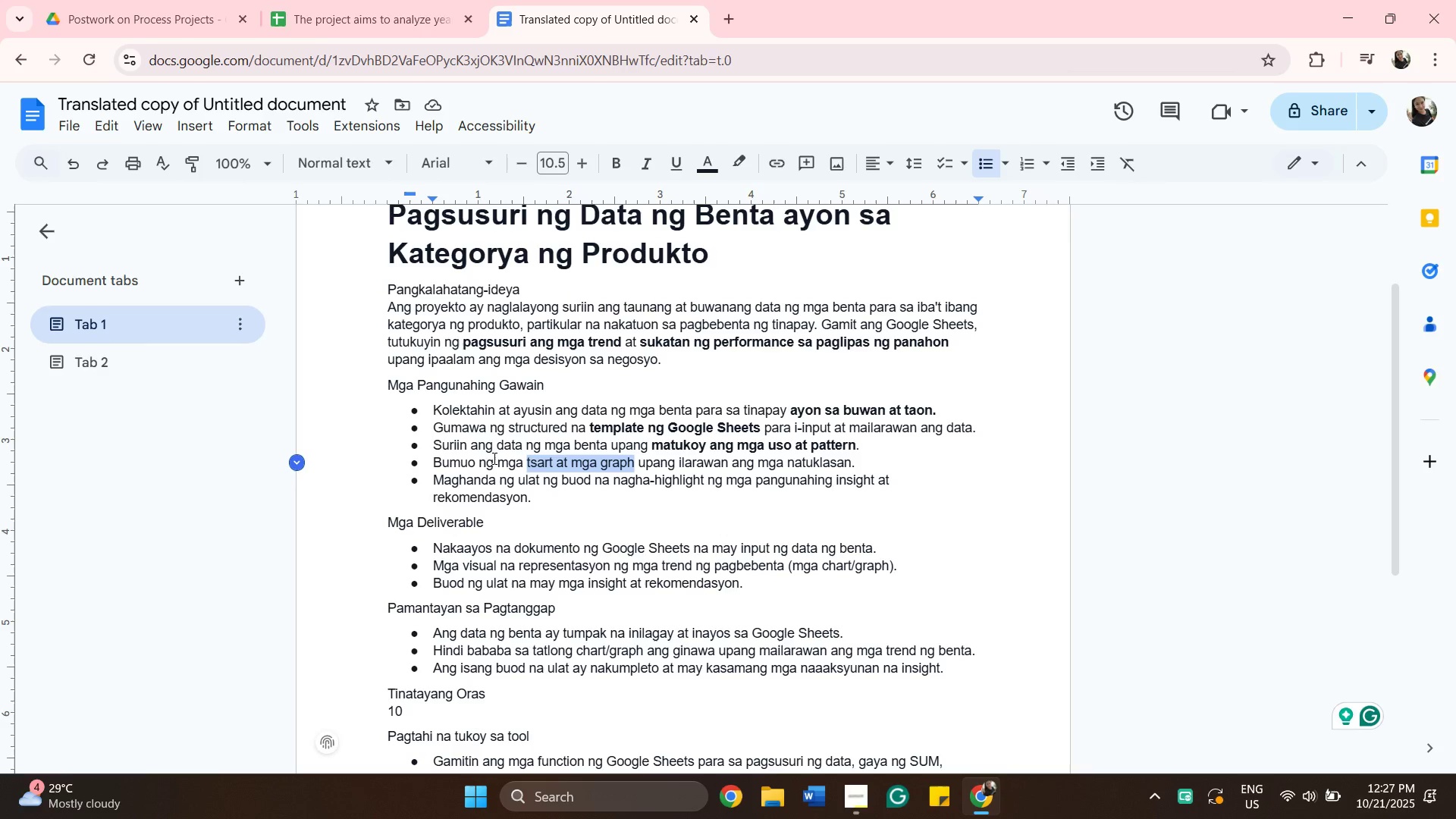 
left_click_drag(start_coordinate=[500, 458], to_coordinate=[632, 465])
 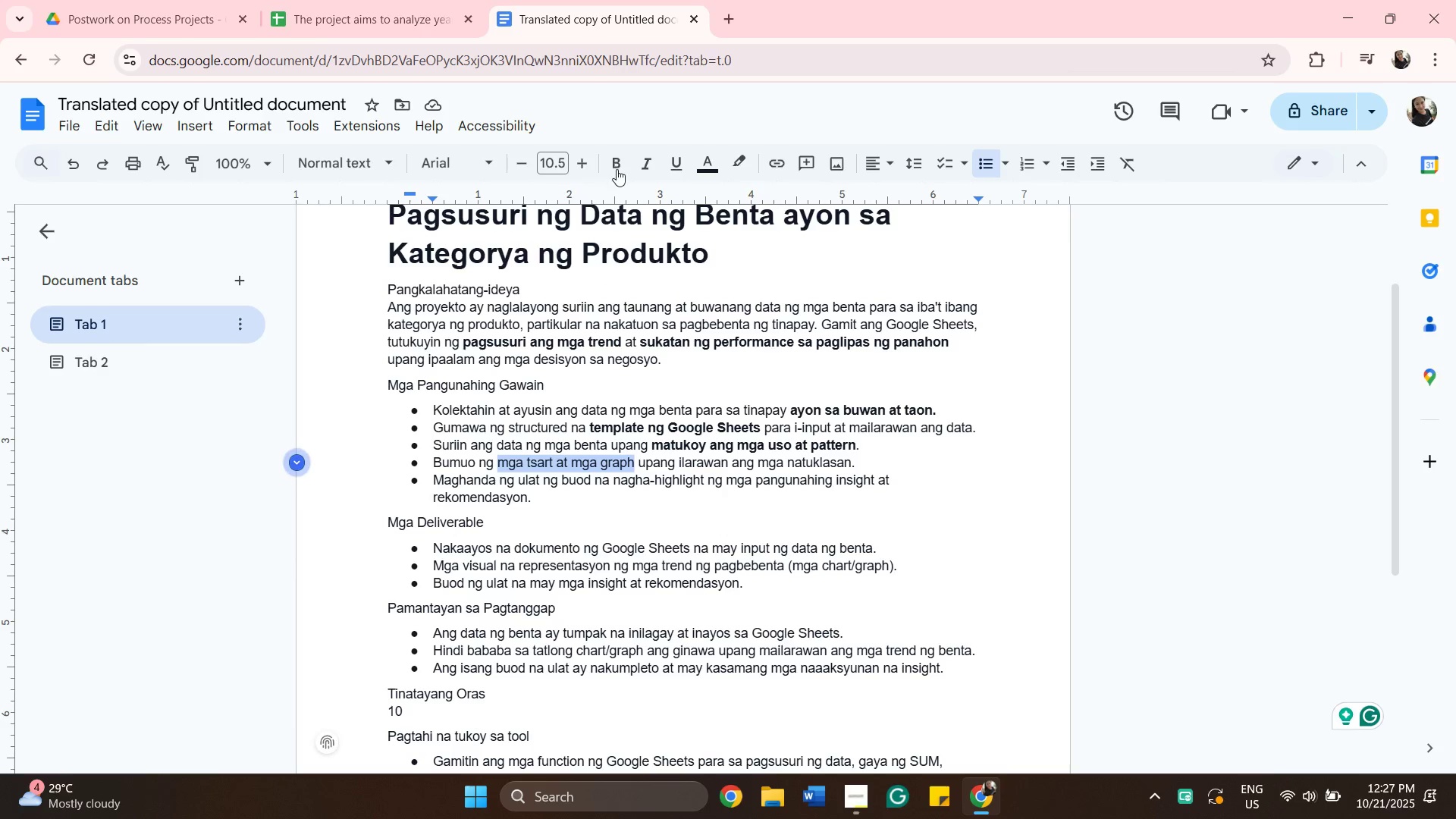 
left_click([618, 167])
 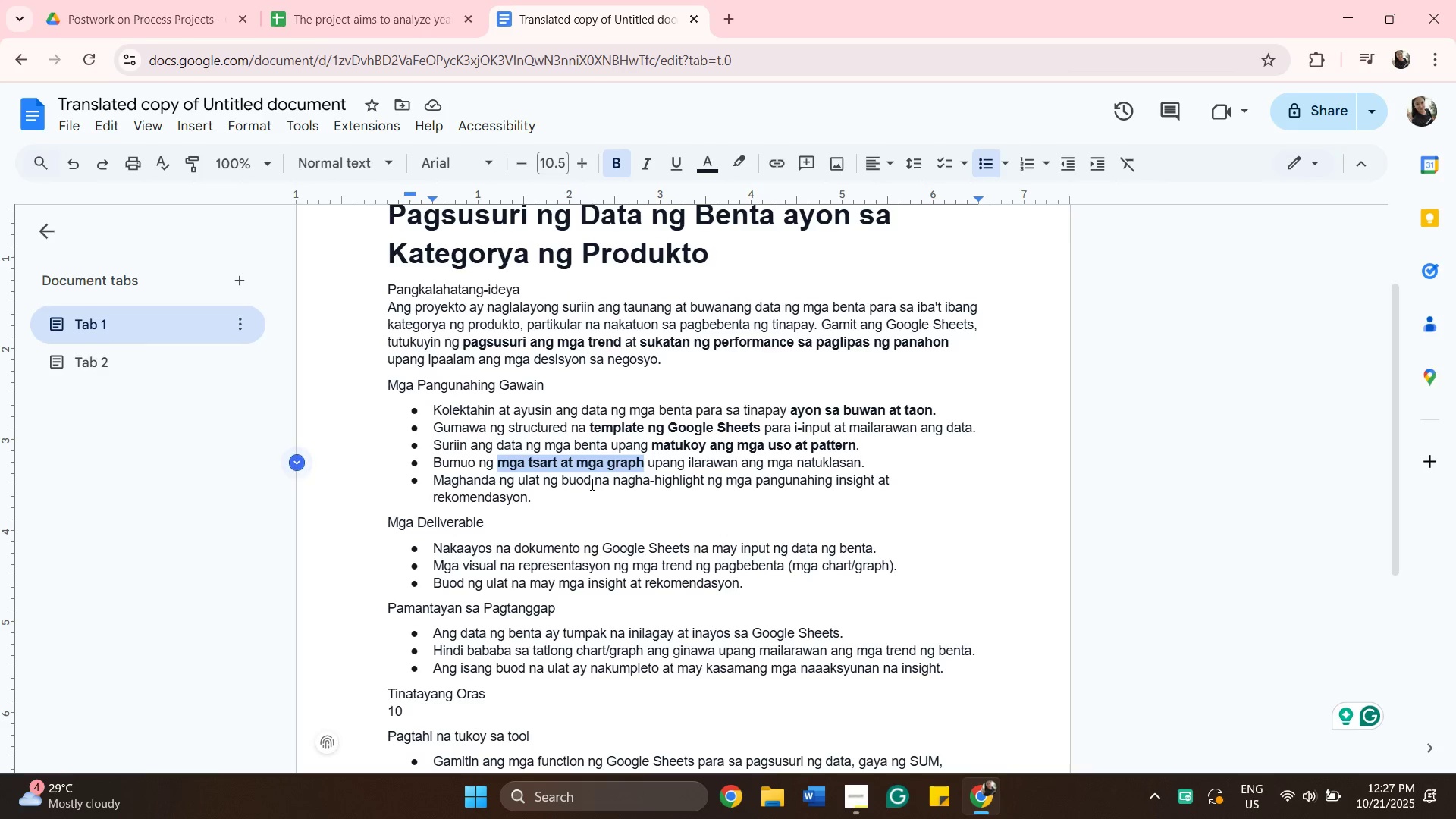 
wait(12.71)
 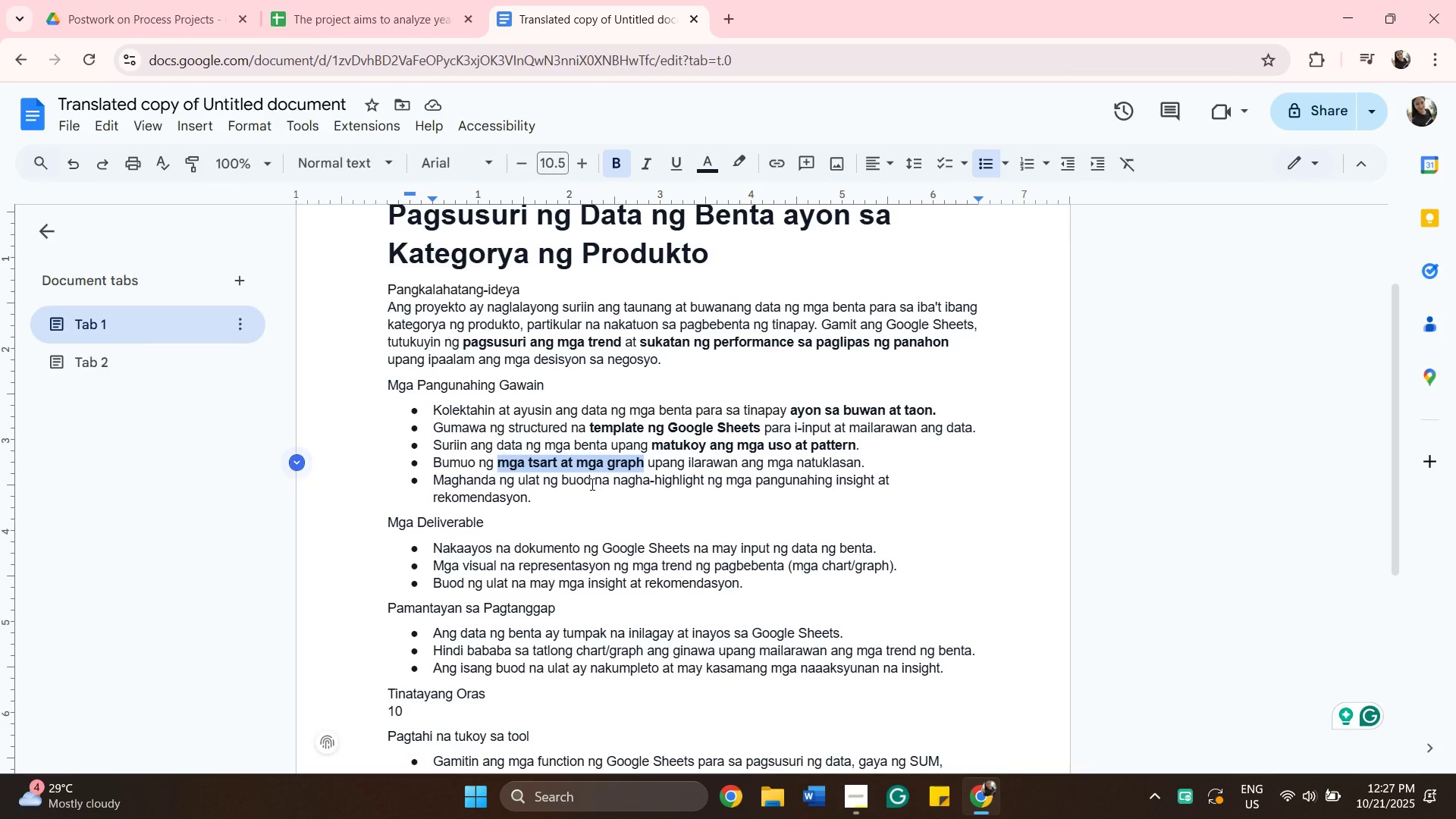 
left_click_drag(start_coordinate=[840, 479], to_coordinate=[844, 479])
 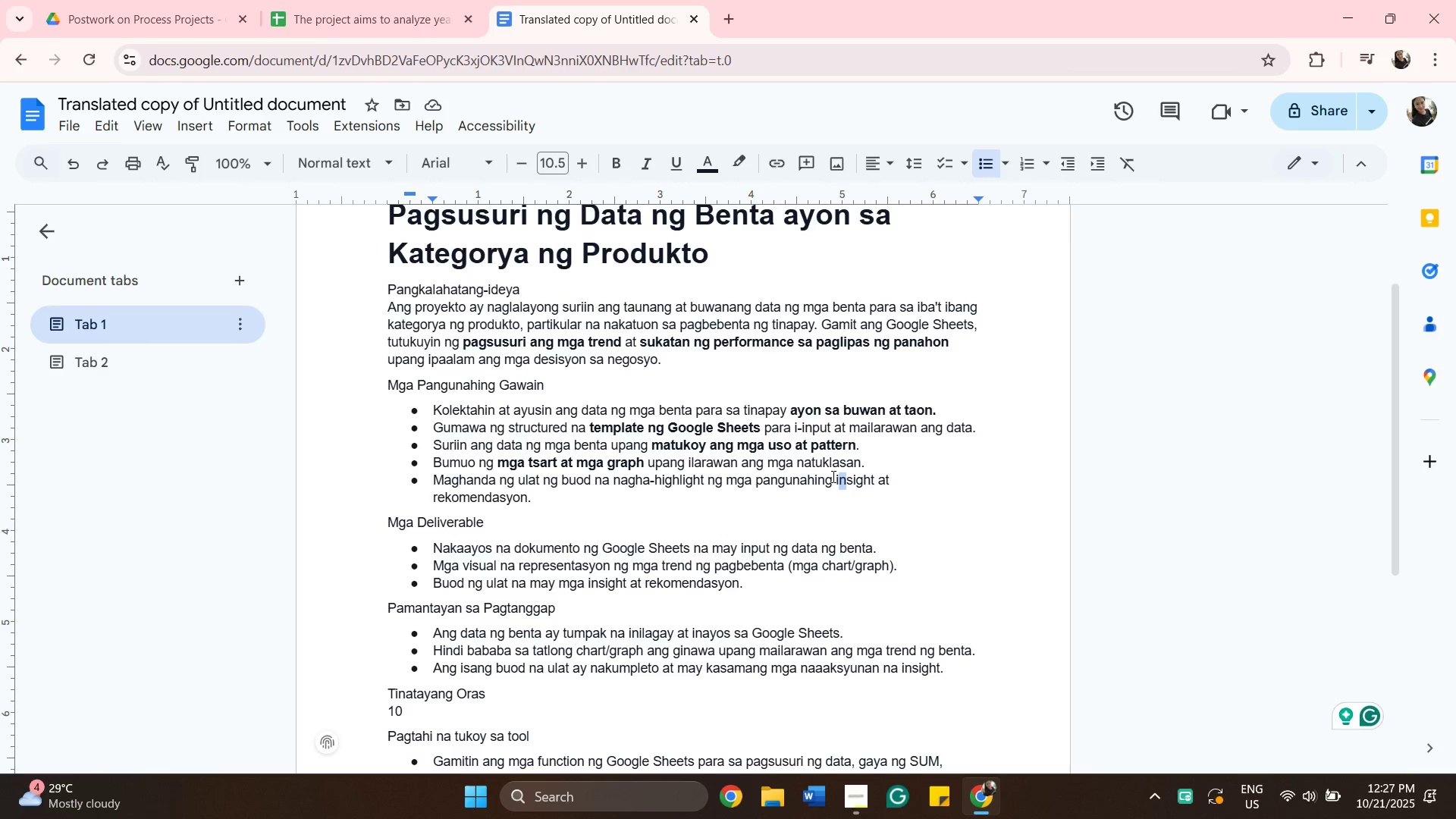 
left_click_drag(start_coordinate=[832, 476], to_coordinate=[855, 481])
 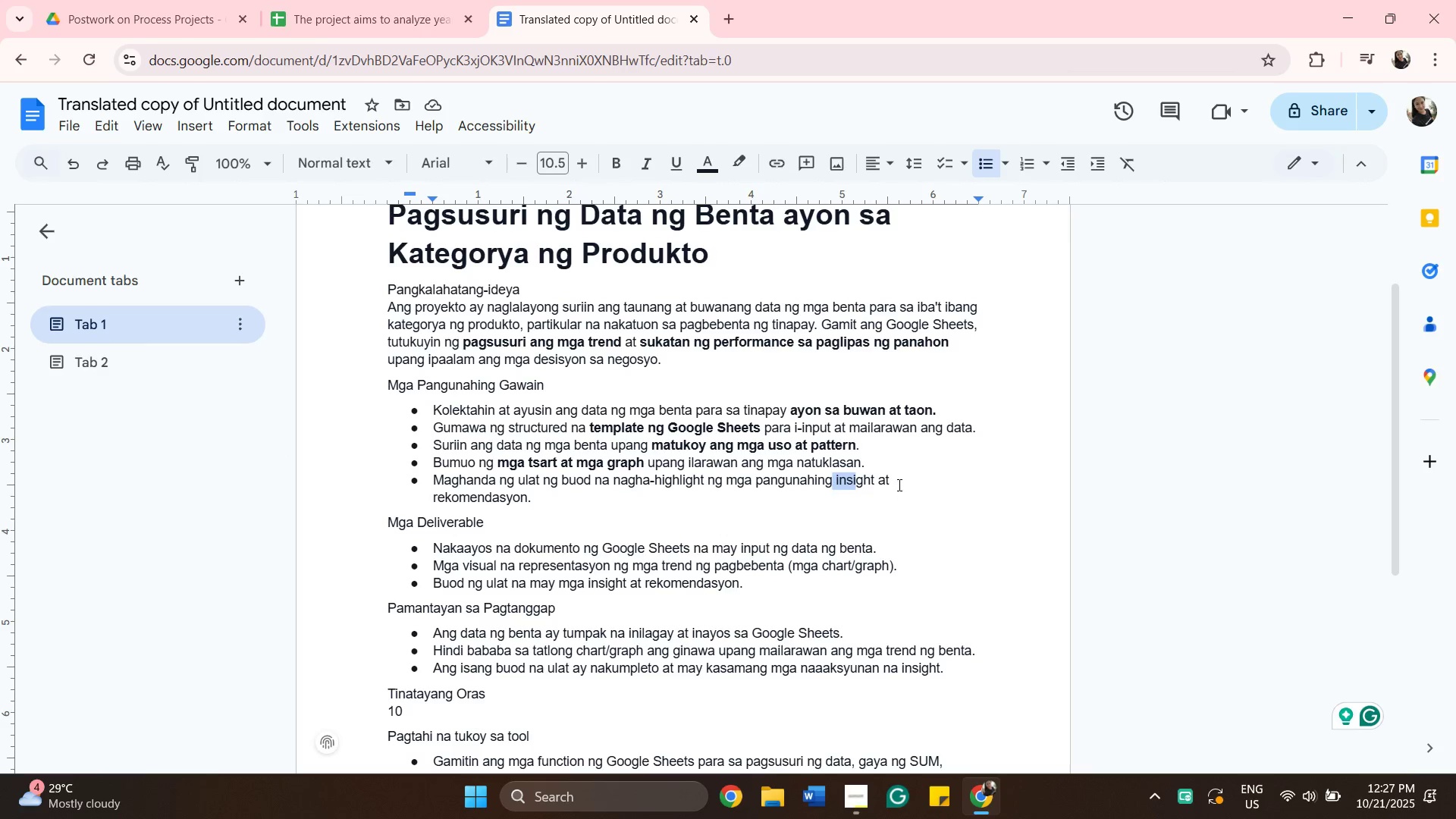 
left_click([898, 485])
 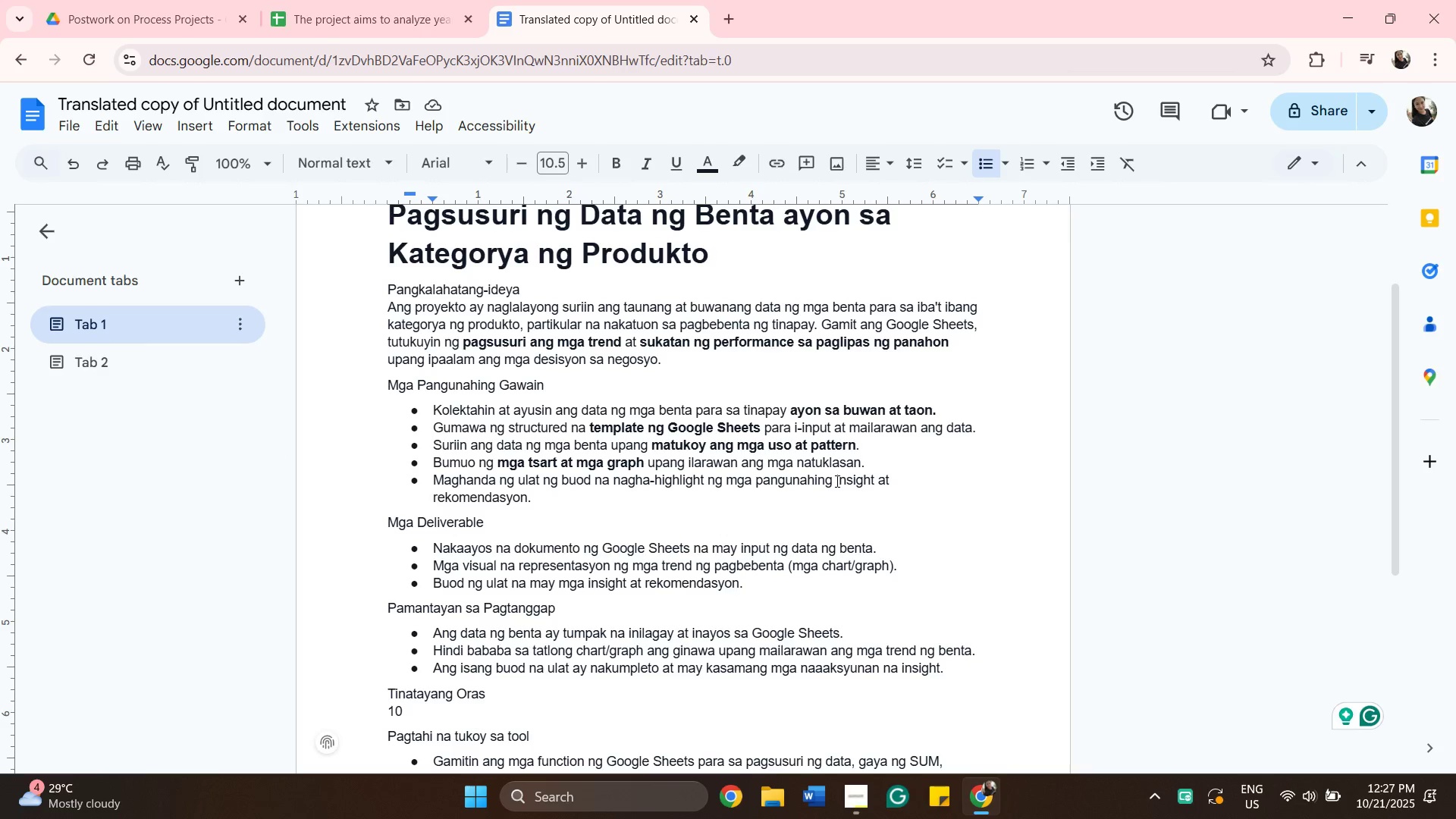 
left_click_drag(start_coordinate=[836, 481], to_coordinate=[532, 499])
 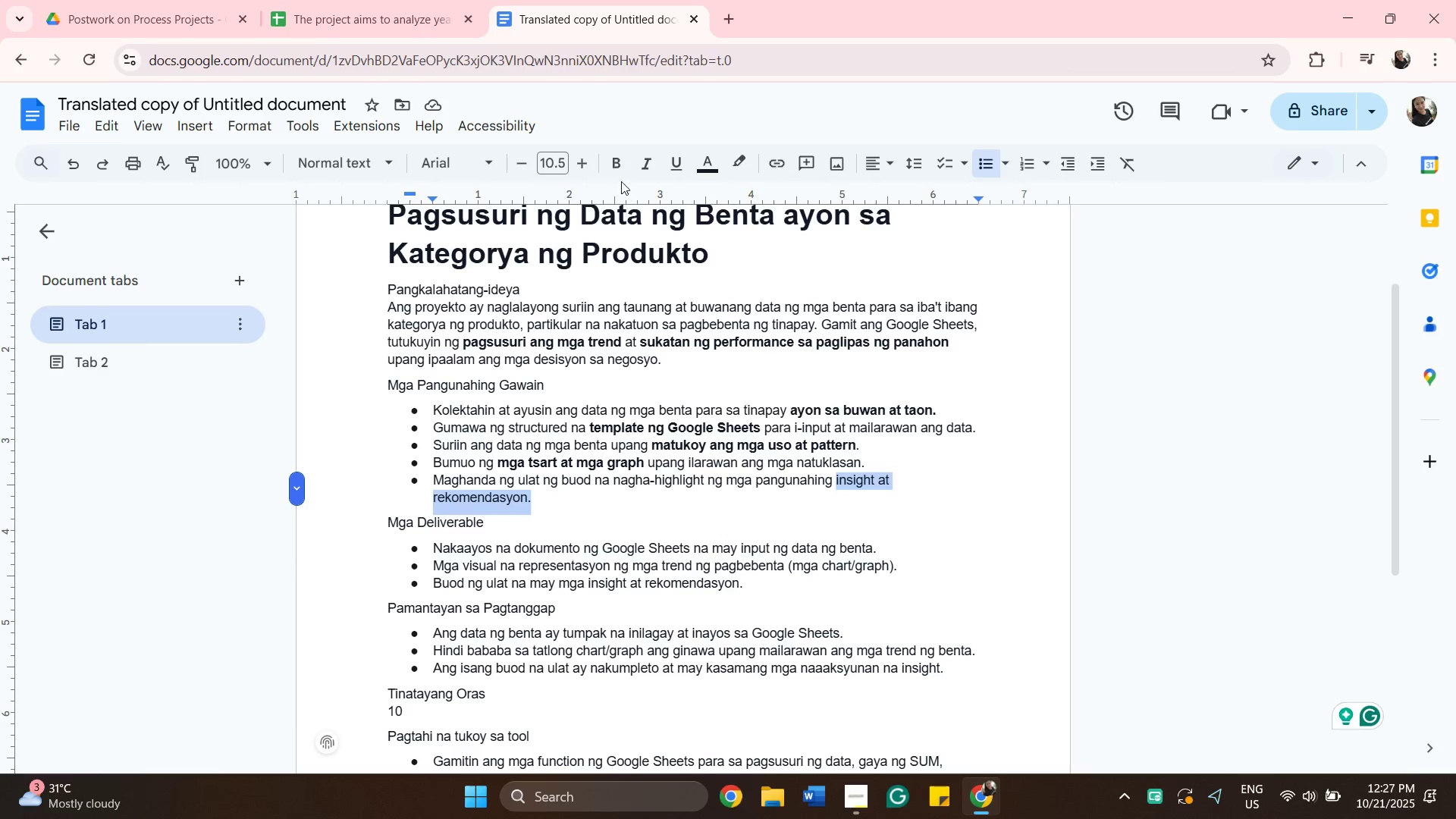 
left_click([613, 167])
 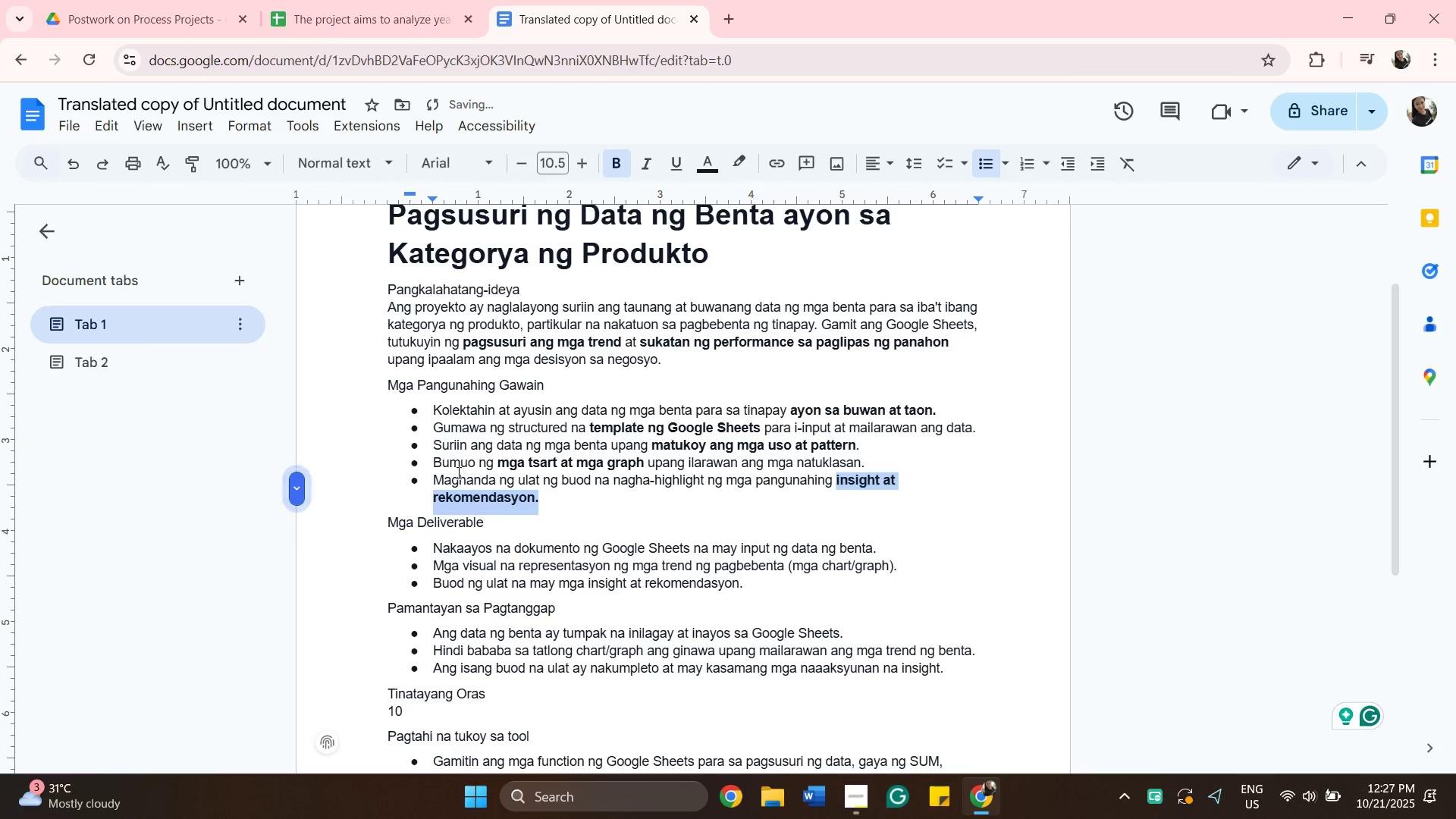 
scroll: coordinate [426, 532], scroll_direction: down, amount: 2.0
 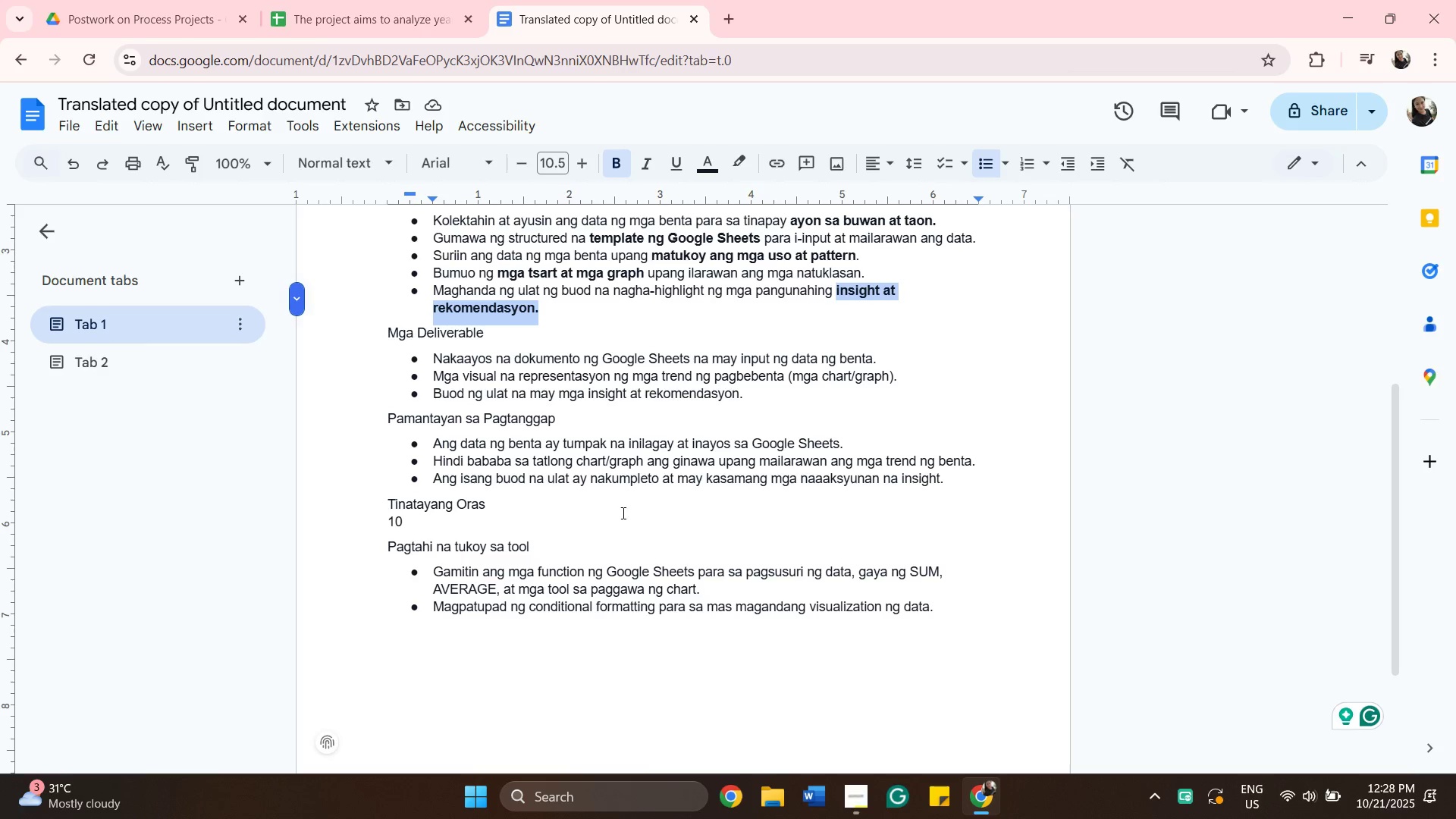 
wait(36.95)
 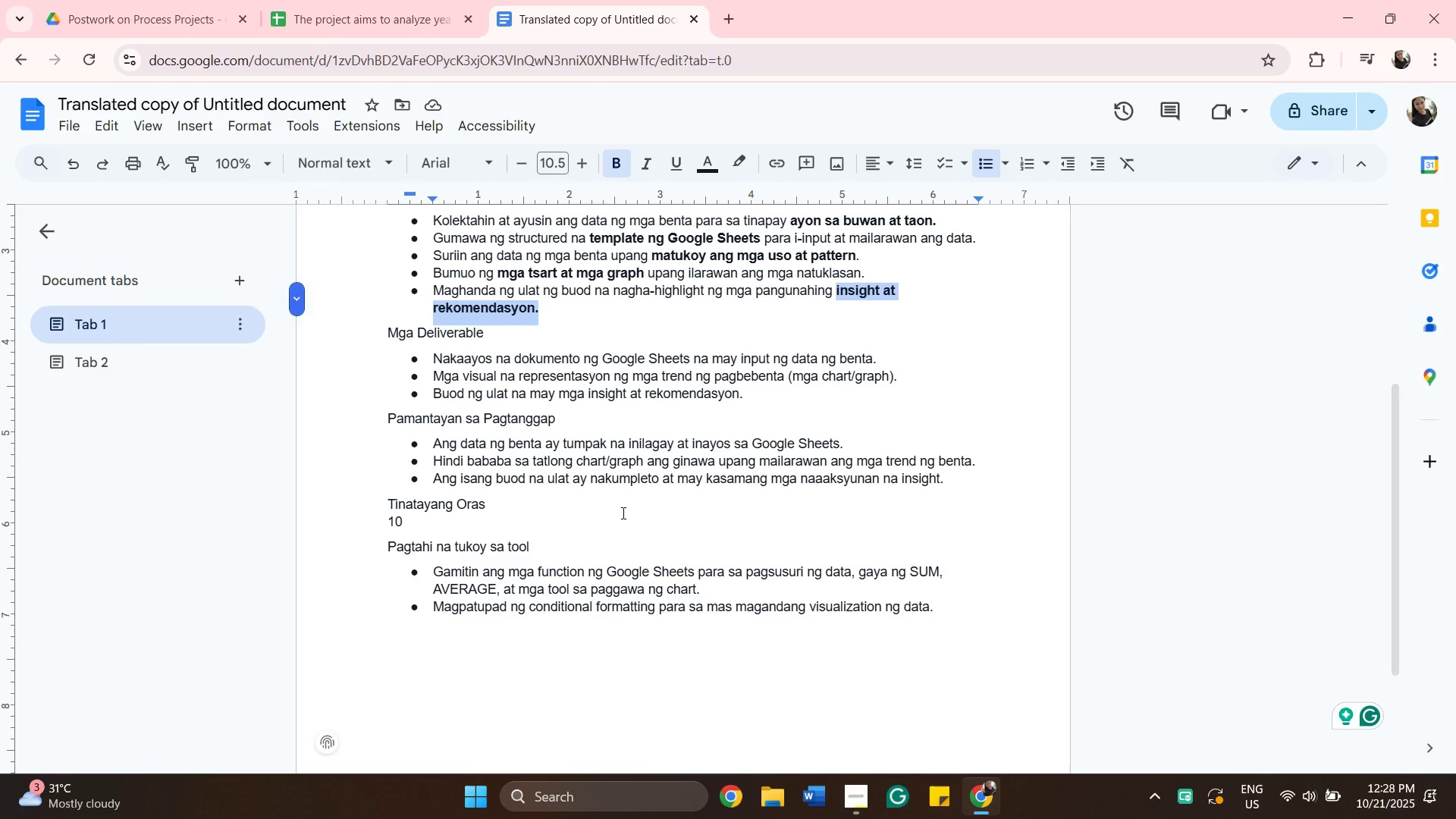 
left_click_drag(start_coordinate=[801, 479], to_coordinate=[947, 480])
 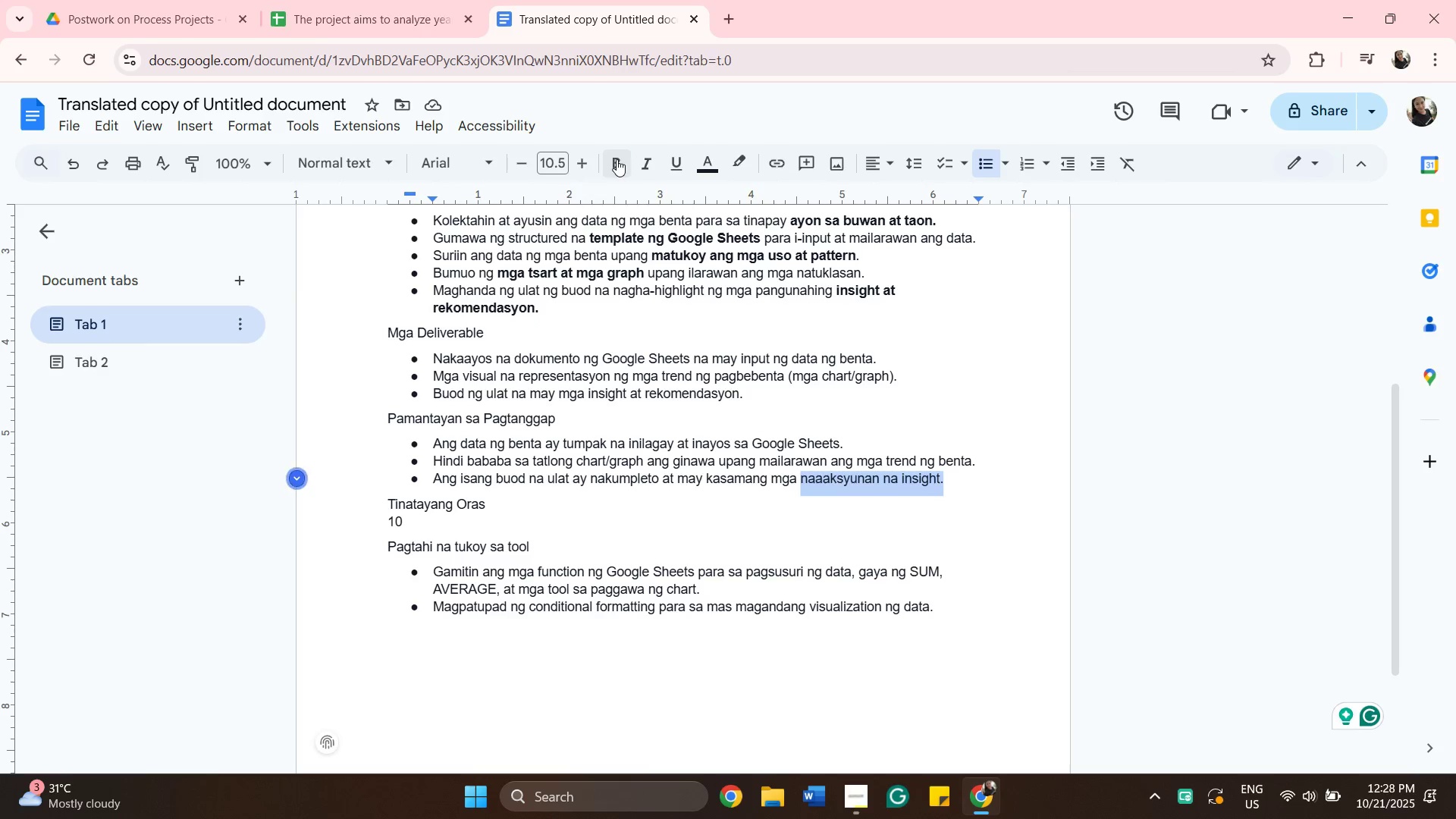 
left_click([617, 159])
 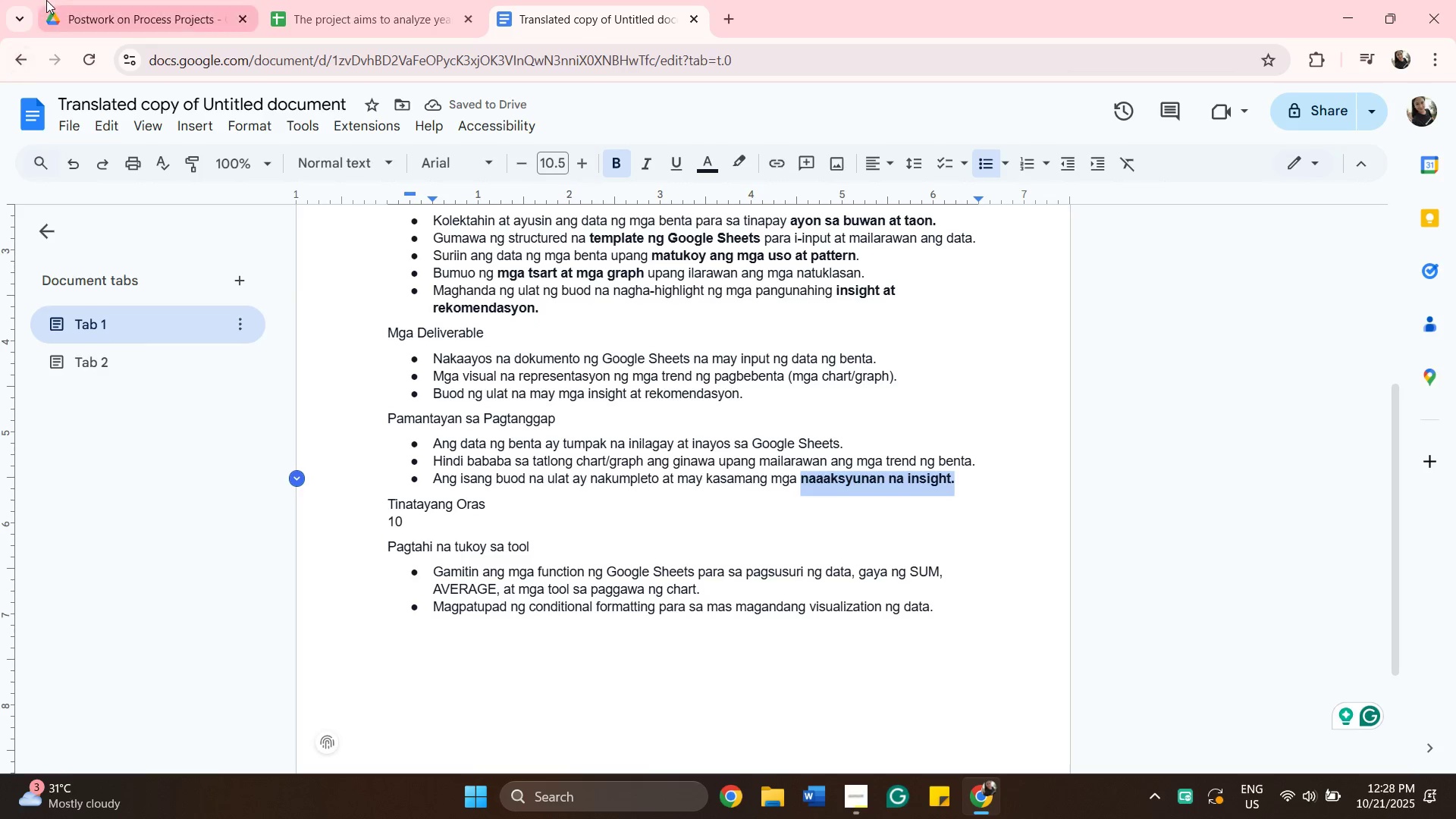 
wait(7.13)
 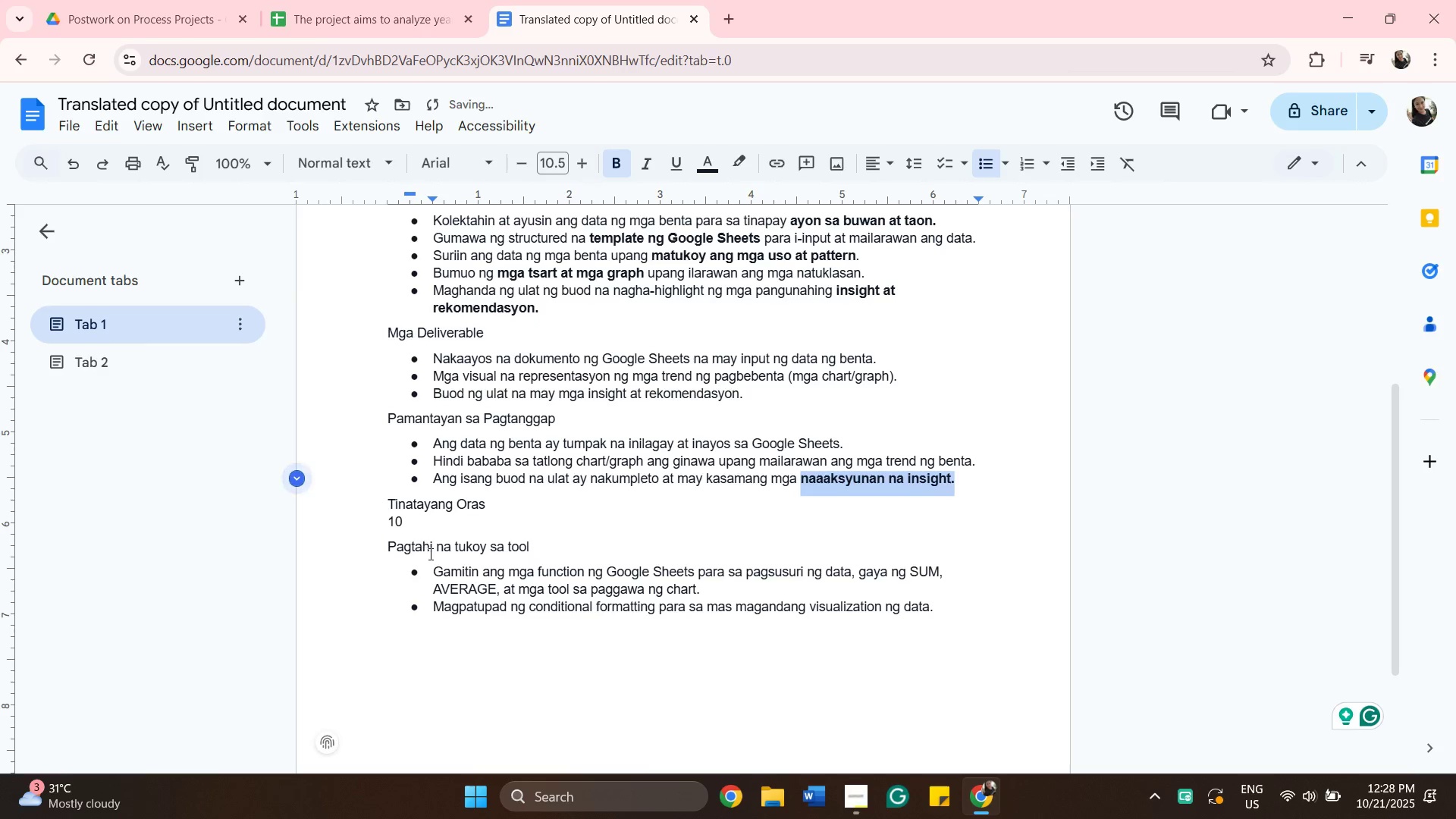 
mouse_move([367, 28])
 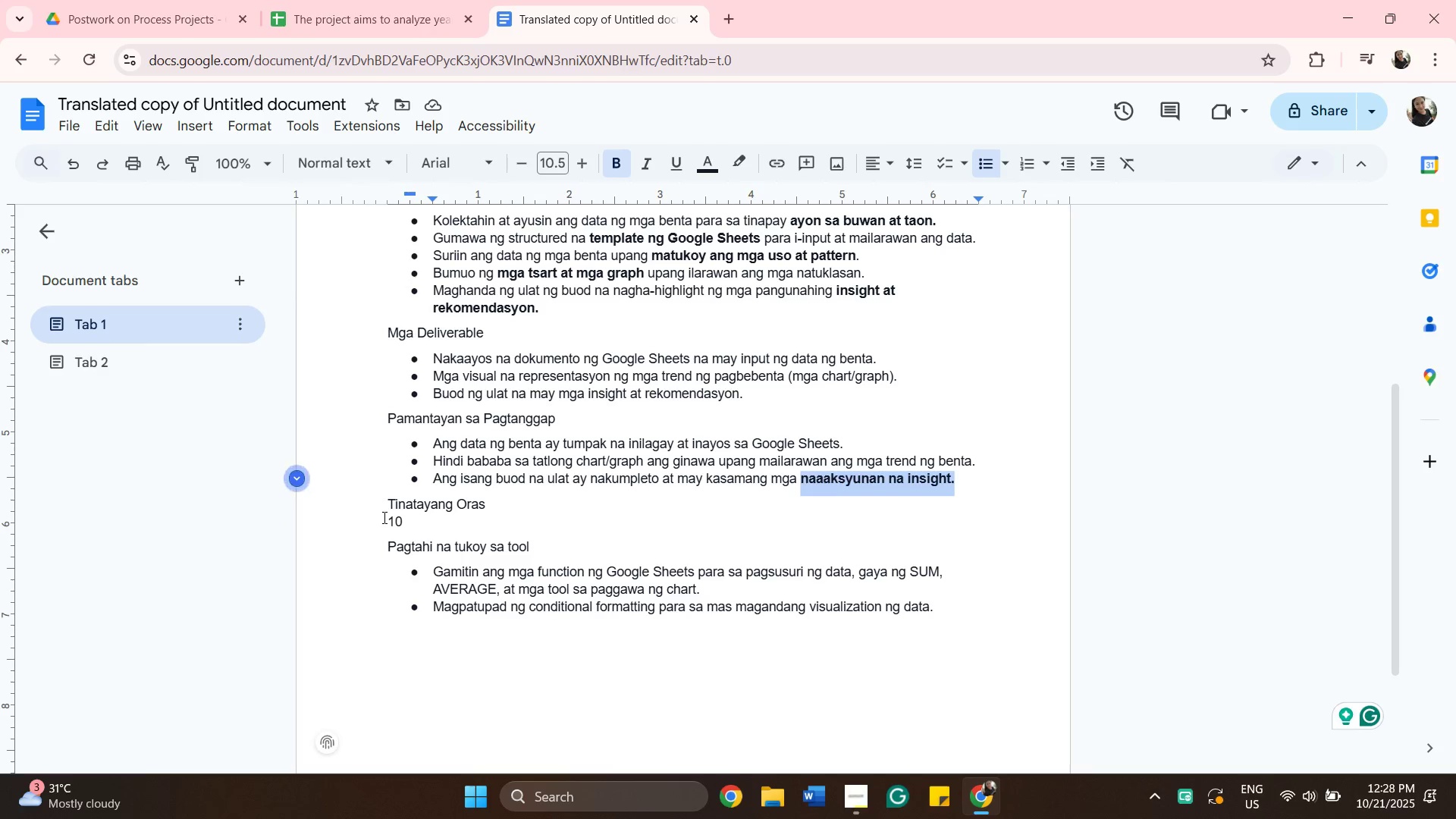 
left_click_drag(start_coordinate=[387, 517], to_coordinate=[406, 517])
 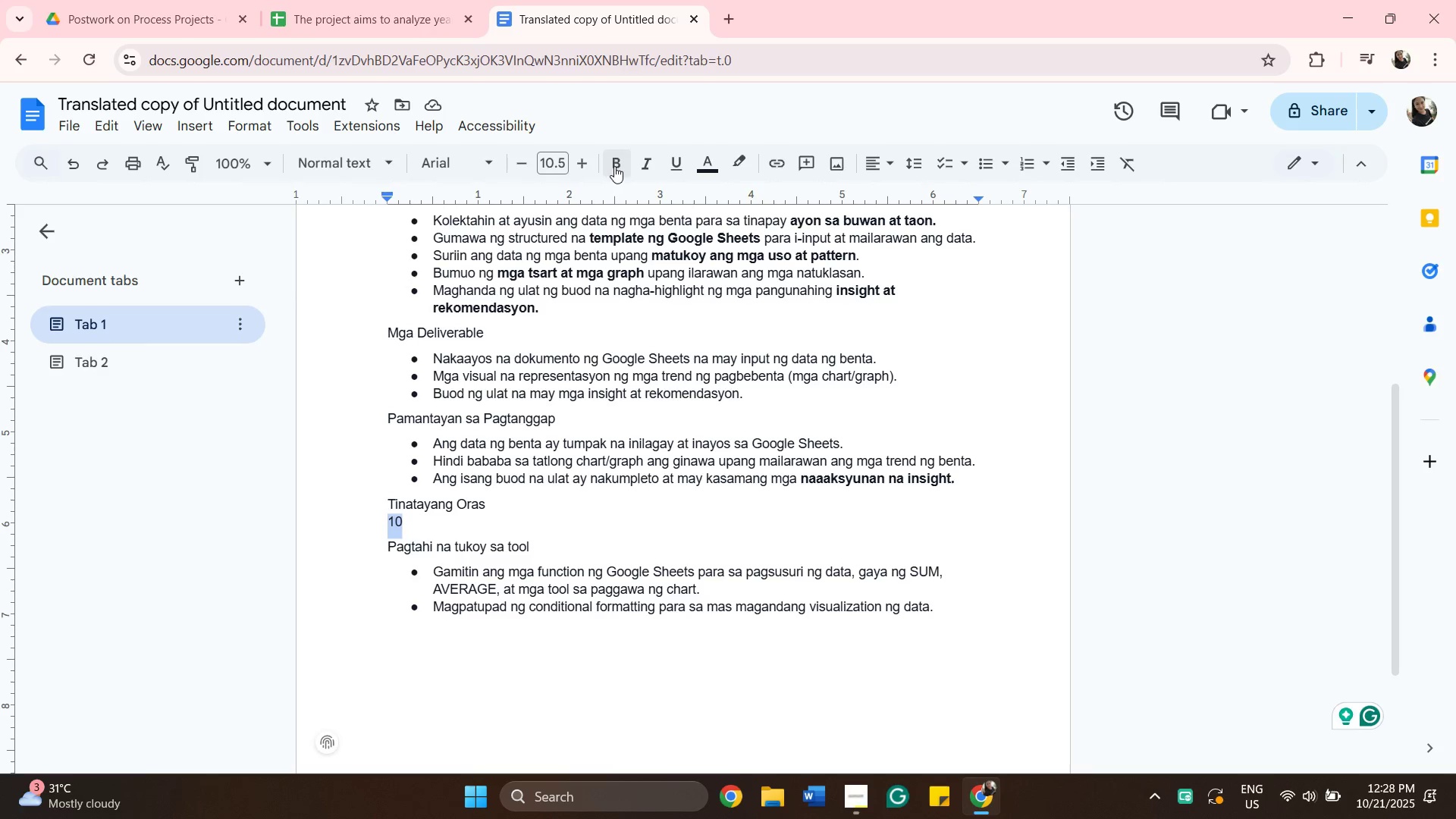 
left_click([615, 165])
 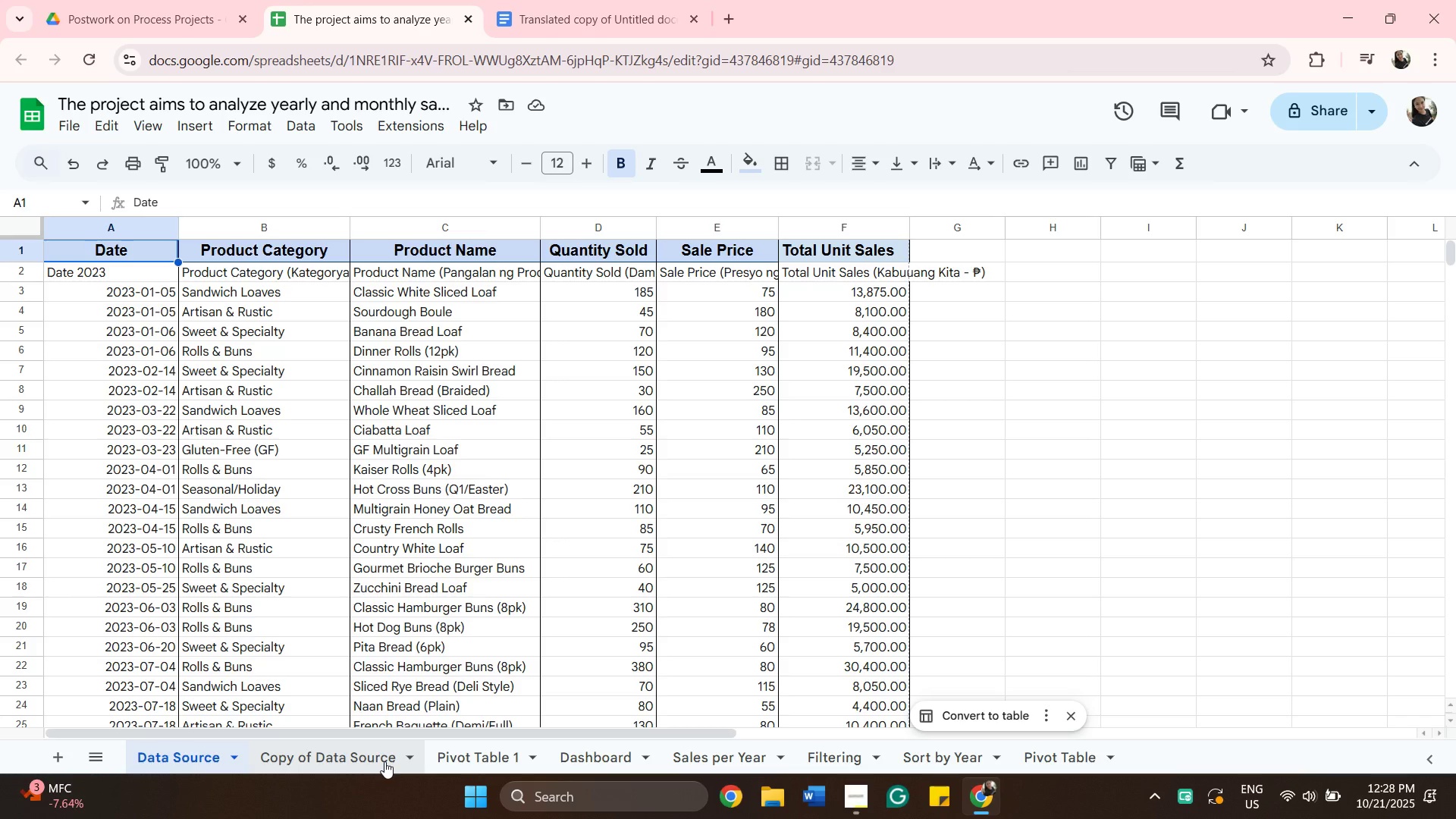 
wait(6.8)
 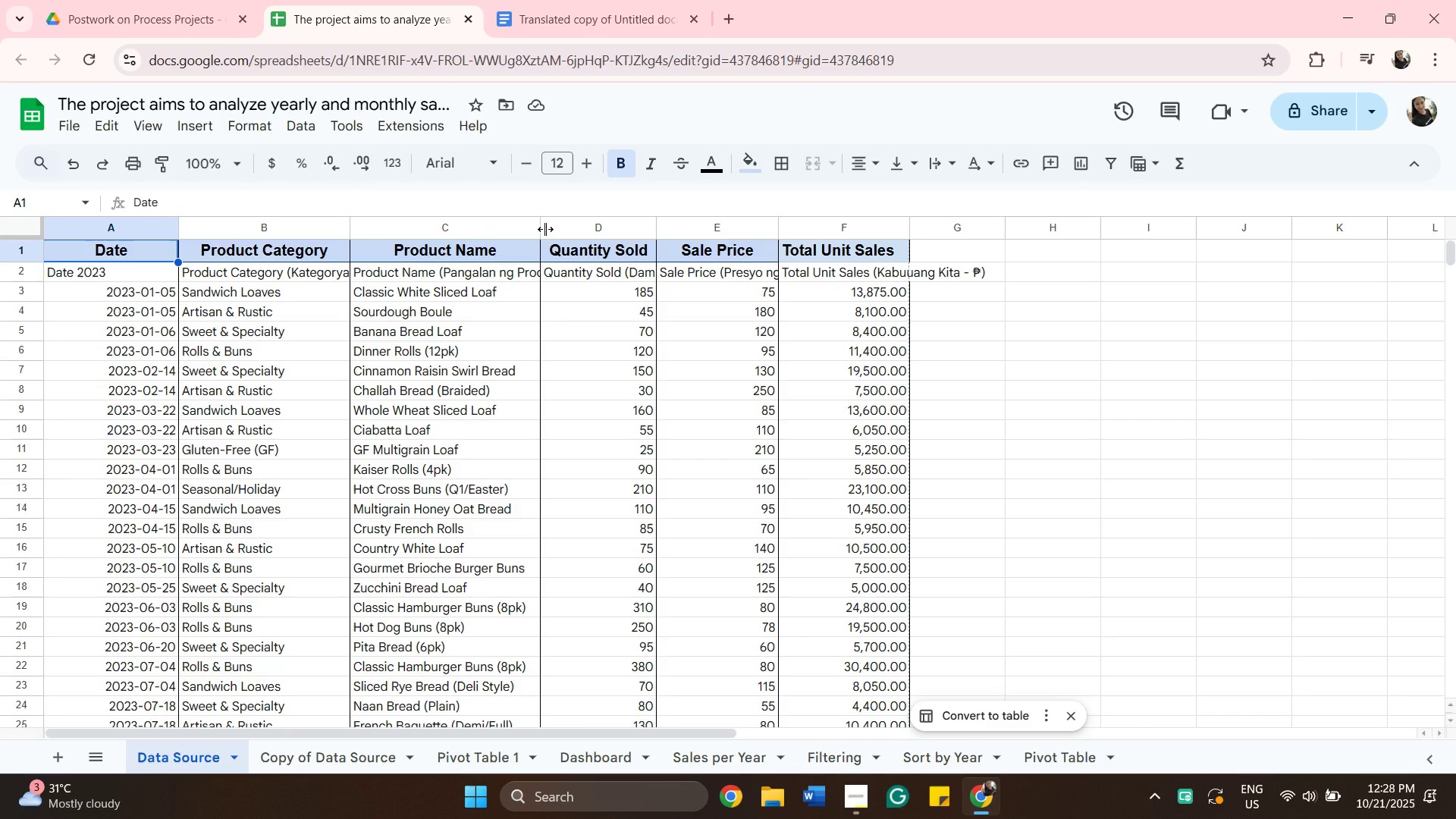 
mouse_move([378, 744])
 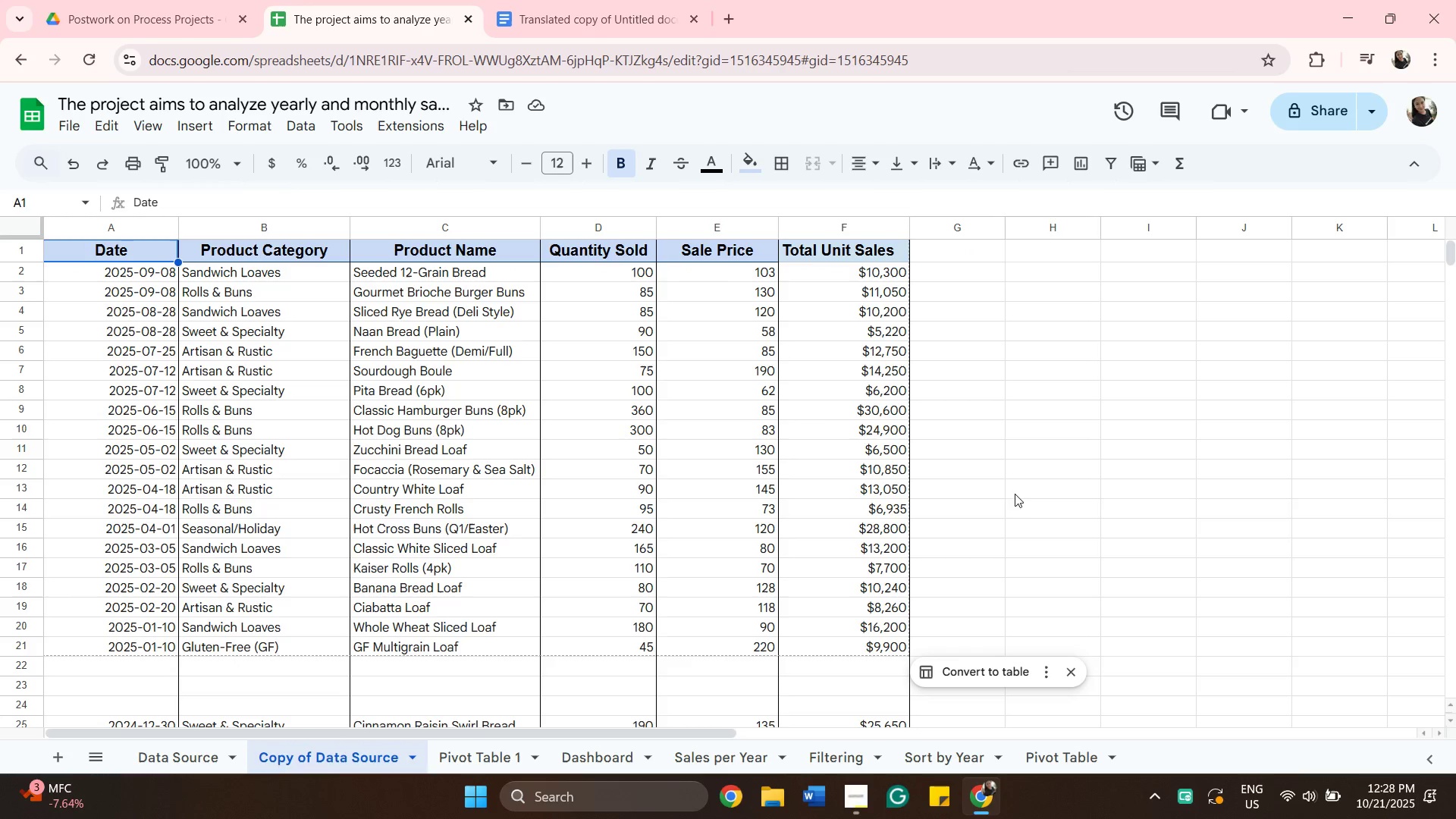 
scroll: coordinate [1002, 561], scroll_direction: up, amount: 9.0
 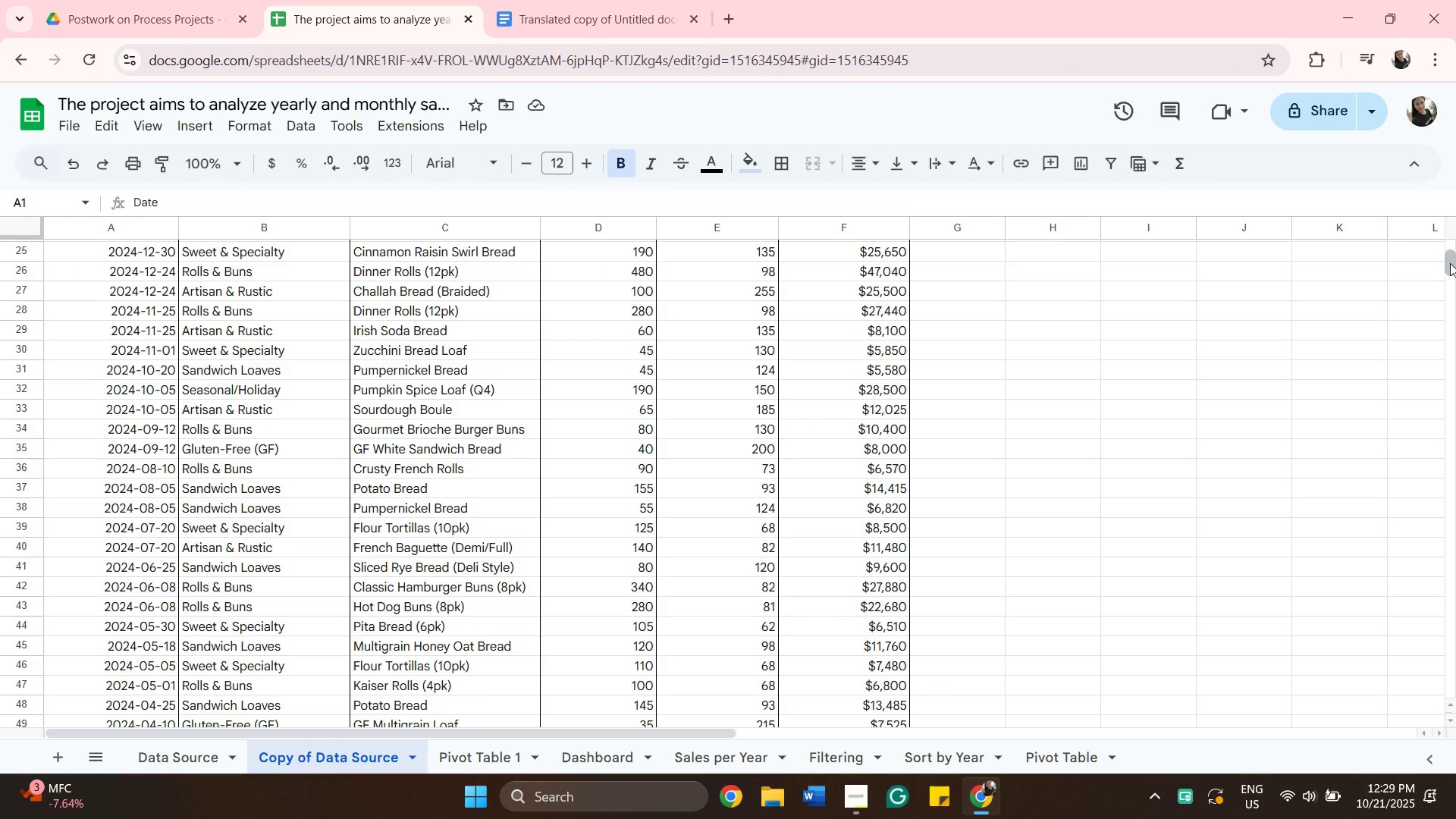 
left_click_drag(start_coordinate=[1451, 261], to_coordinate=[1363, 297])
 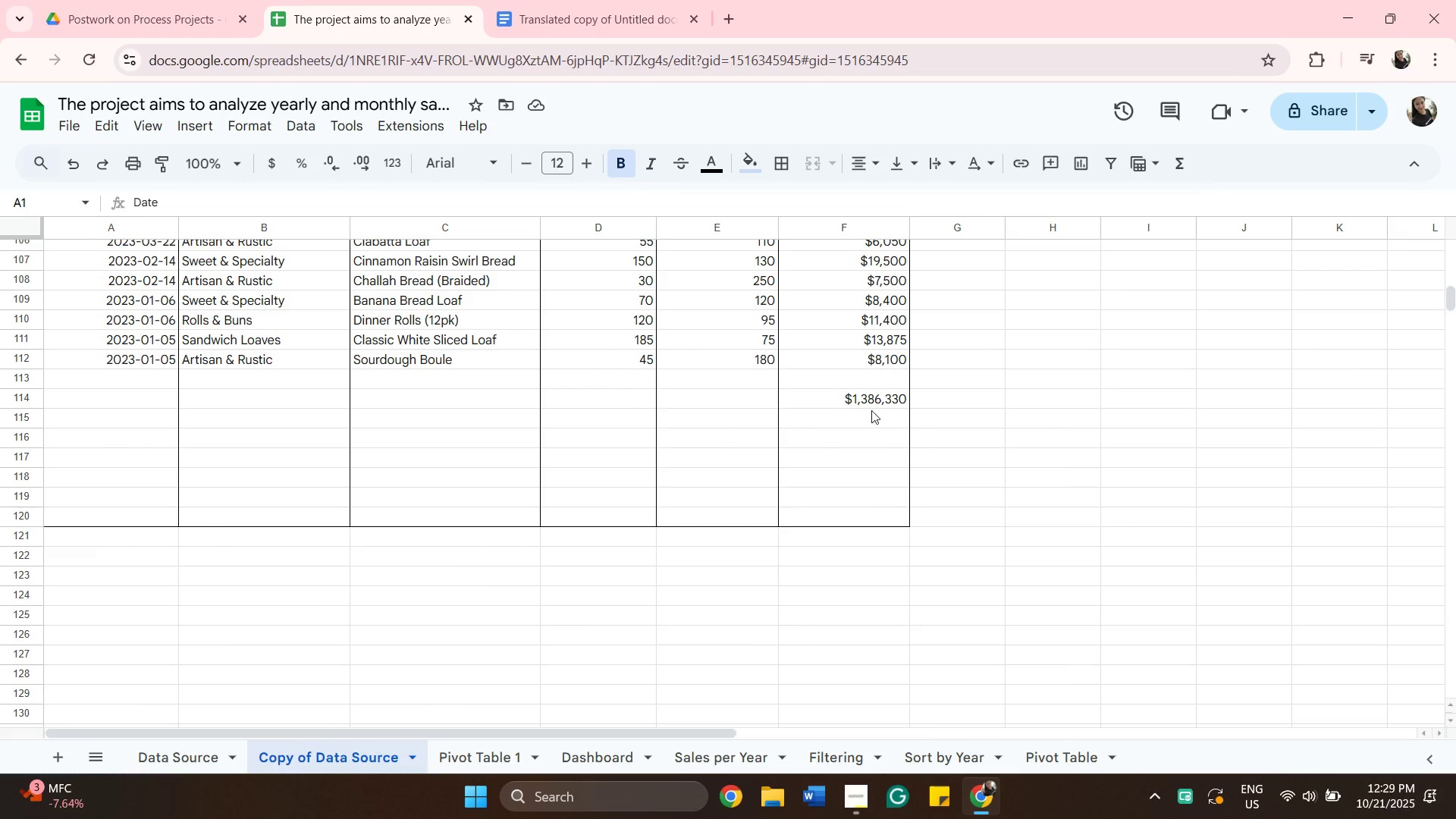 
left_click([854, 400])
 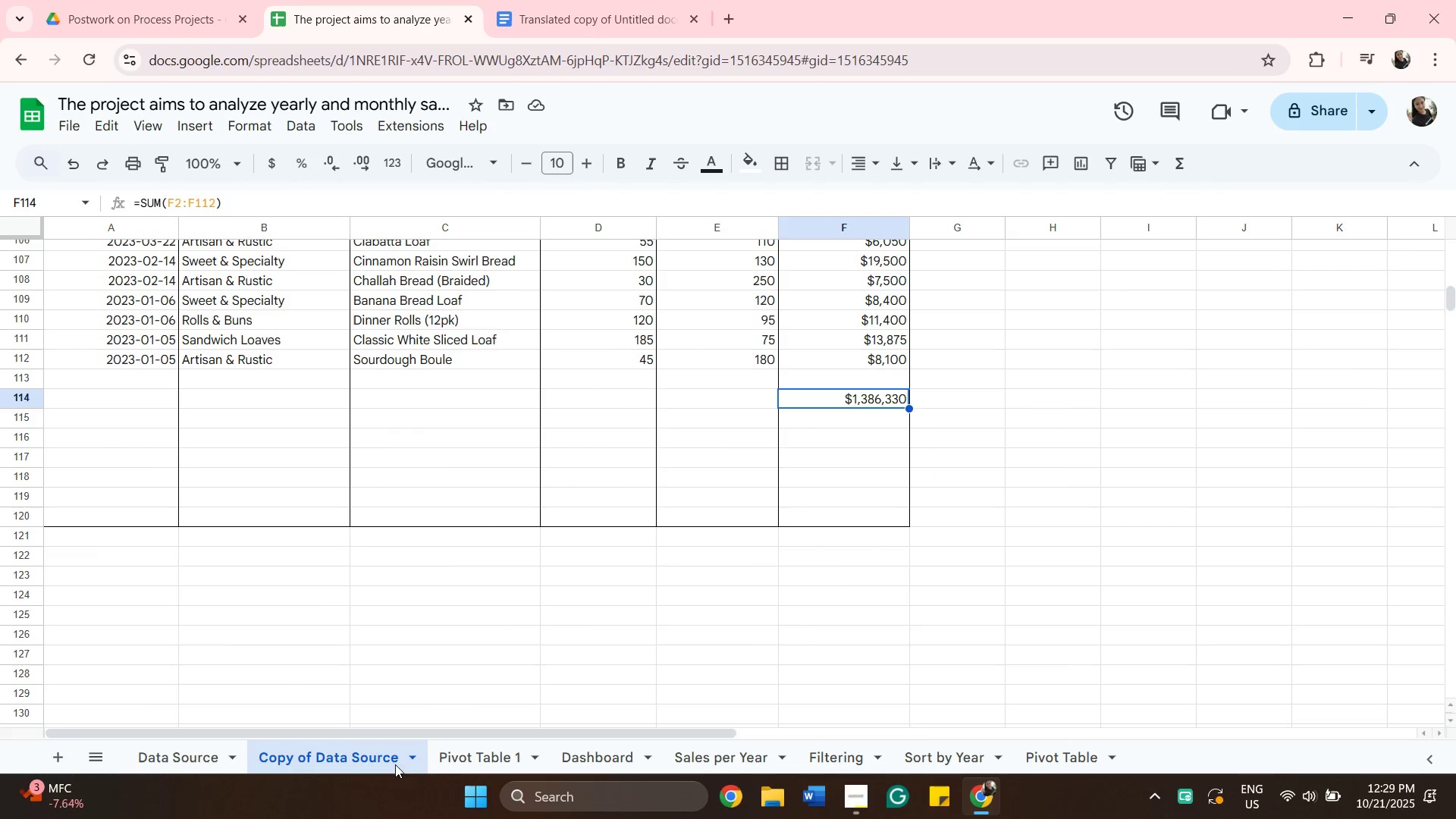 
left_click([468, 757])
 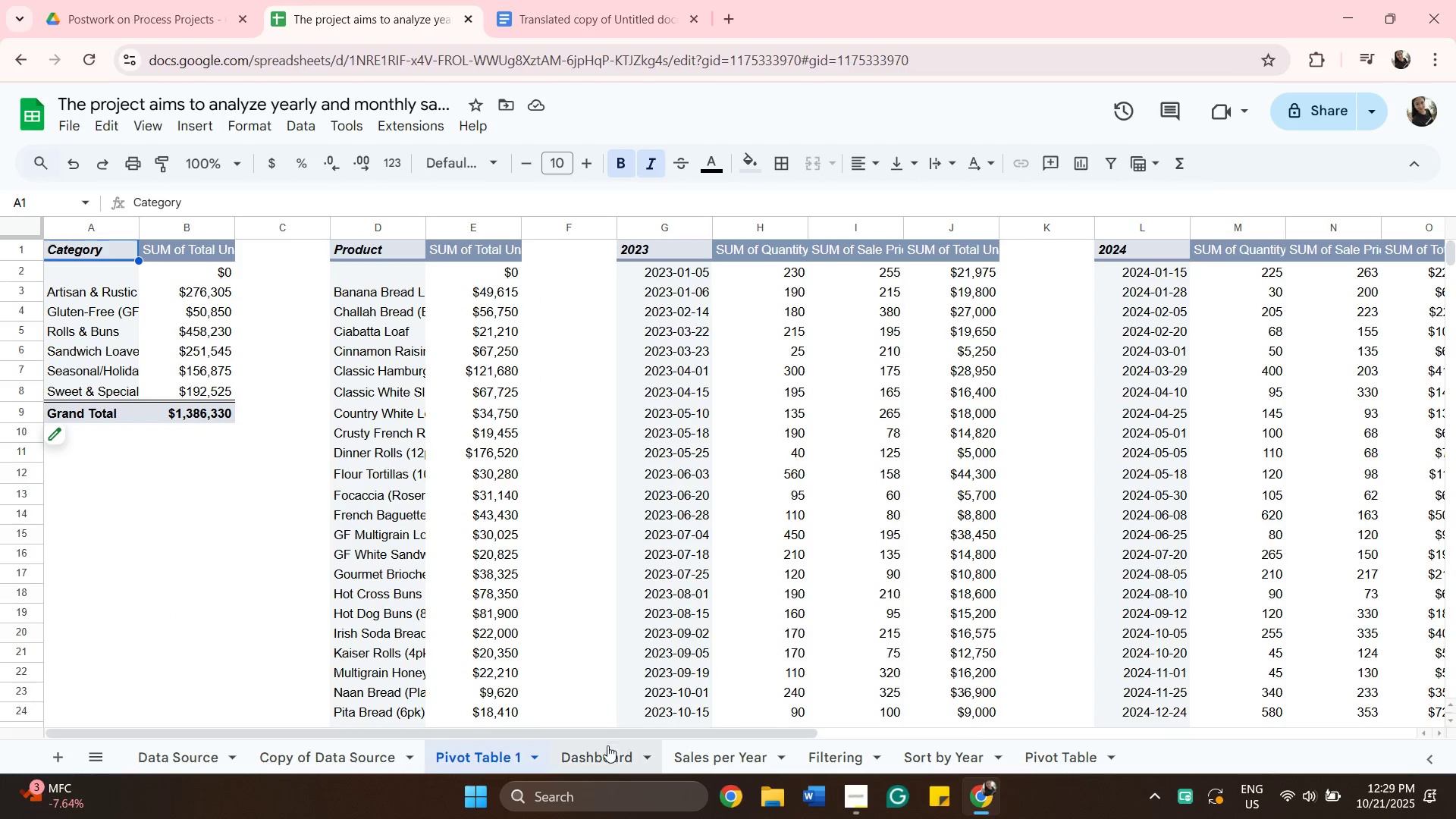 
scroll: coordinate [612, 752], scroll_direction: down, amount: 1.0
 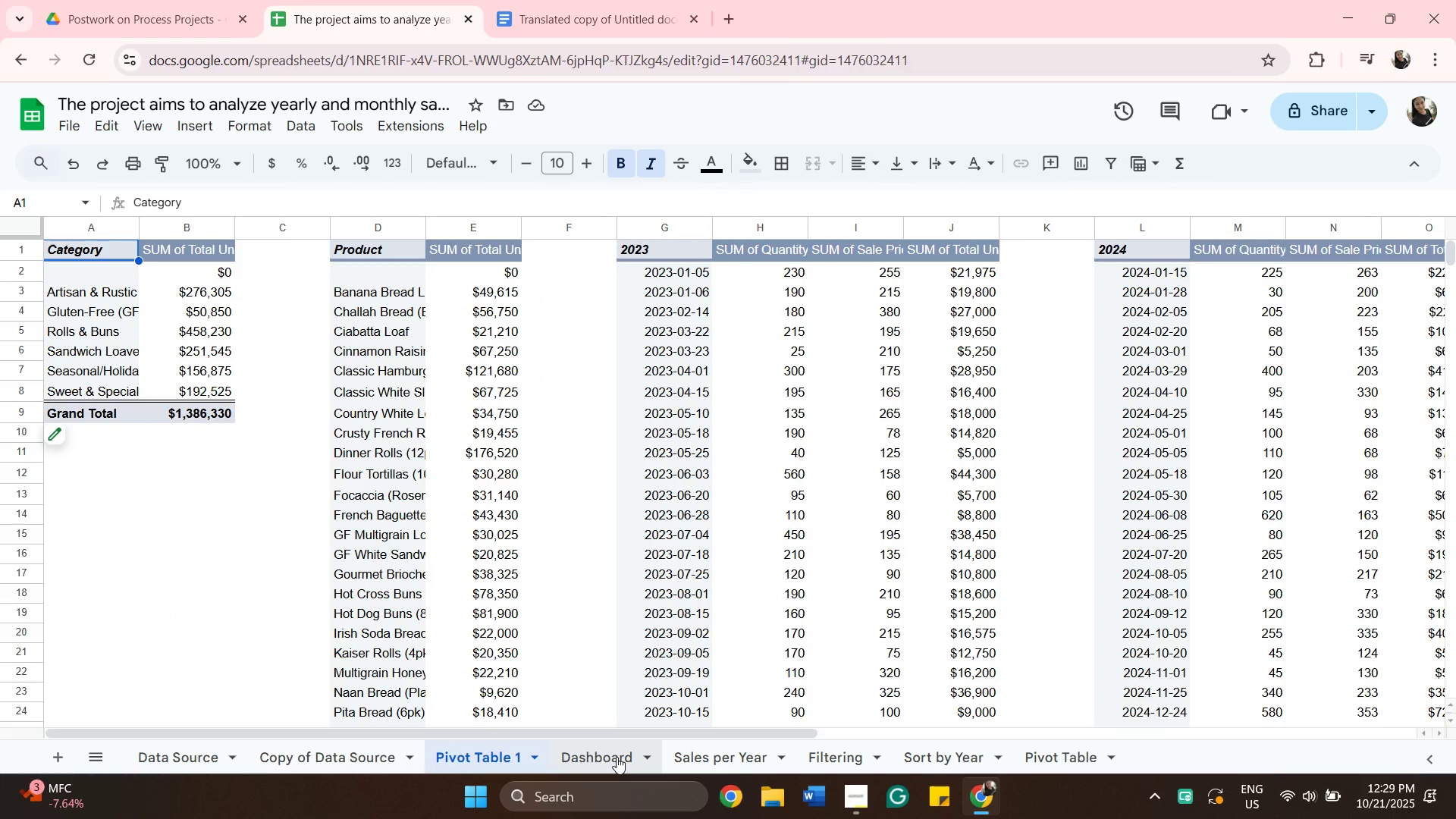 
left_click([617, 757])
 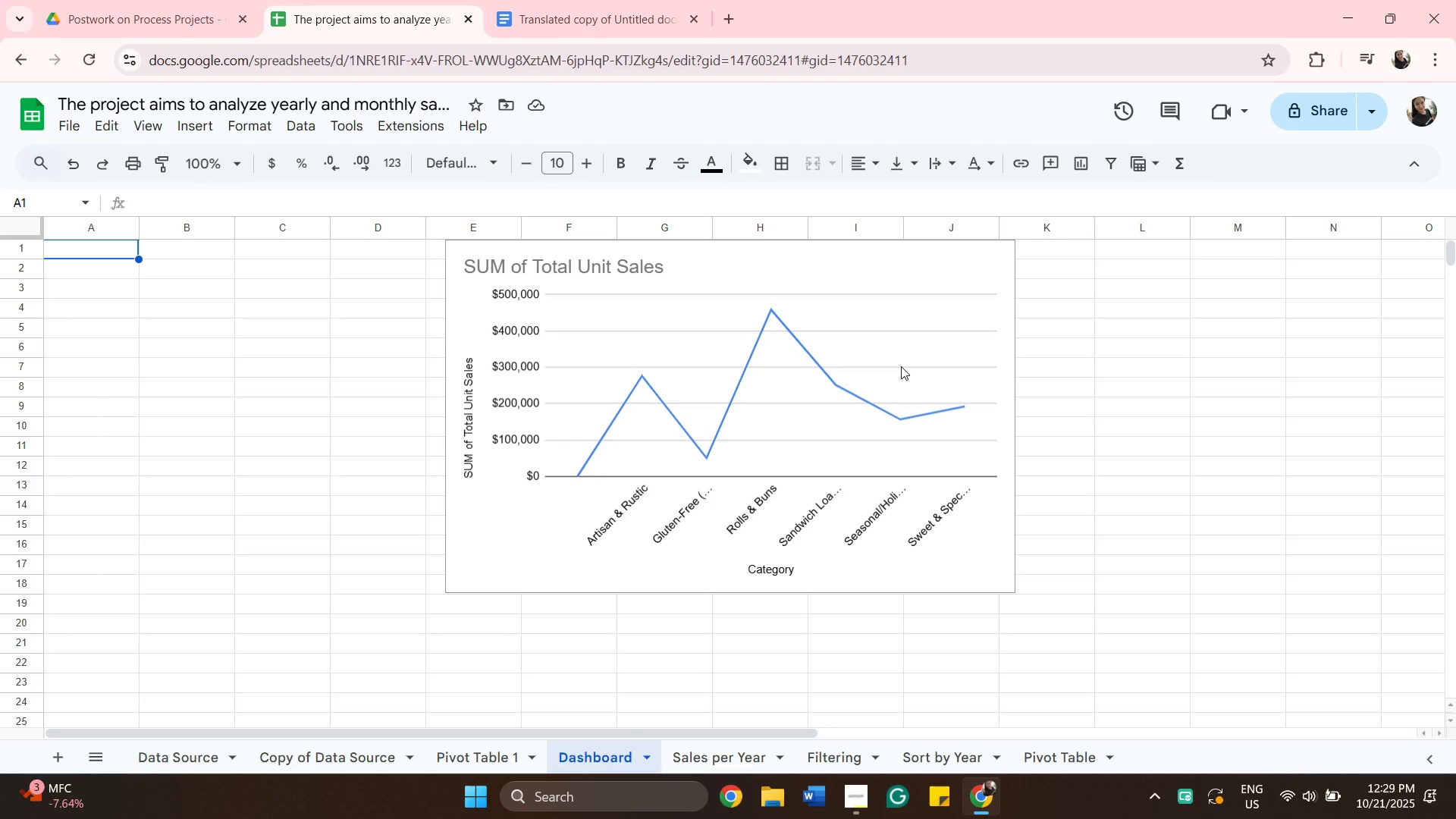 
left_click([744, 762])
 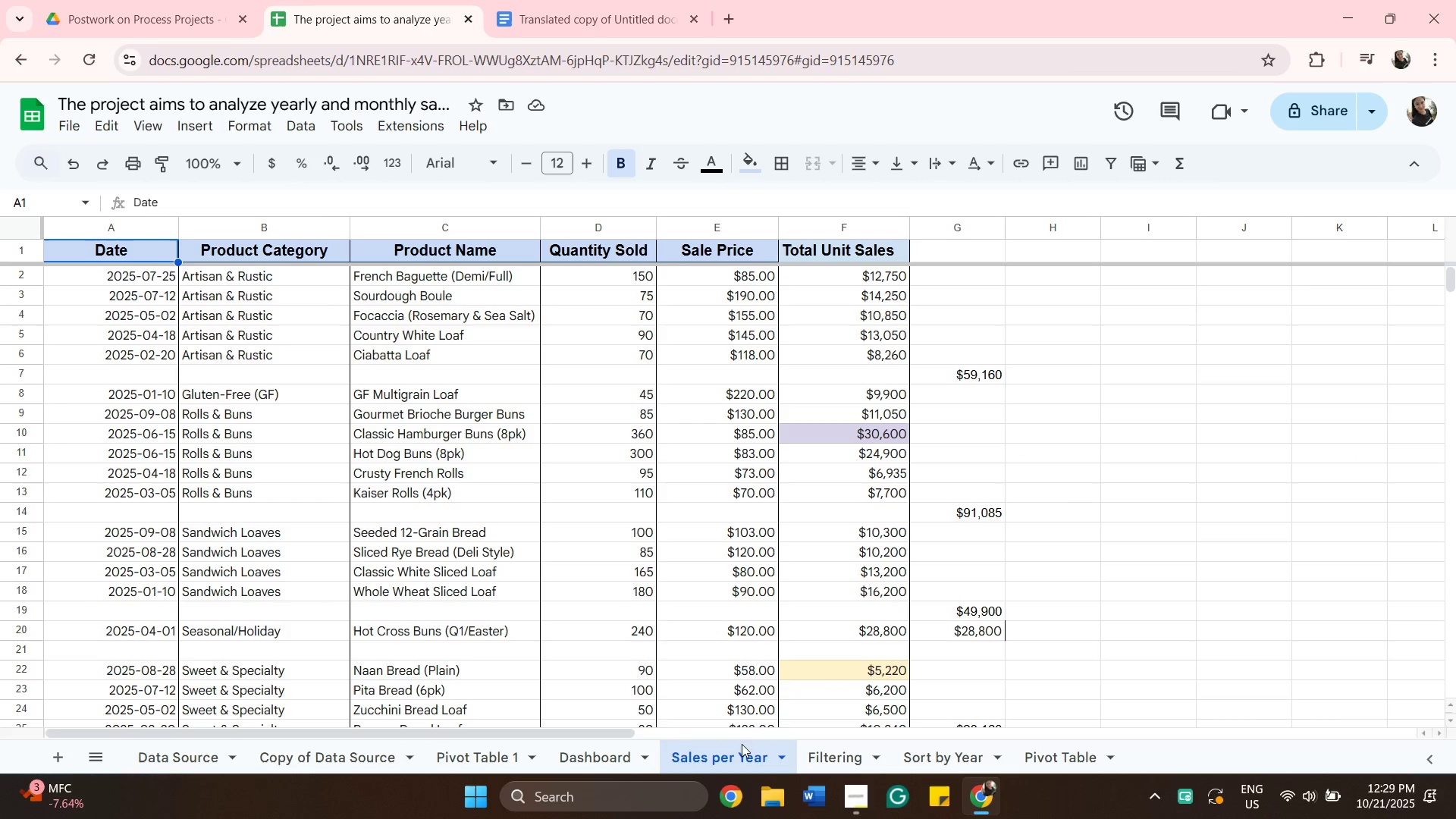 
scroll: coordinate [973, 567], scroll_direction: down, amount: 26.0
 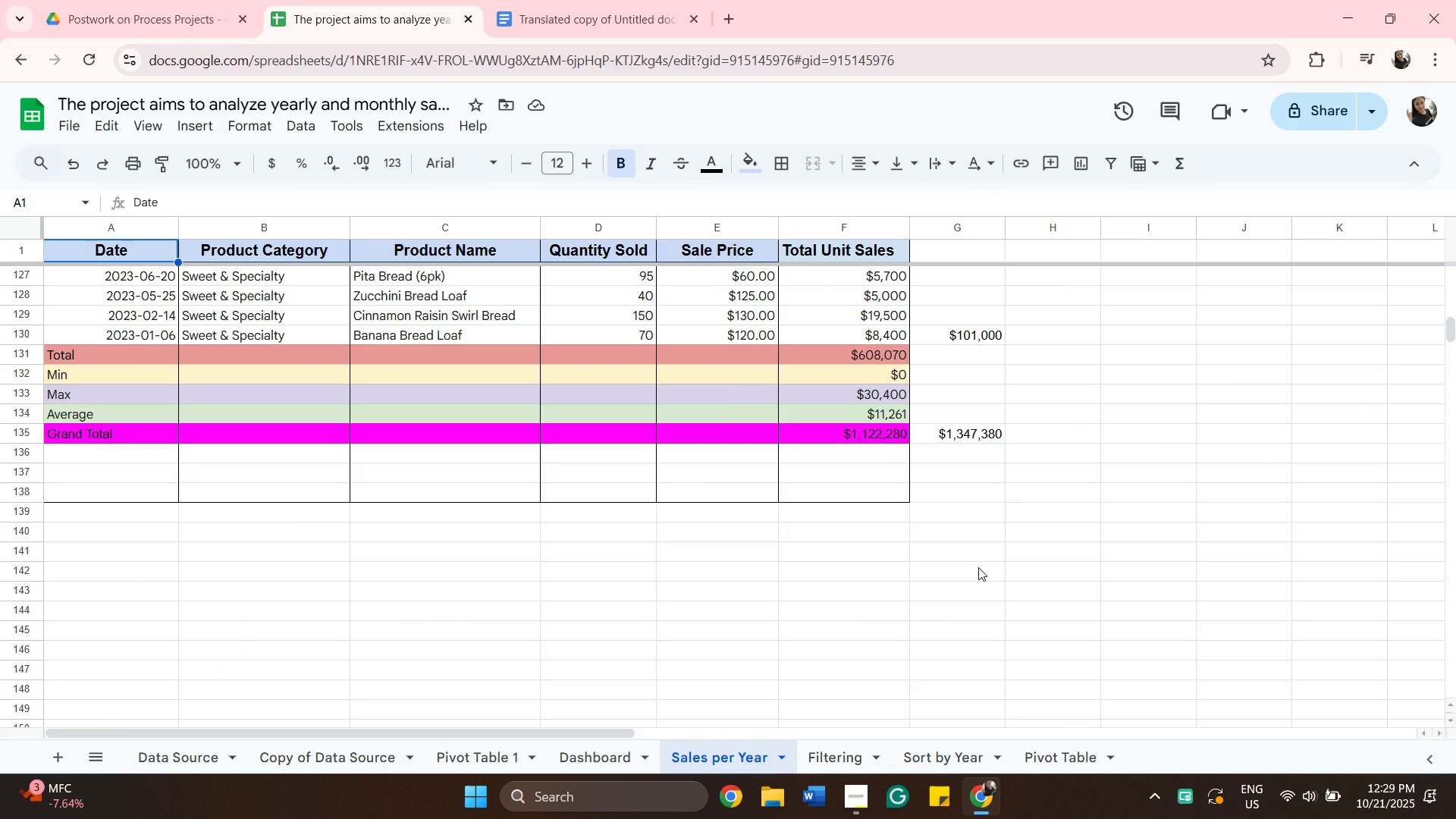 
scroll: coordinate [978, 567], scroll_direction: up, amount: 7.0
 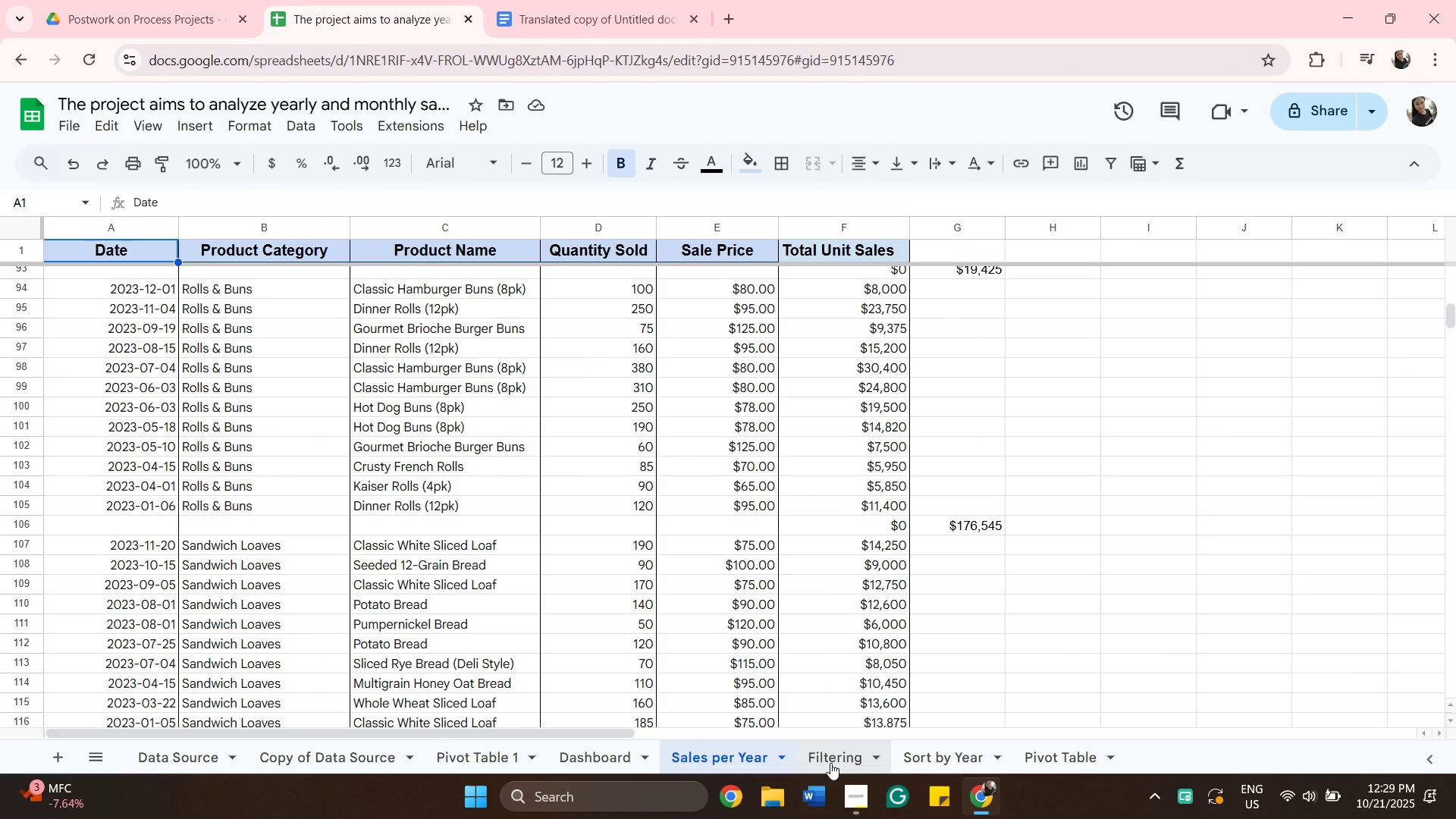 
left_click([830, 763])
 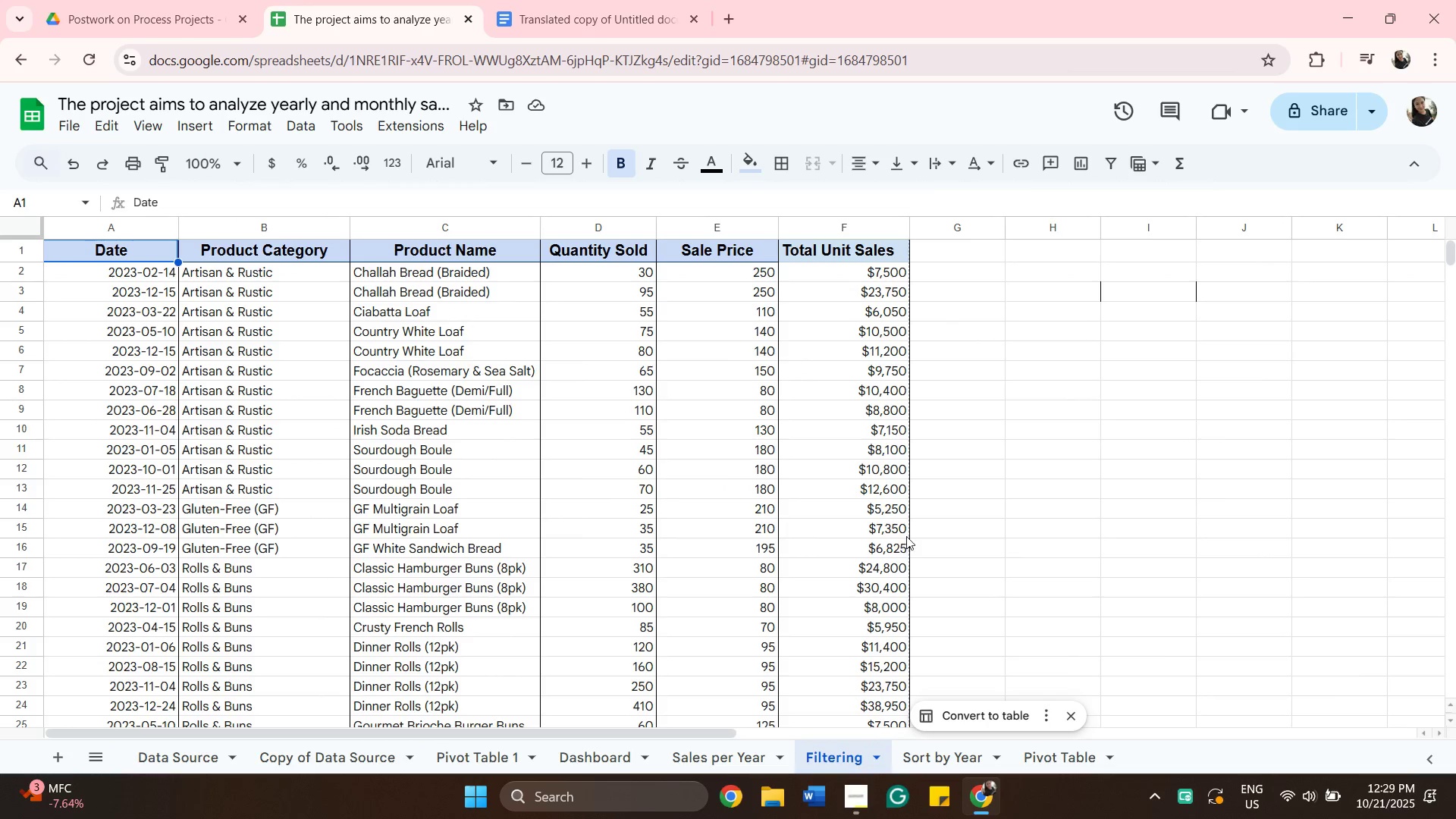 
scroll: coordinate [952, 498], scroll_direction: down, amount: 3.0
 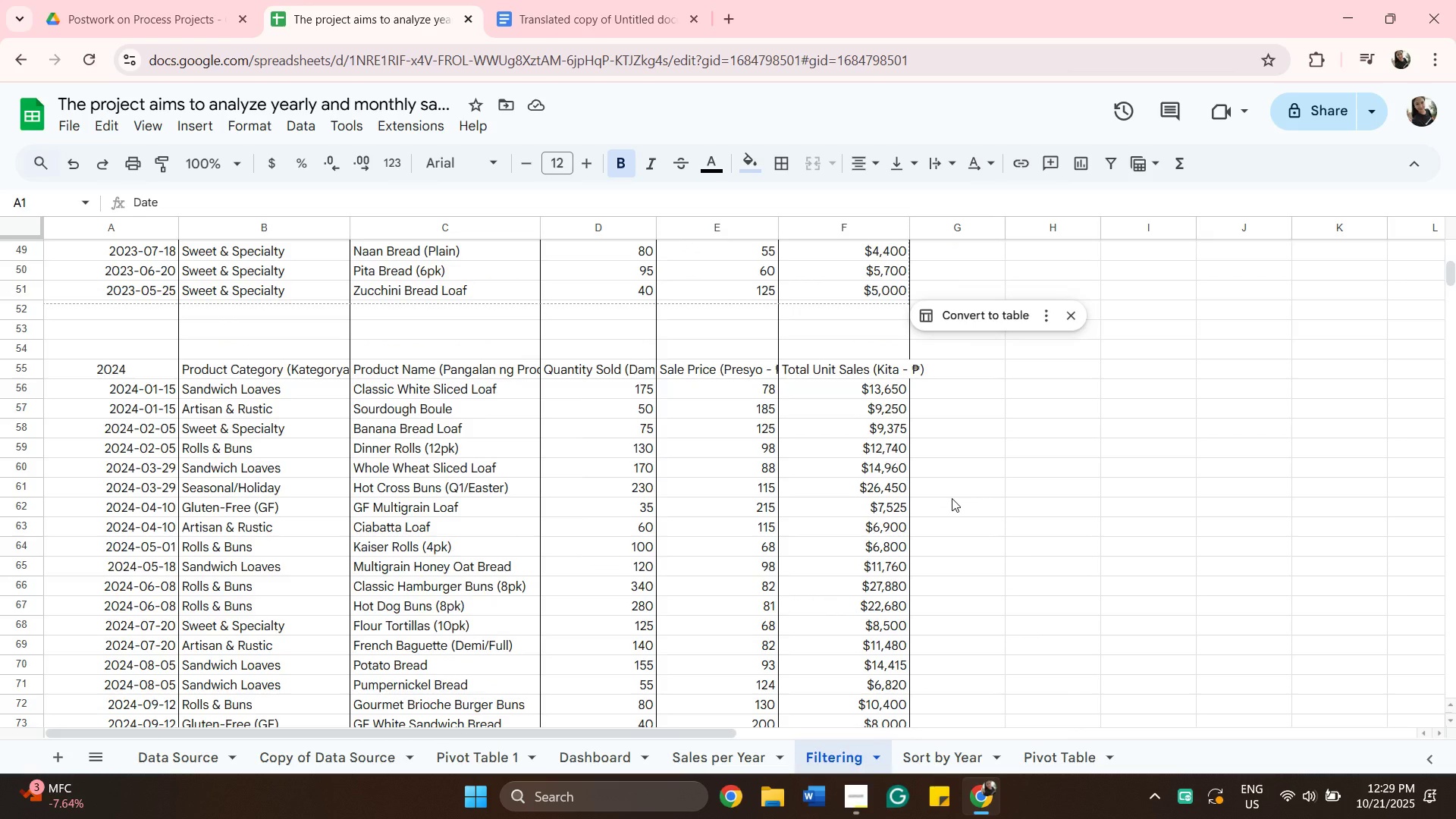 
scroll: coordinate [952, 498], scroll_direction: up, amount: 1.0
 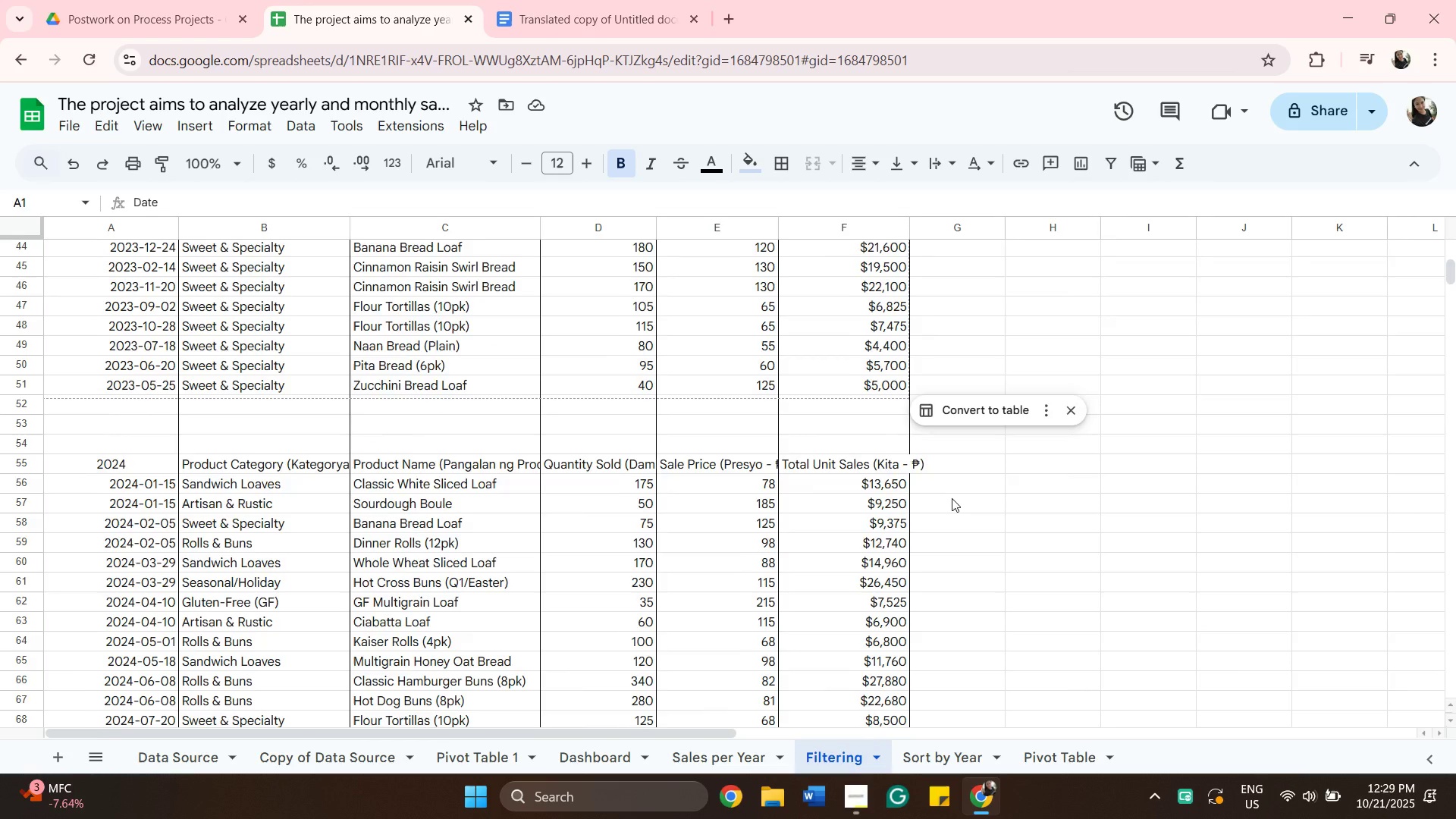 
scroll: coordinate [959, 504], scroll_direction: down, amount: 12.0
 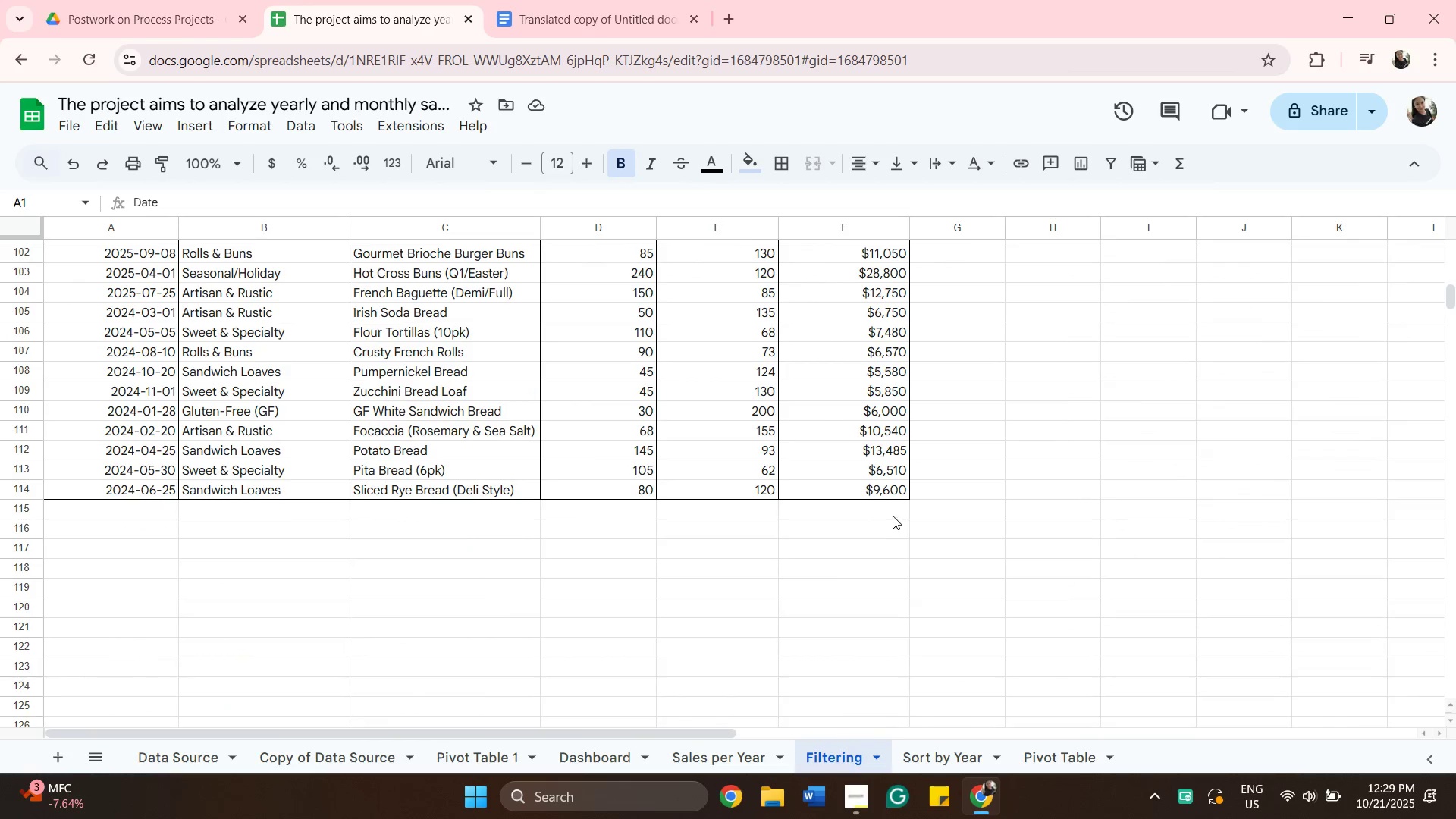 
left_click([889, 509])
 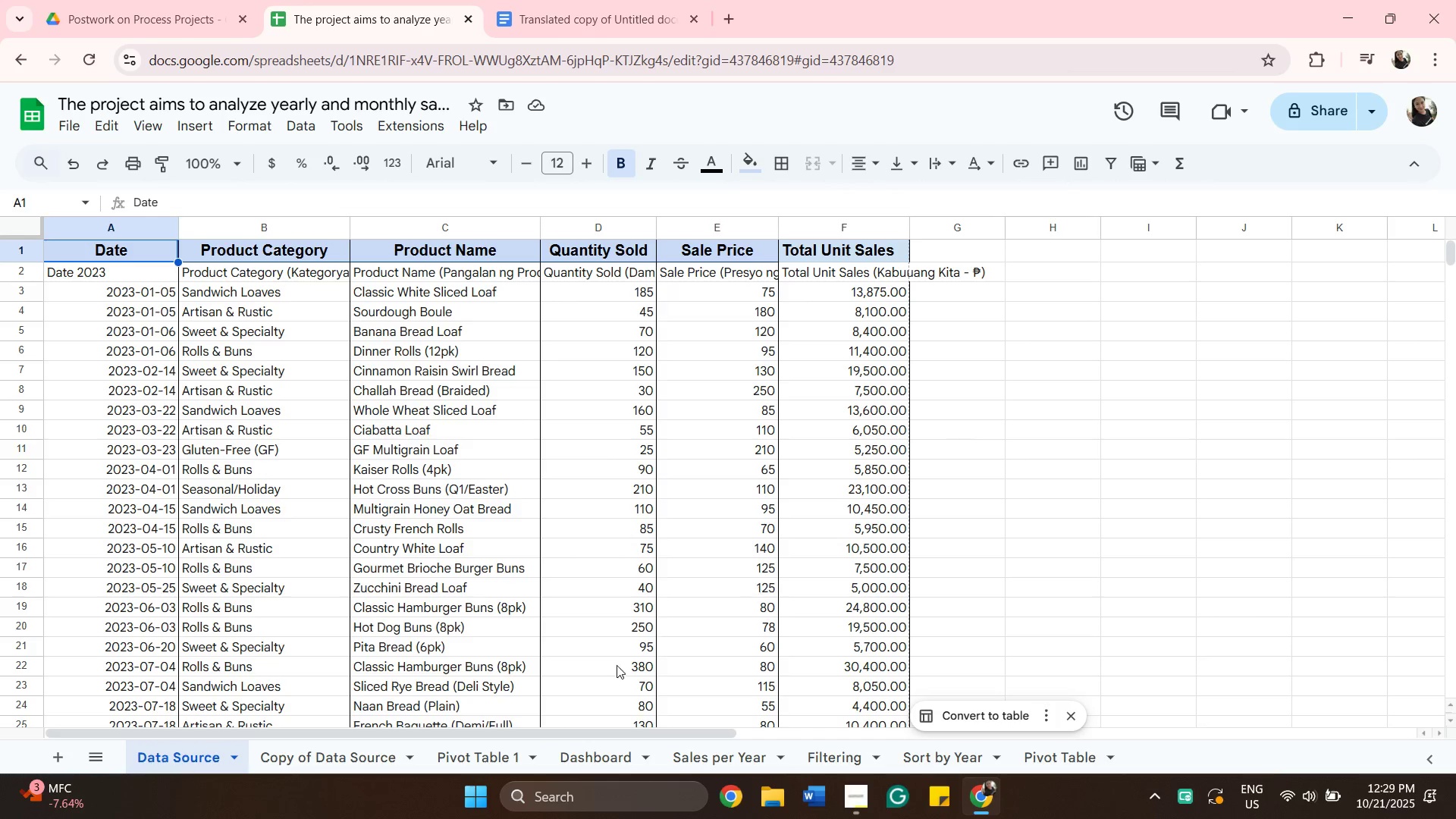 
wait(14.82)
 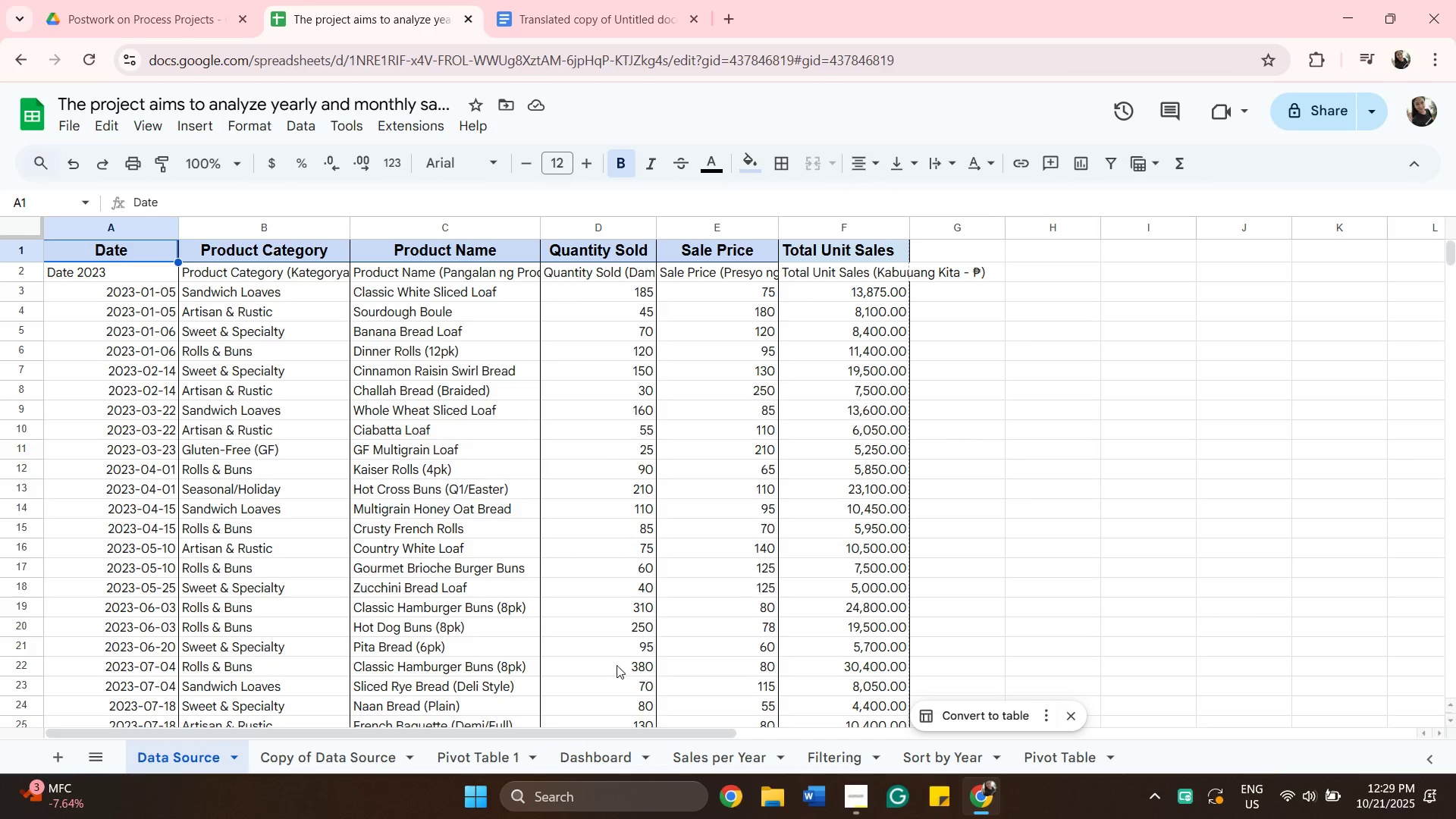 
left_click([805, 757])
 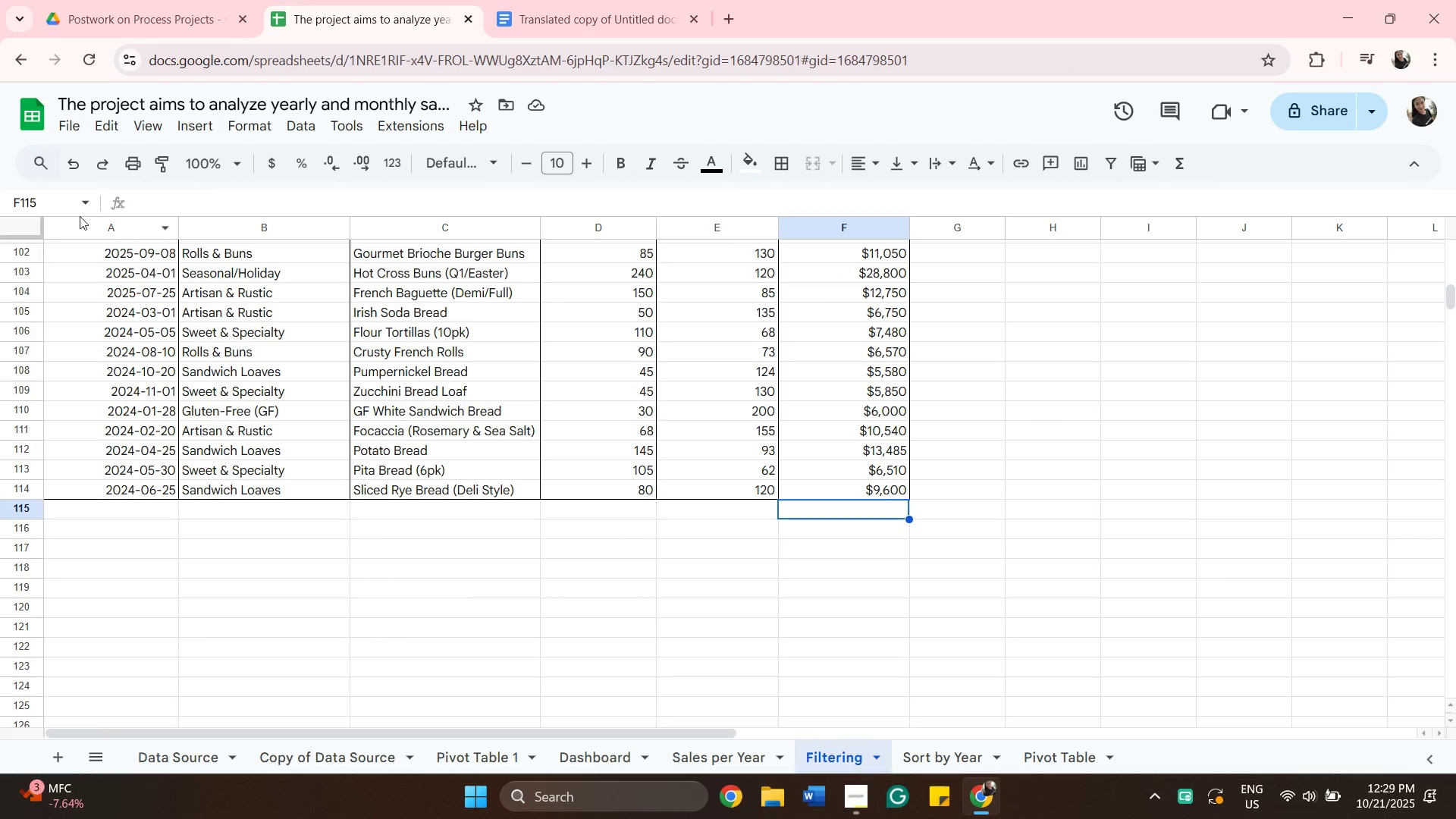 
scroll: coordinate [645, 677], scroll_direction: down, amount: 2.0
 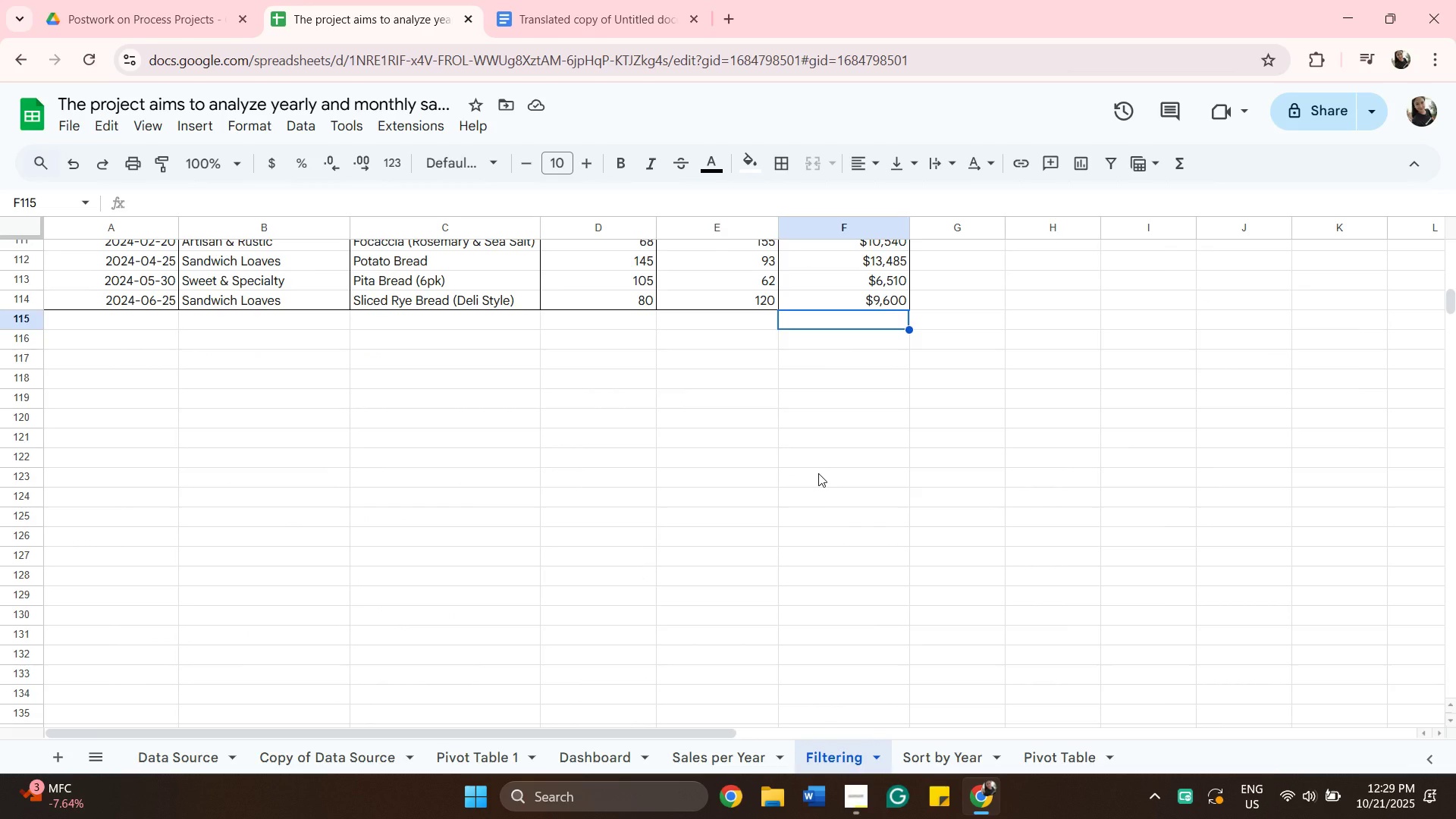 
key(Equal)
 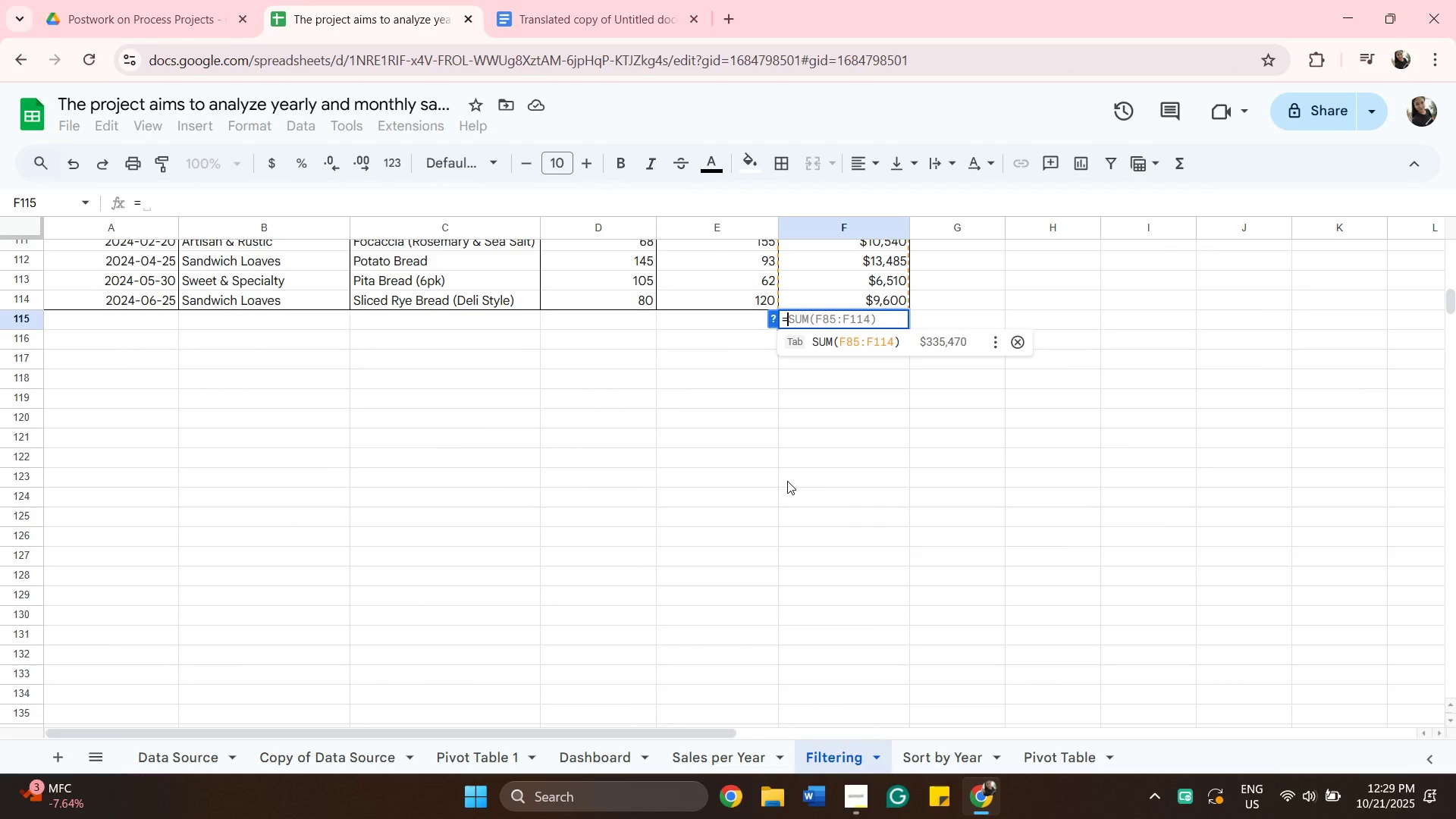 
scroll: coordinate [861, 432], scroll_direction: up, amount: 28.0
 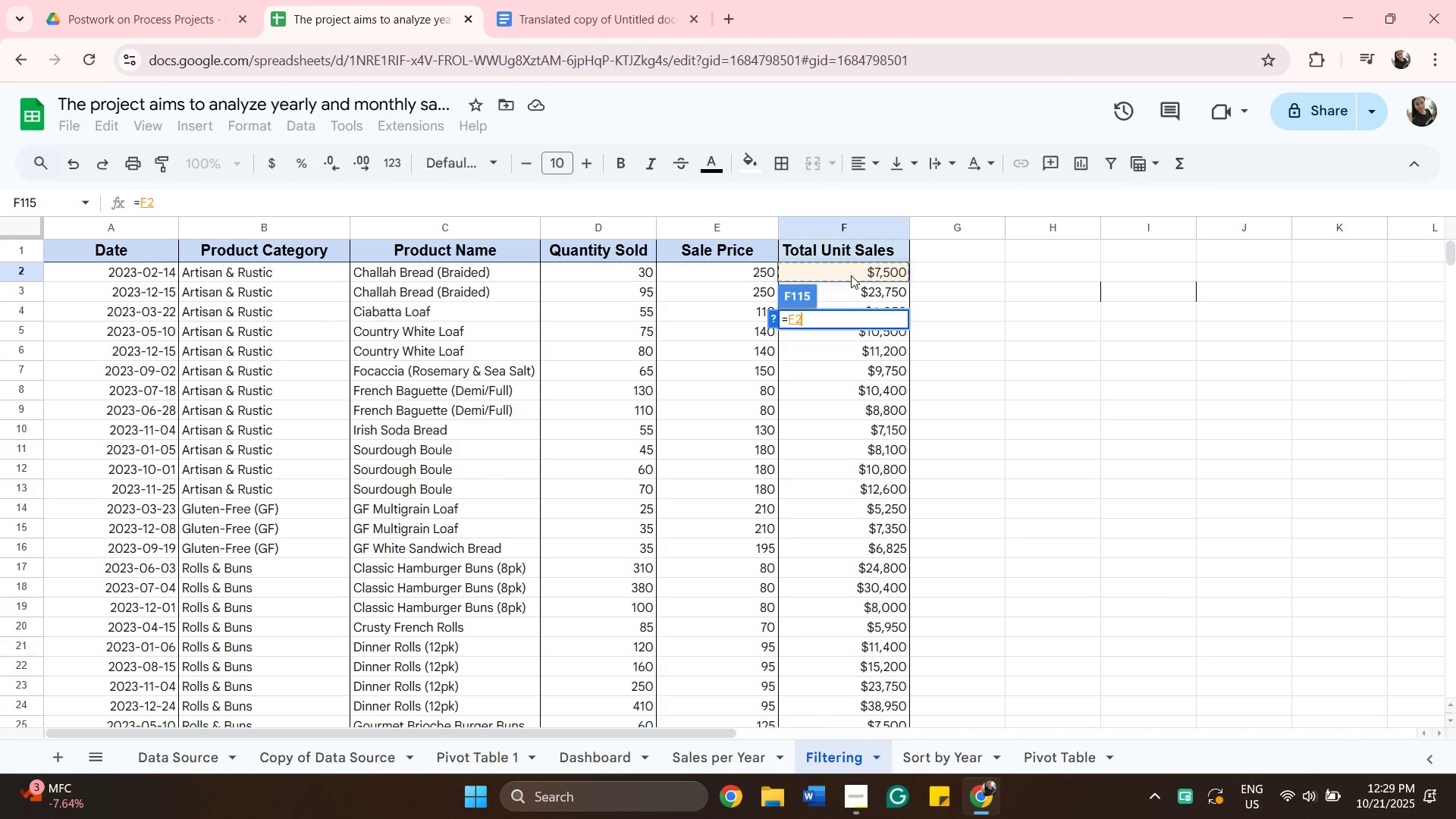 
scroll: coordinate [858, 303], scroll_direction: down, amount: 25.0
 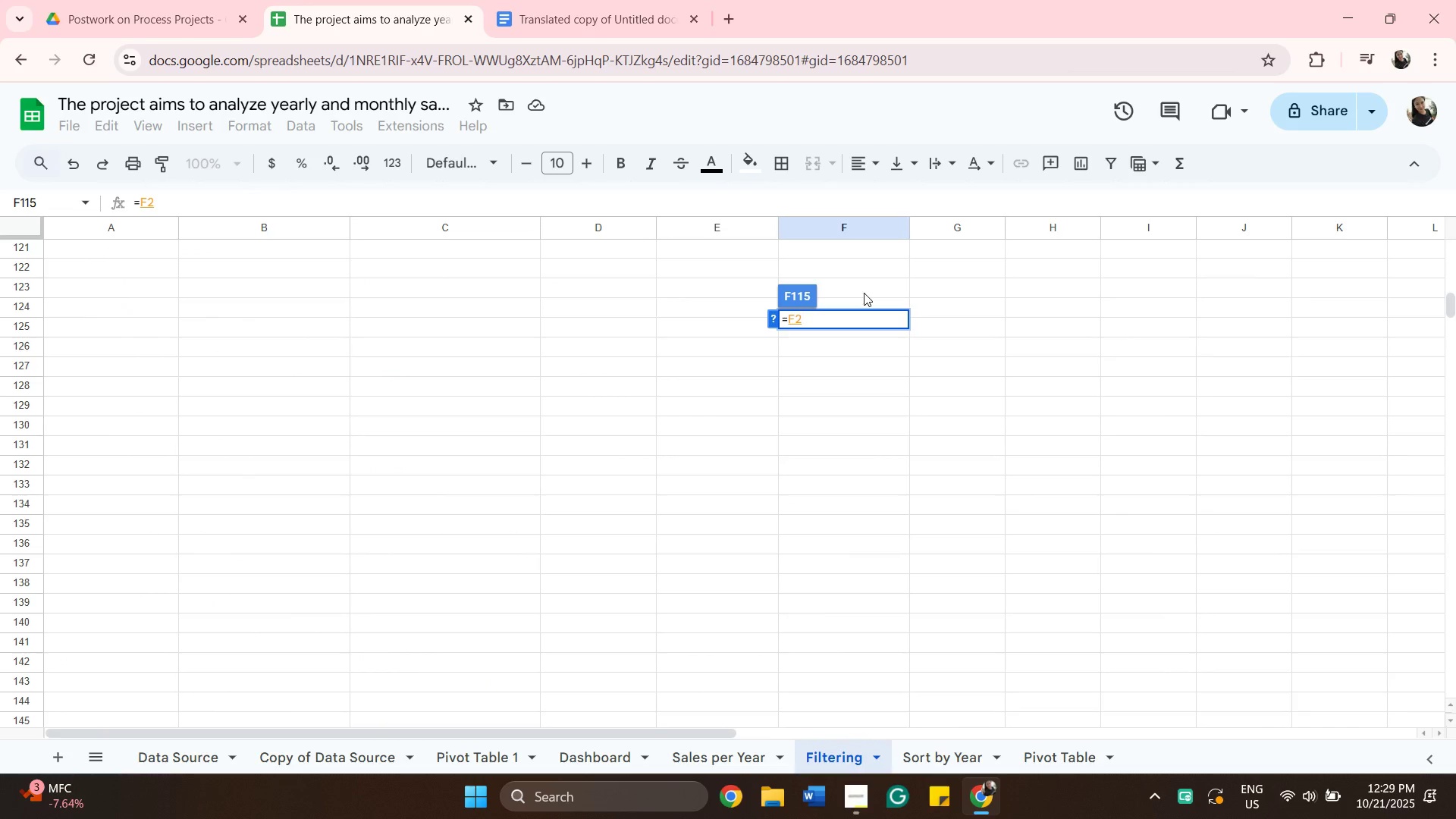 
scroll: coordinate [864, 293], scroll_direction: up, amount: 2.0
 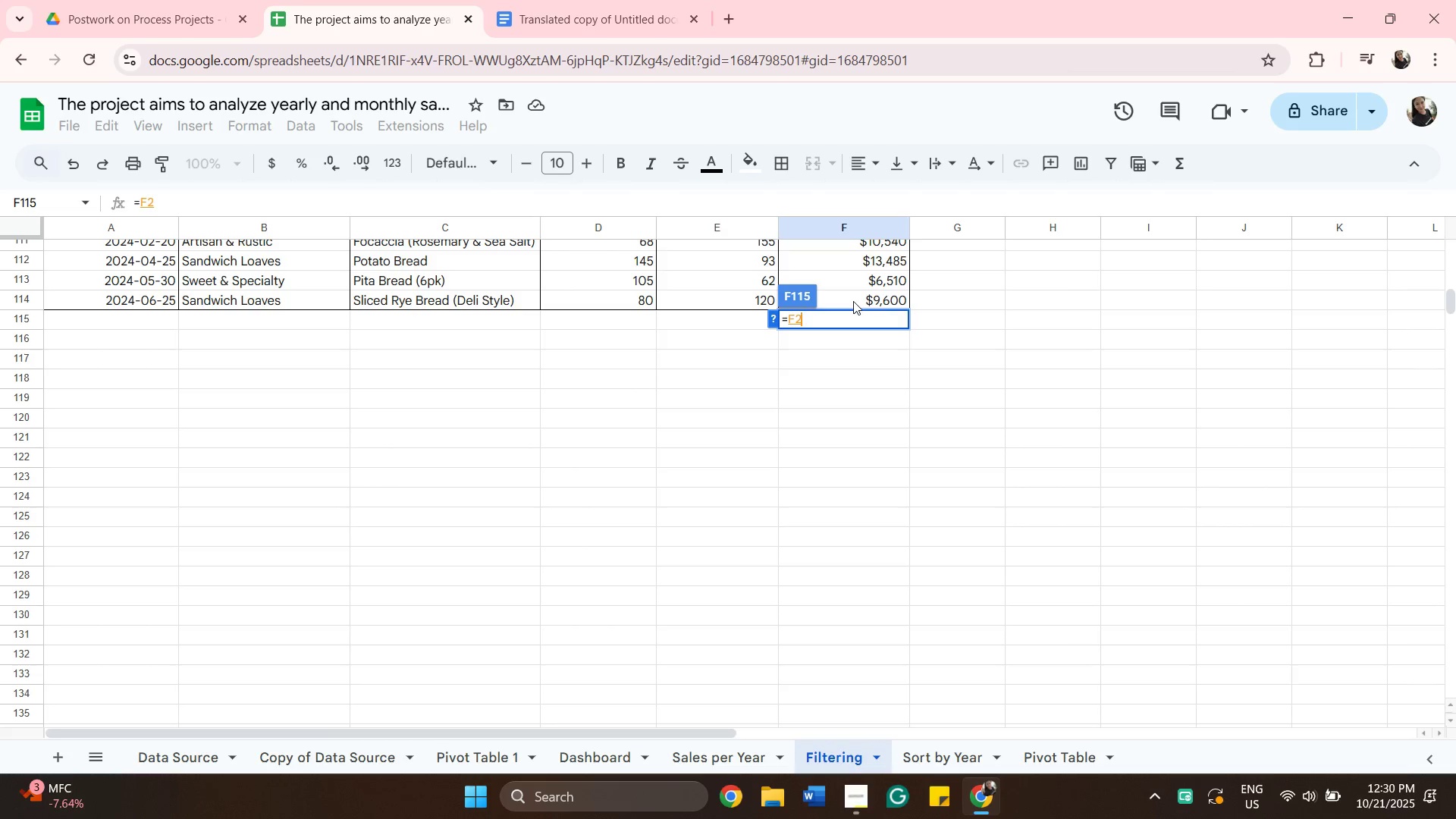 
key(Shift+ShiftLeft)
 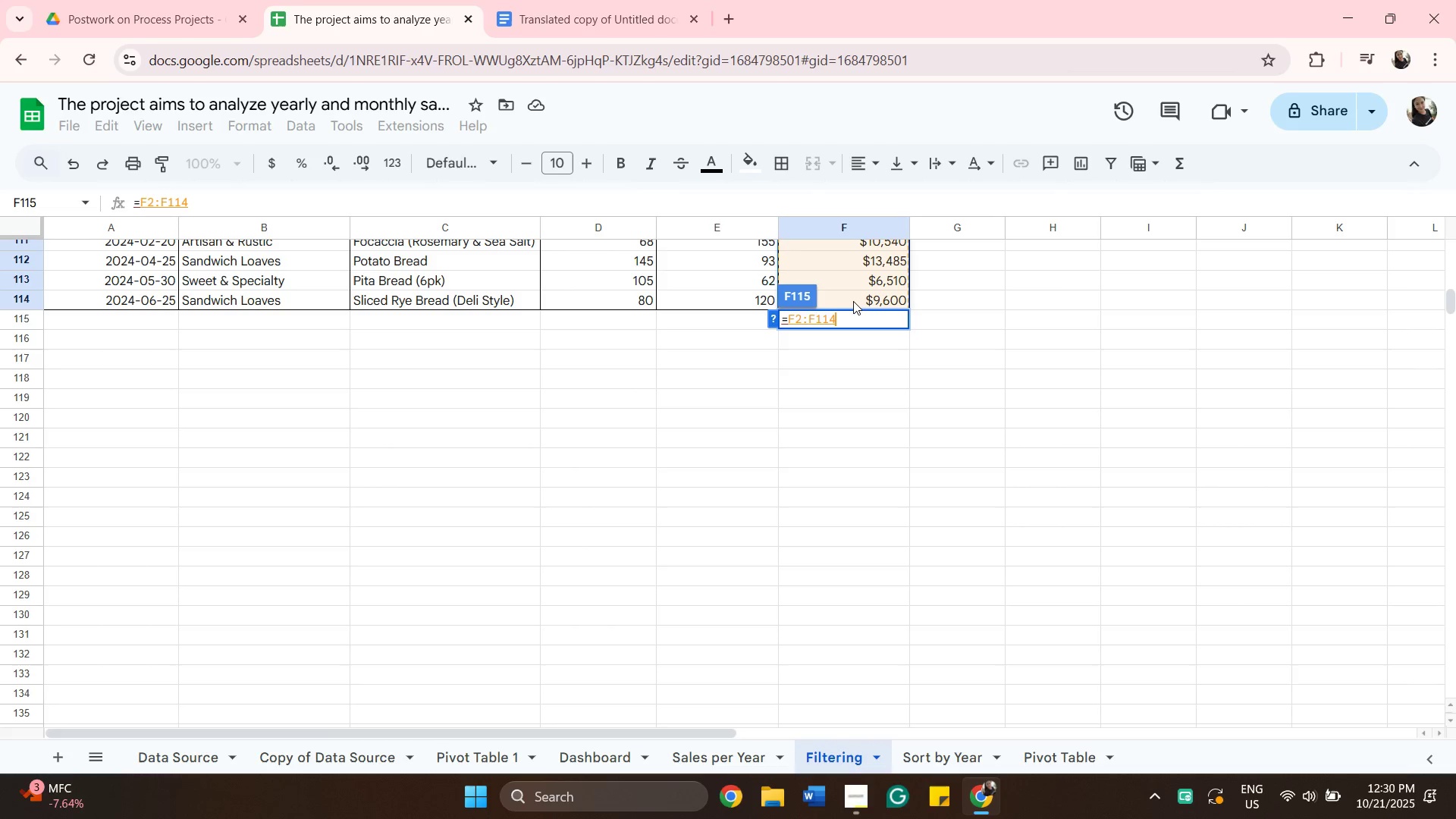 
left_click([853, 301])
 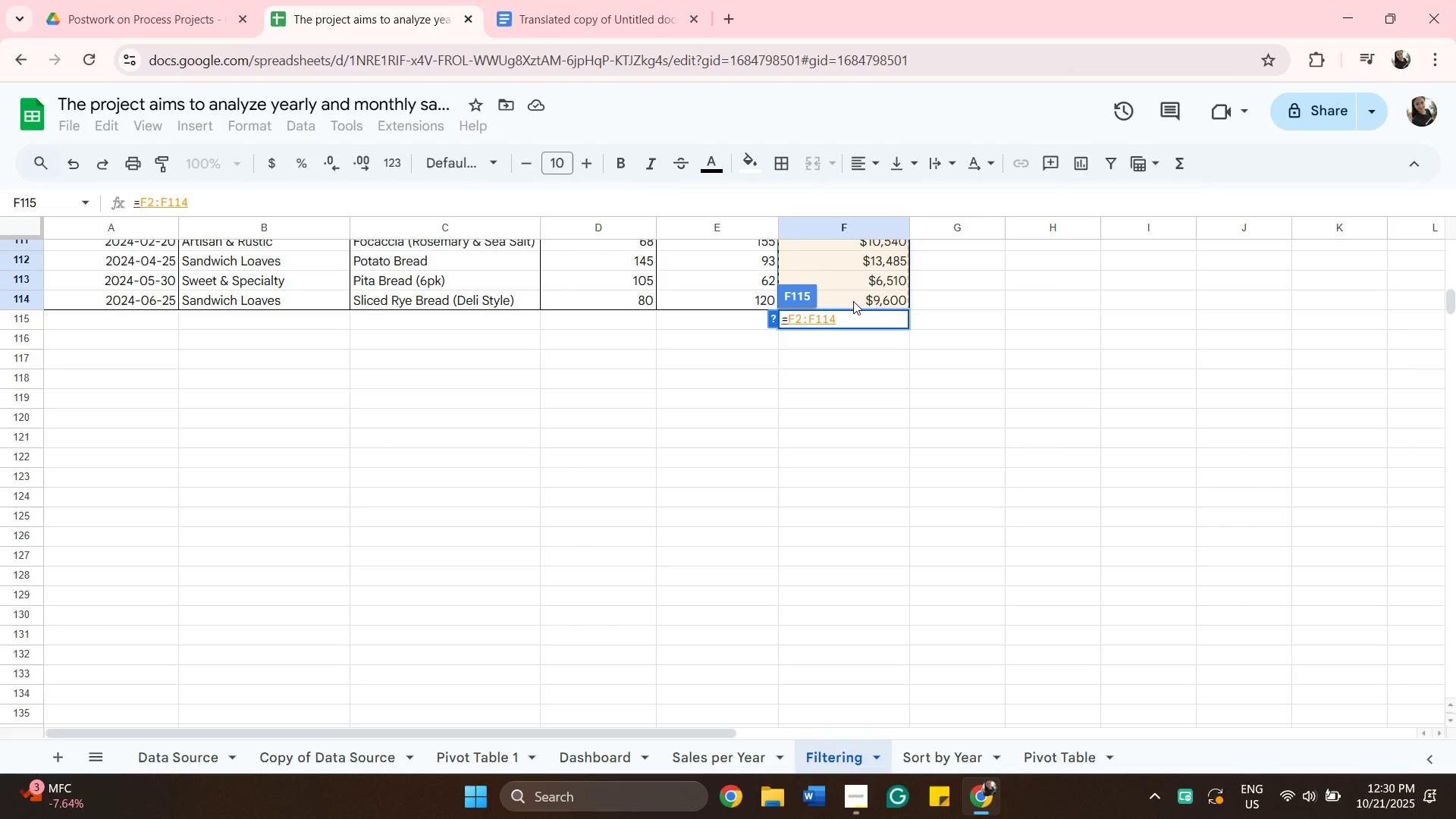 
key(Enter)
 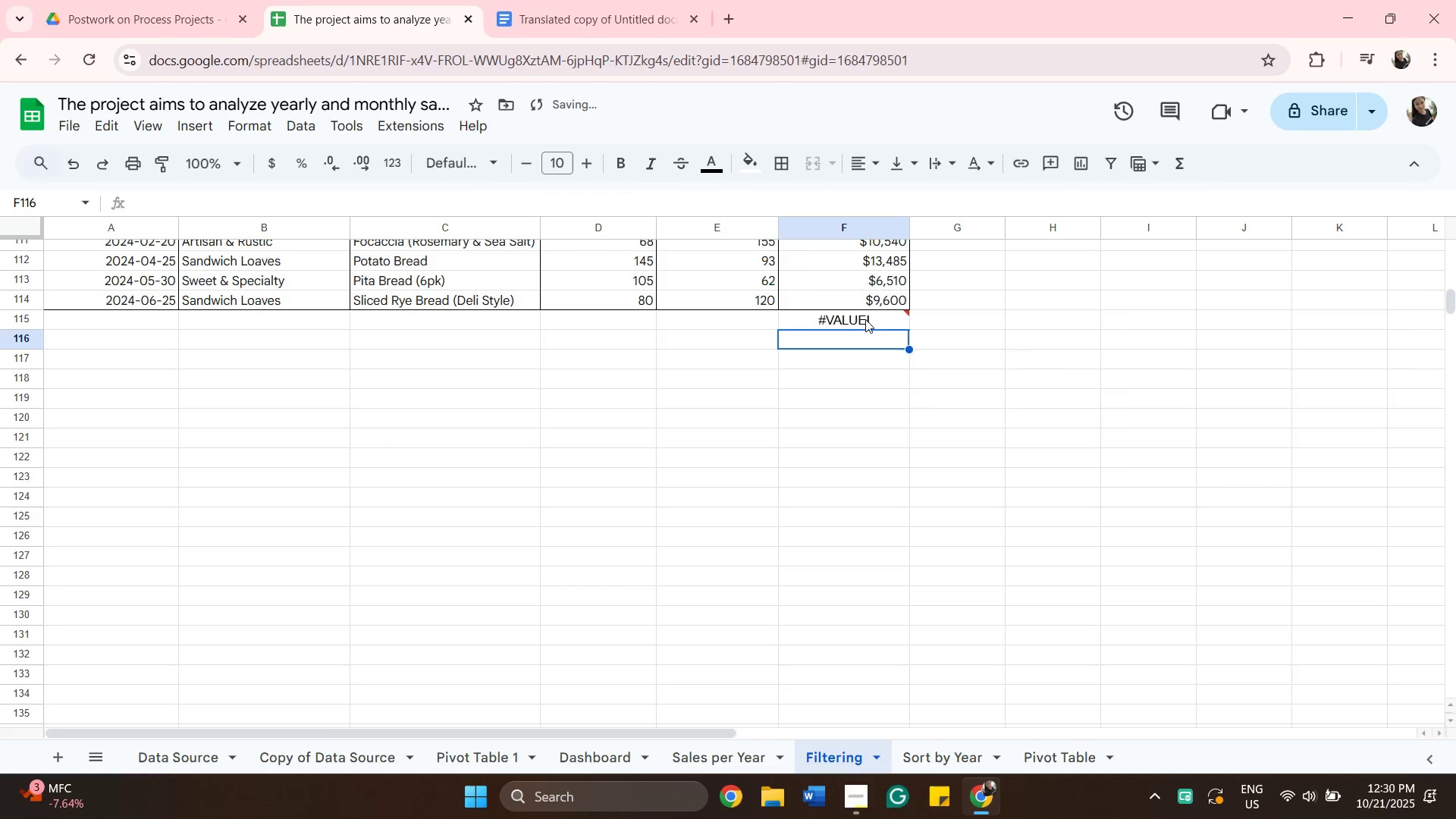 
left_click([865, 319])
 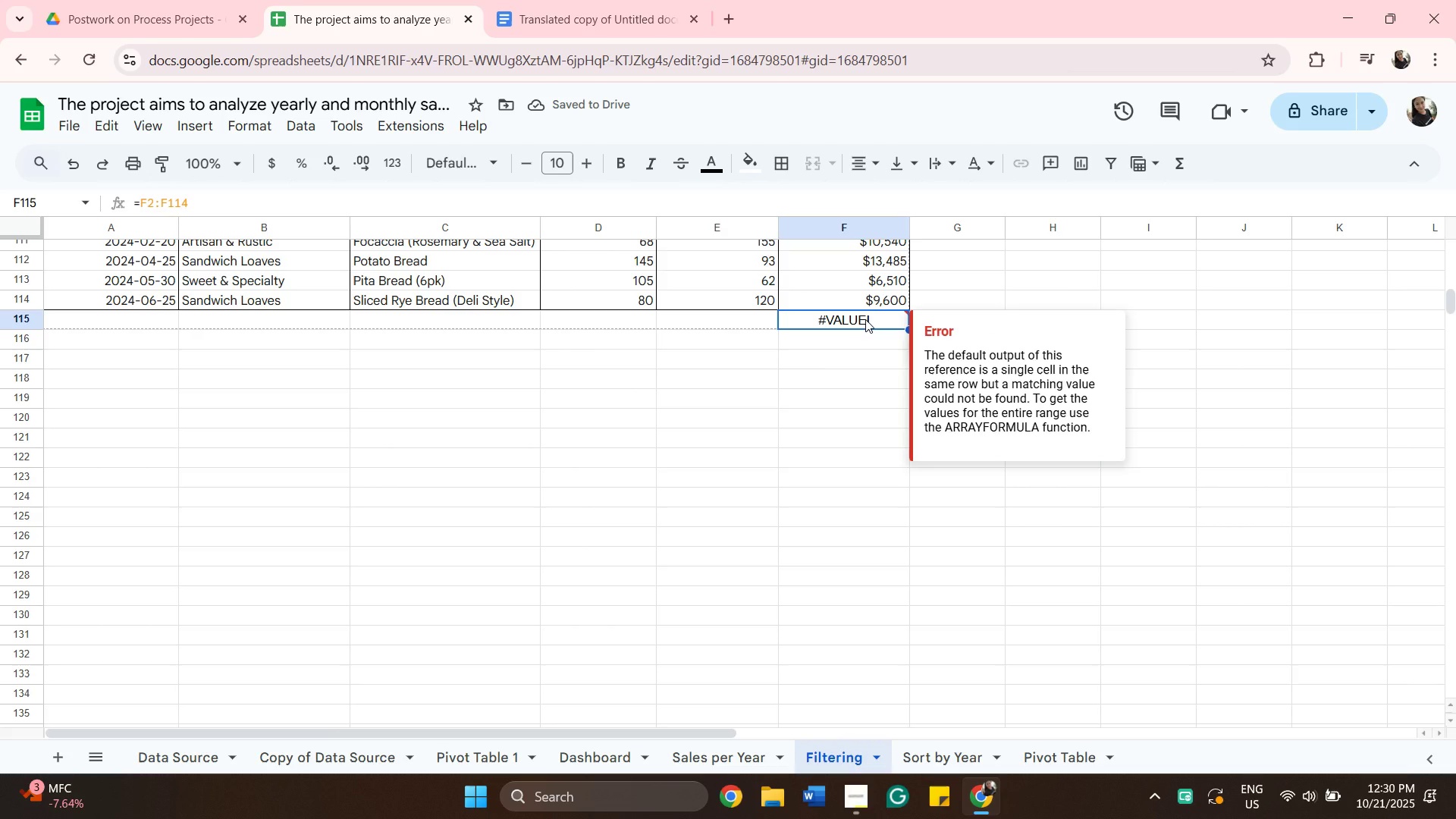 
key(Backspace)
type(=sum)
 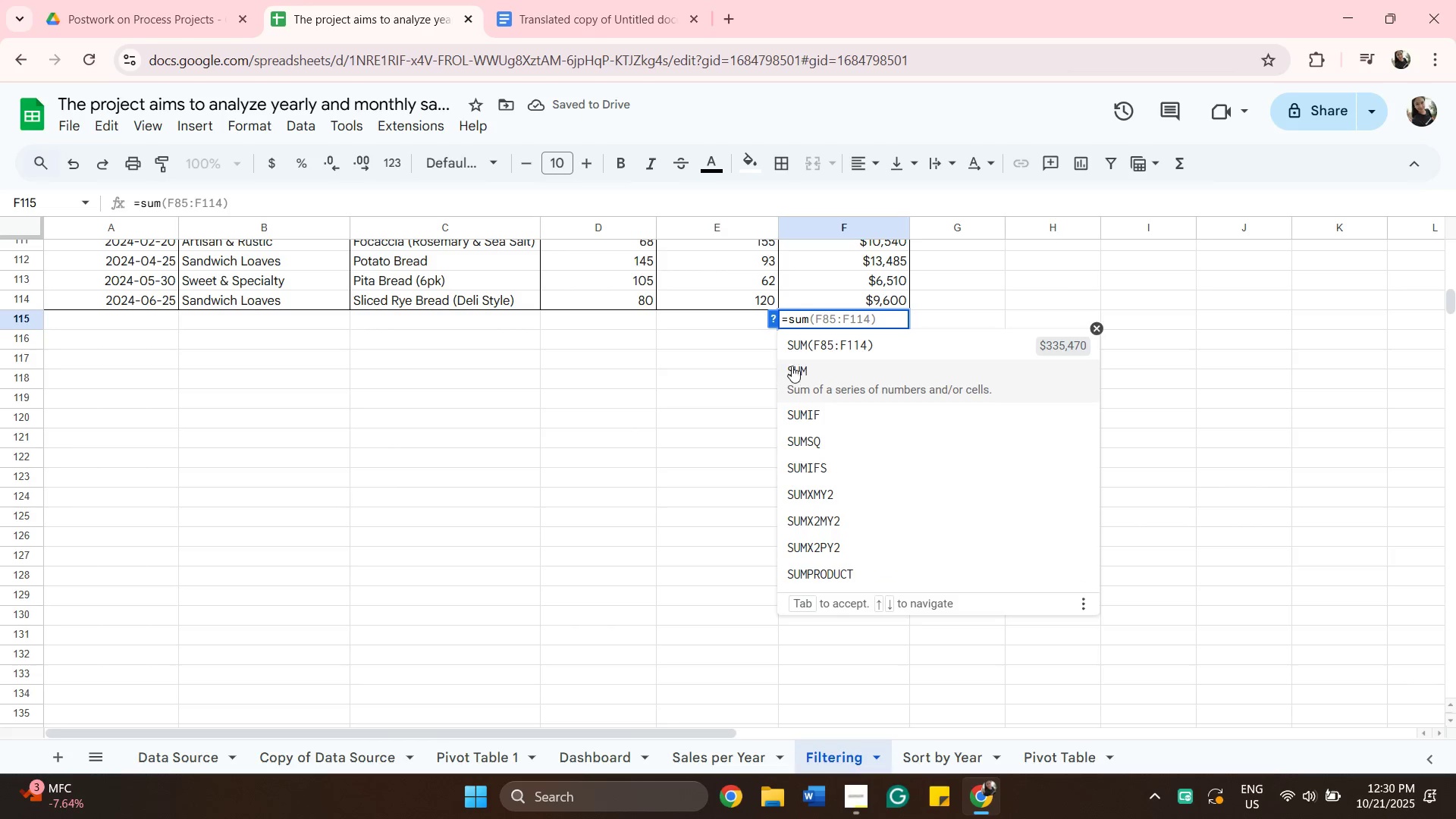 
left_click([804, 368])
 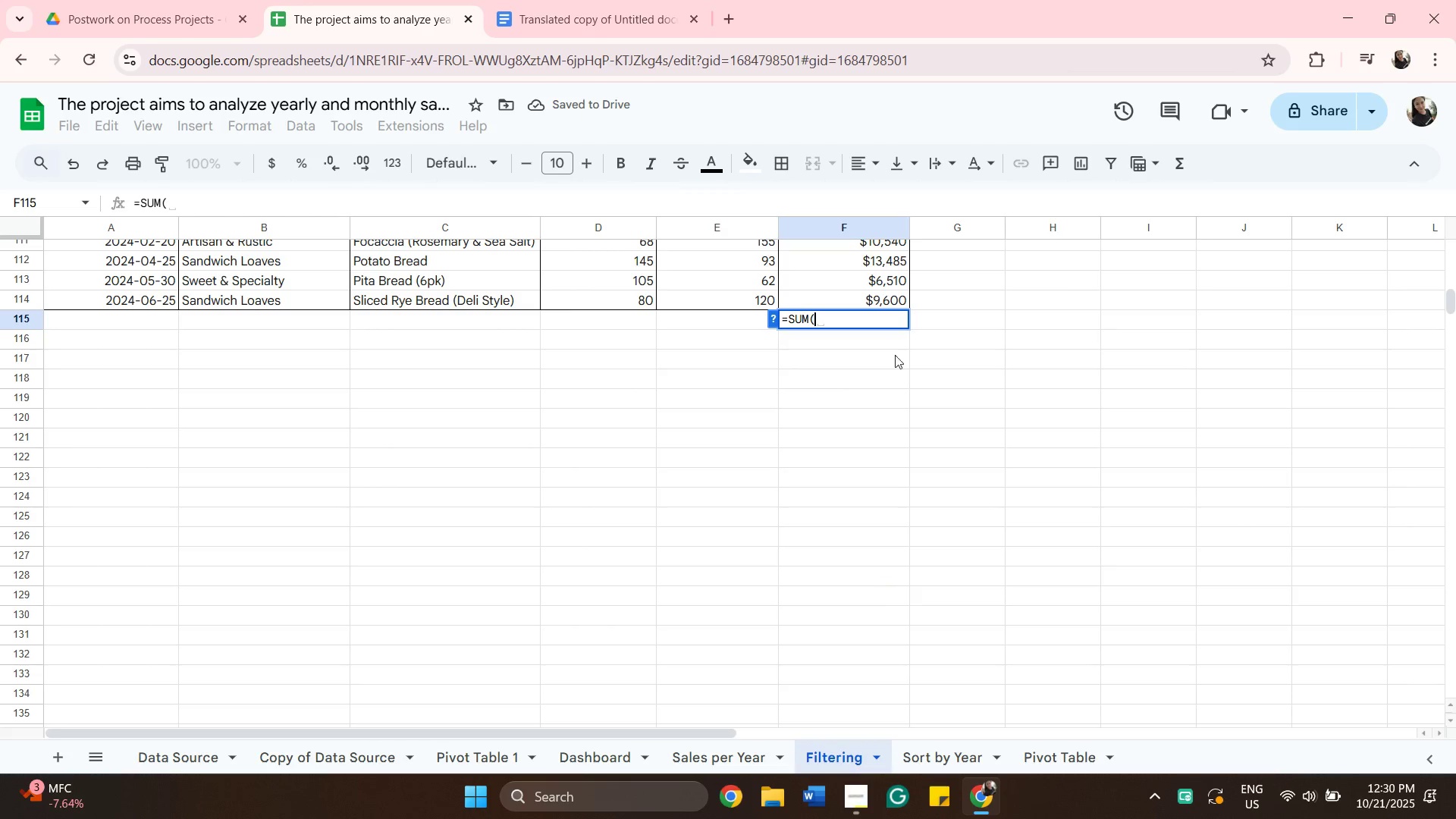 
scroll: coordinate [871, 494], scroll_direction: up, amount: 25.0
 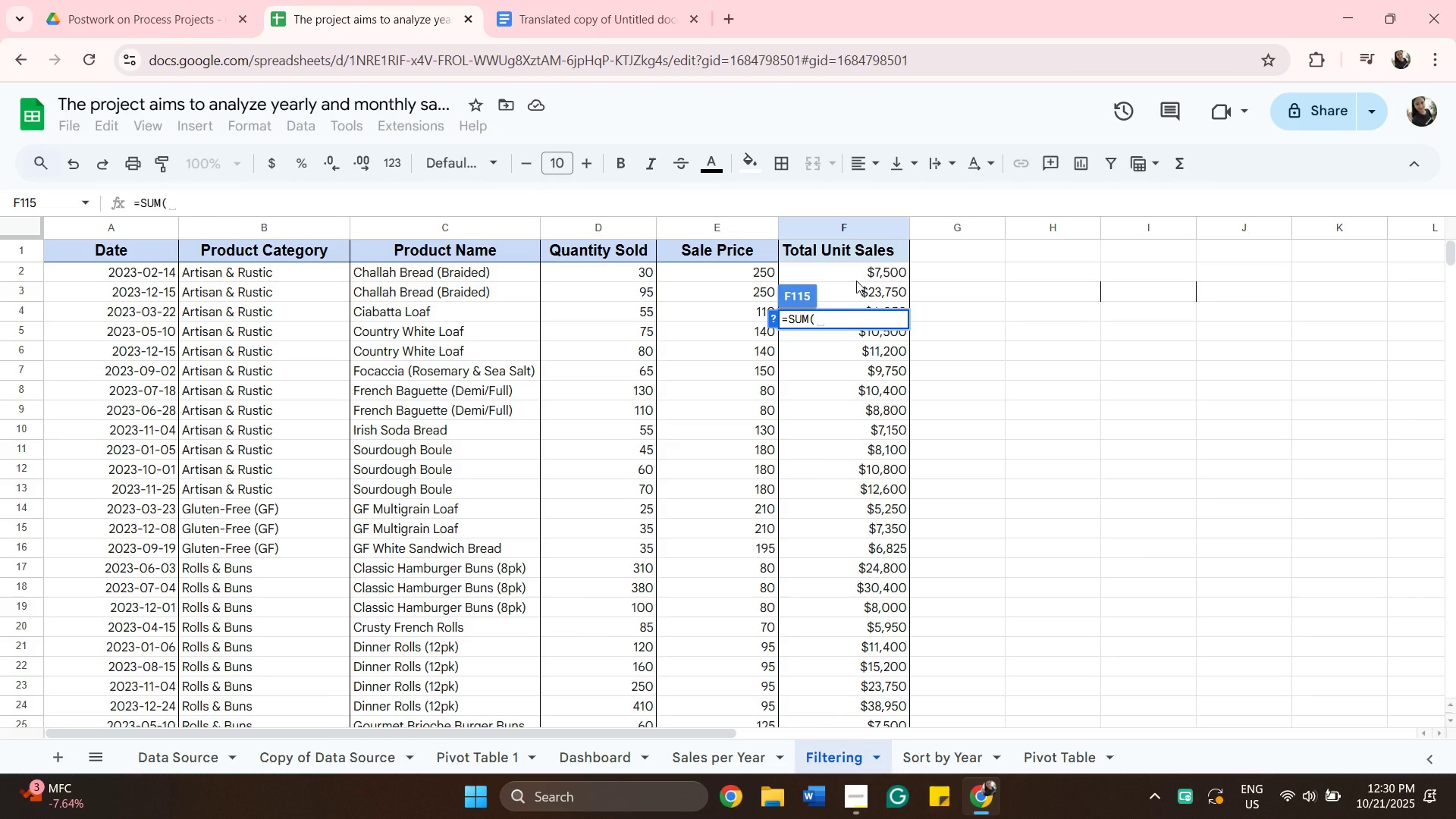 
left_click([856, 281])
 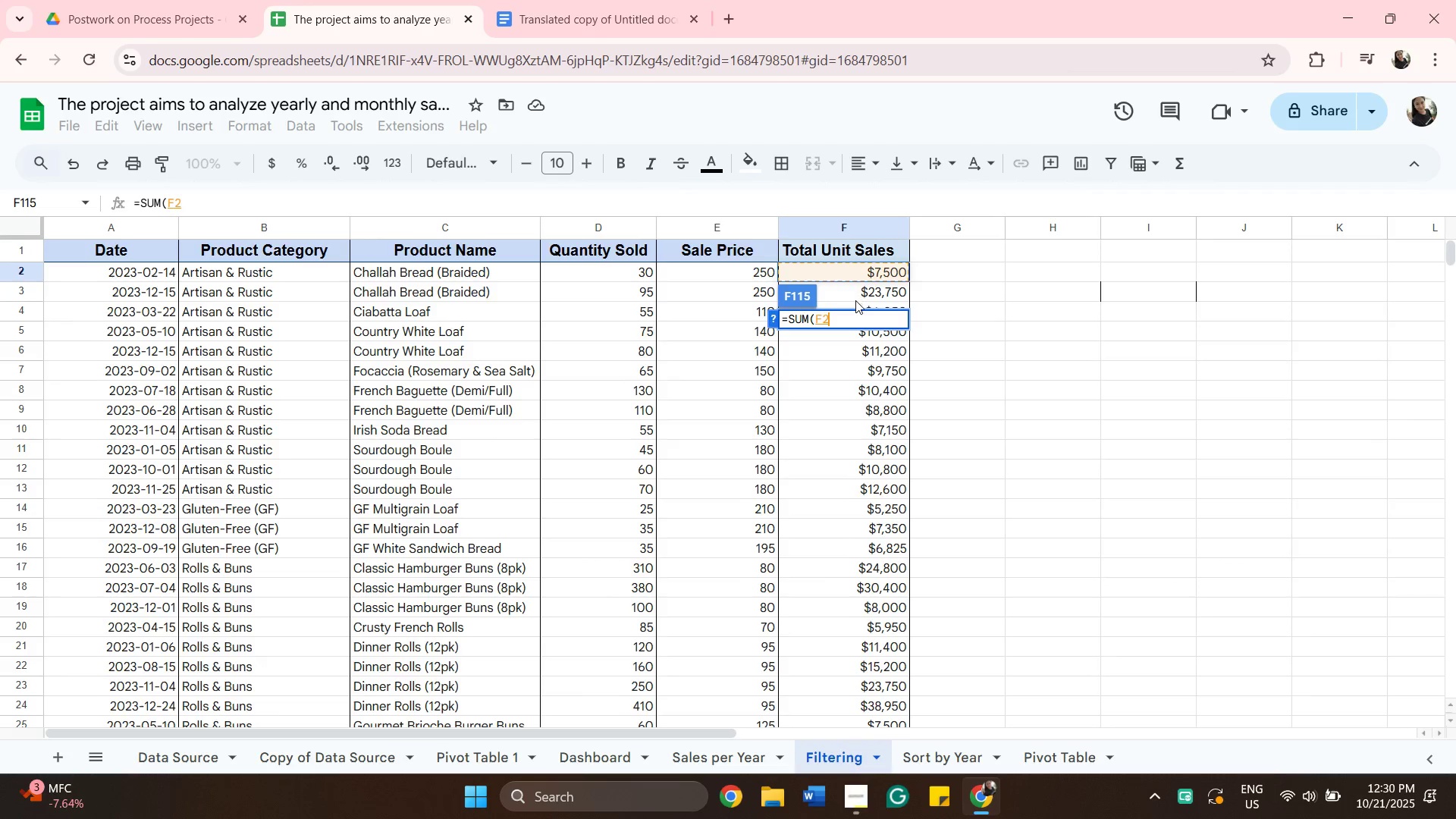 
scroll: coordinate [863, 422], scroll_direction: down, amount: 23.0
 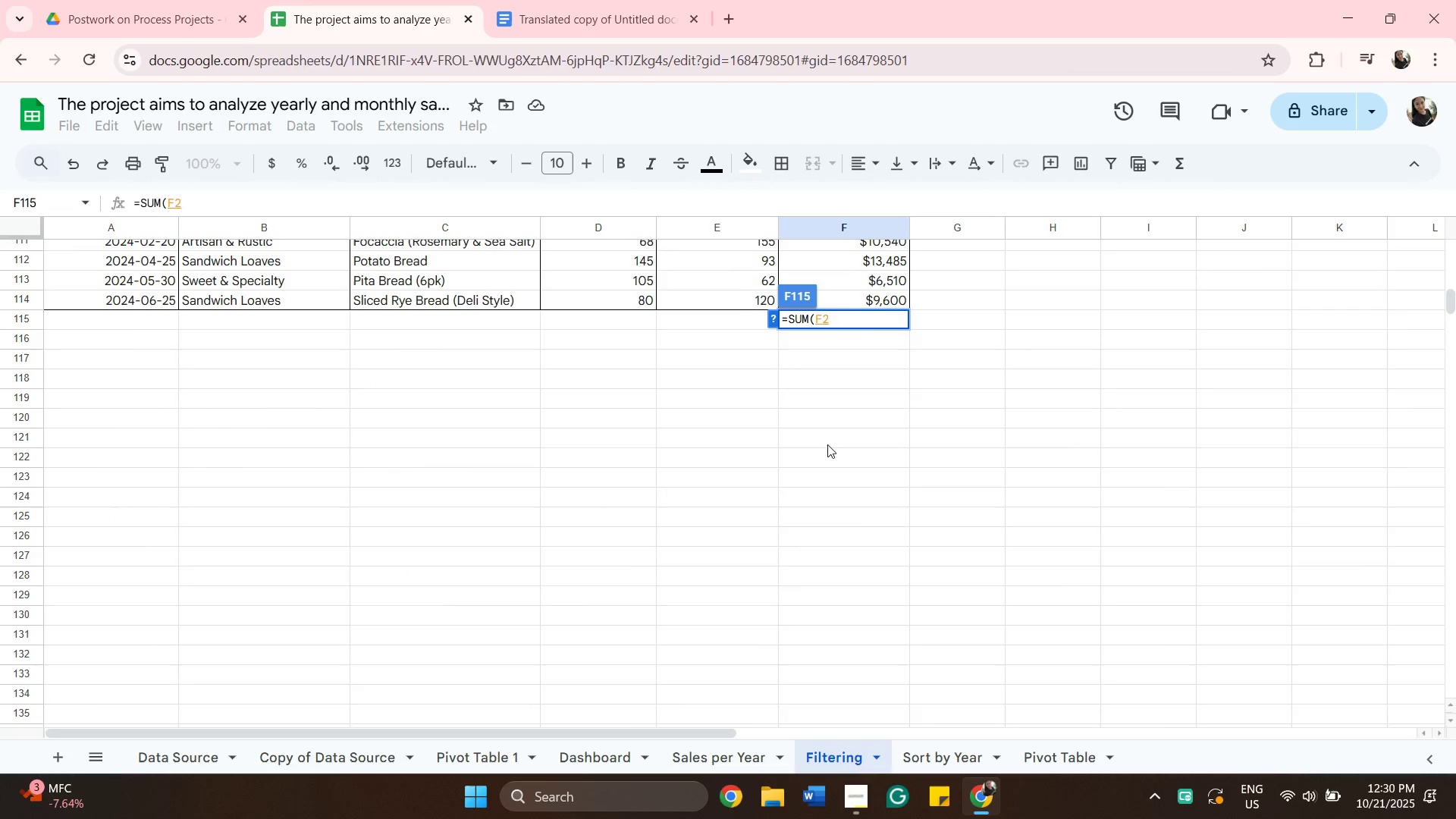 
scroll: coordinate [827, 504], scroll_direction: up, amount: 2.0
 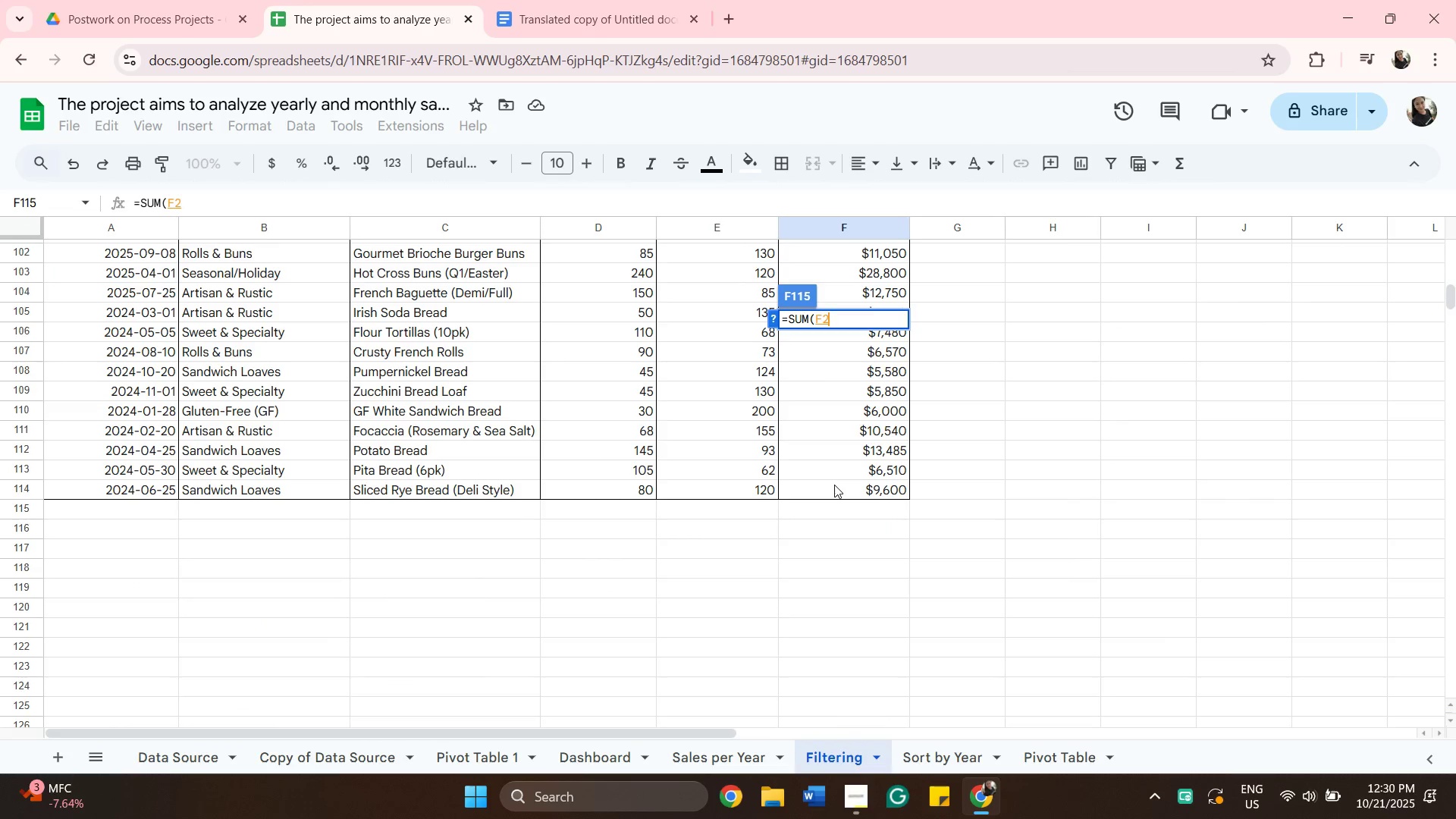 
hold_key(key=ShiftLeft, duration=0.38)
 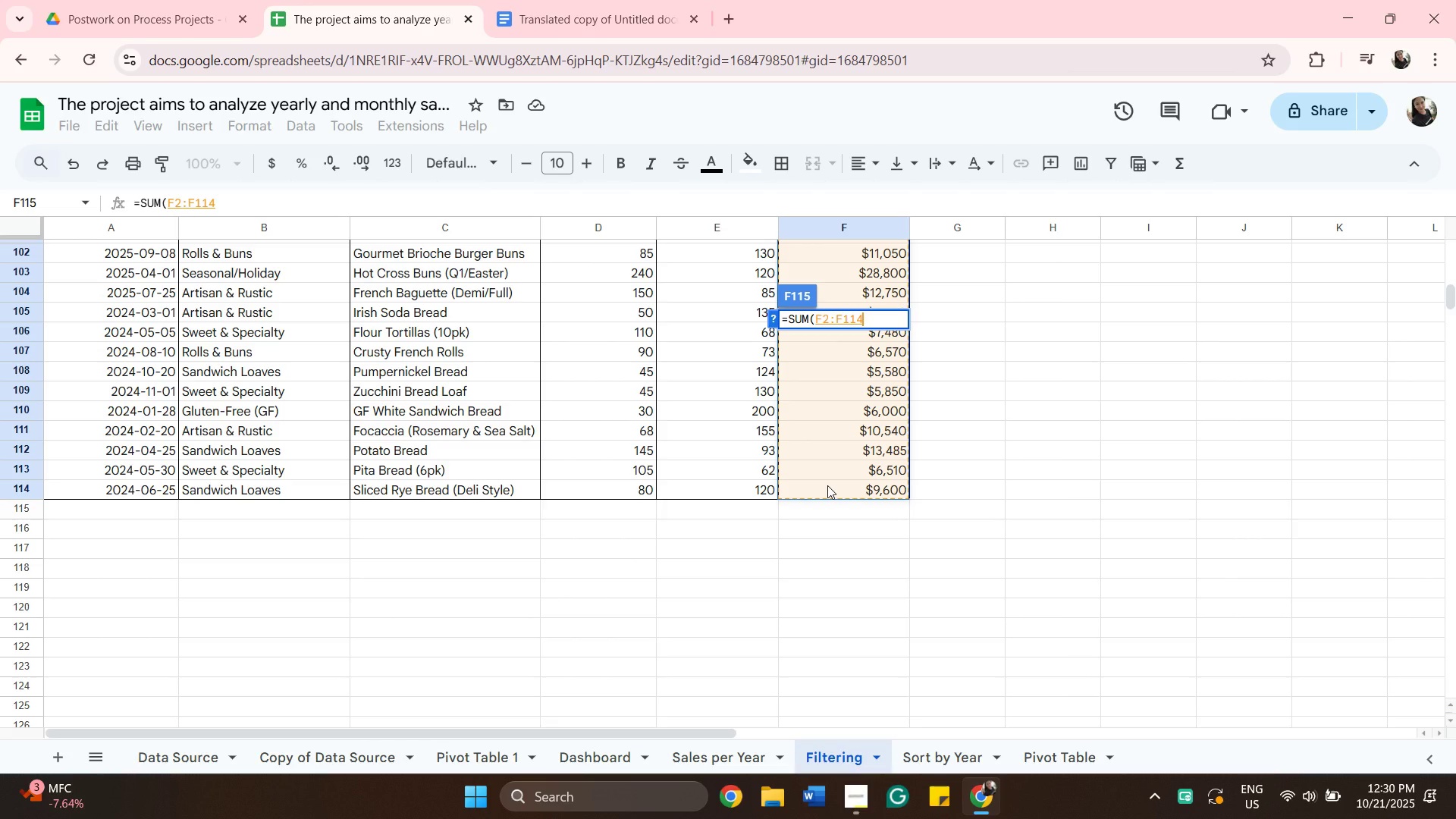 
key(Enter)
 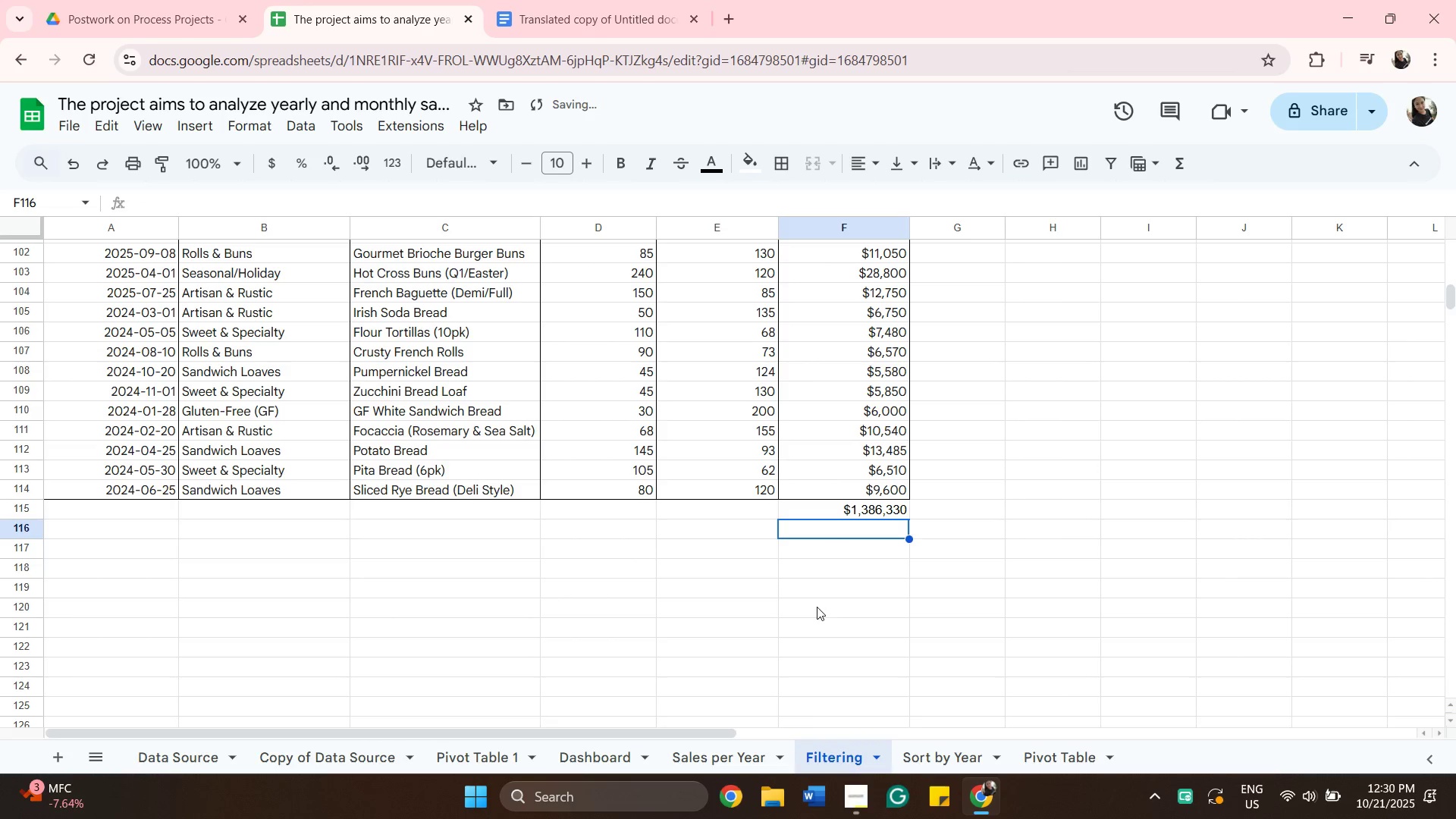 
scroll: coordinate [739, 594], scroll_direction: up, amount: 5.0
 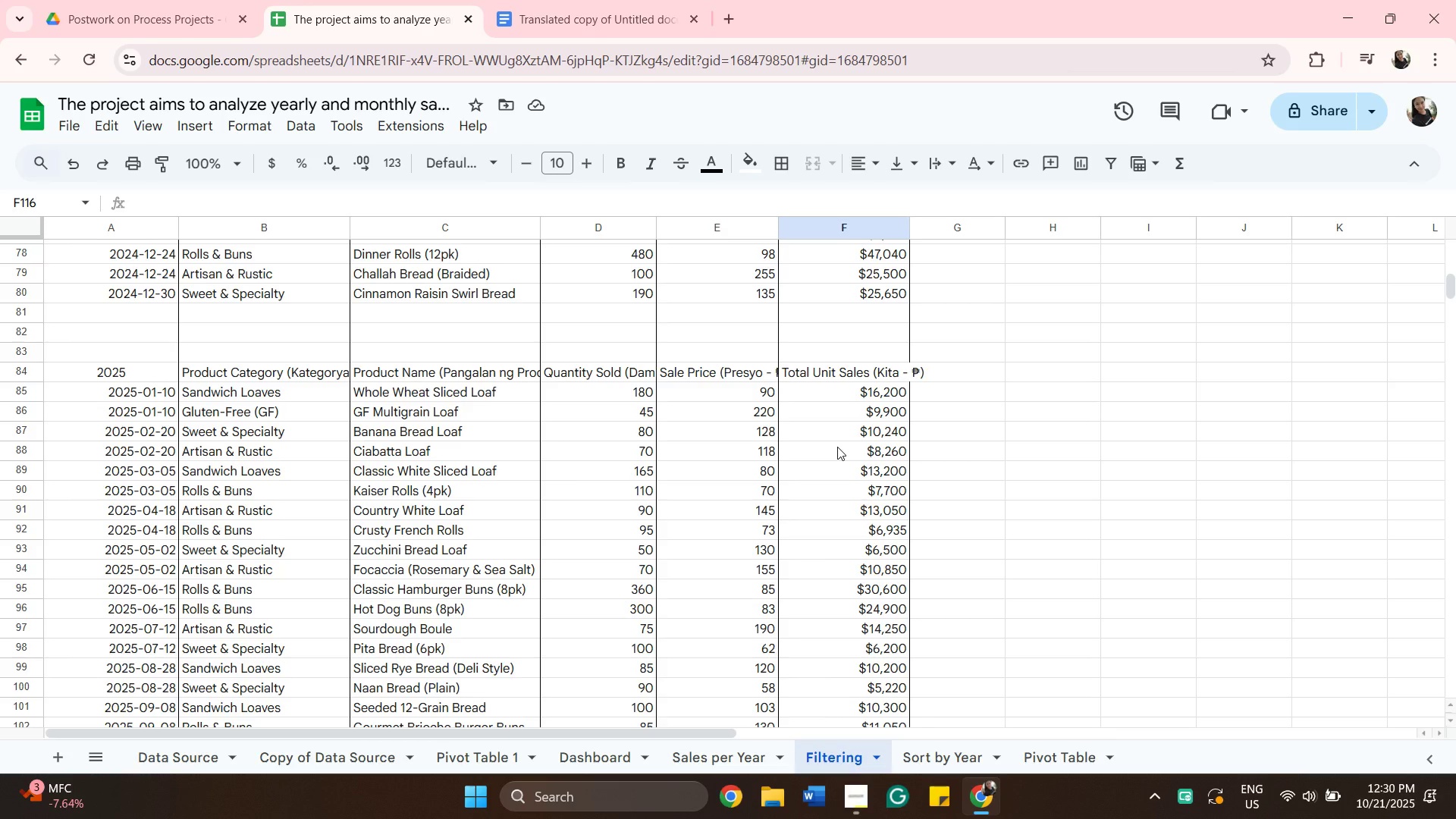 
wait(11.54)
 